 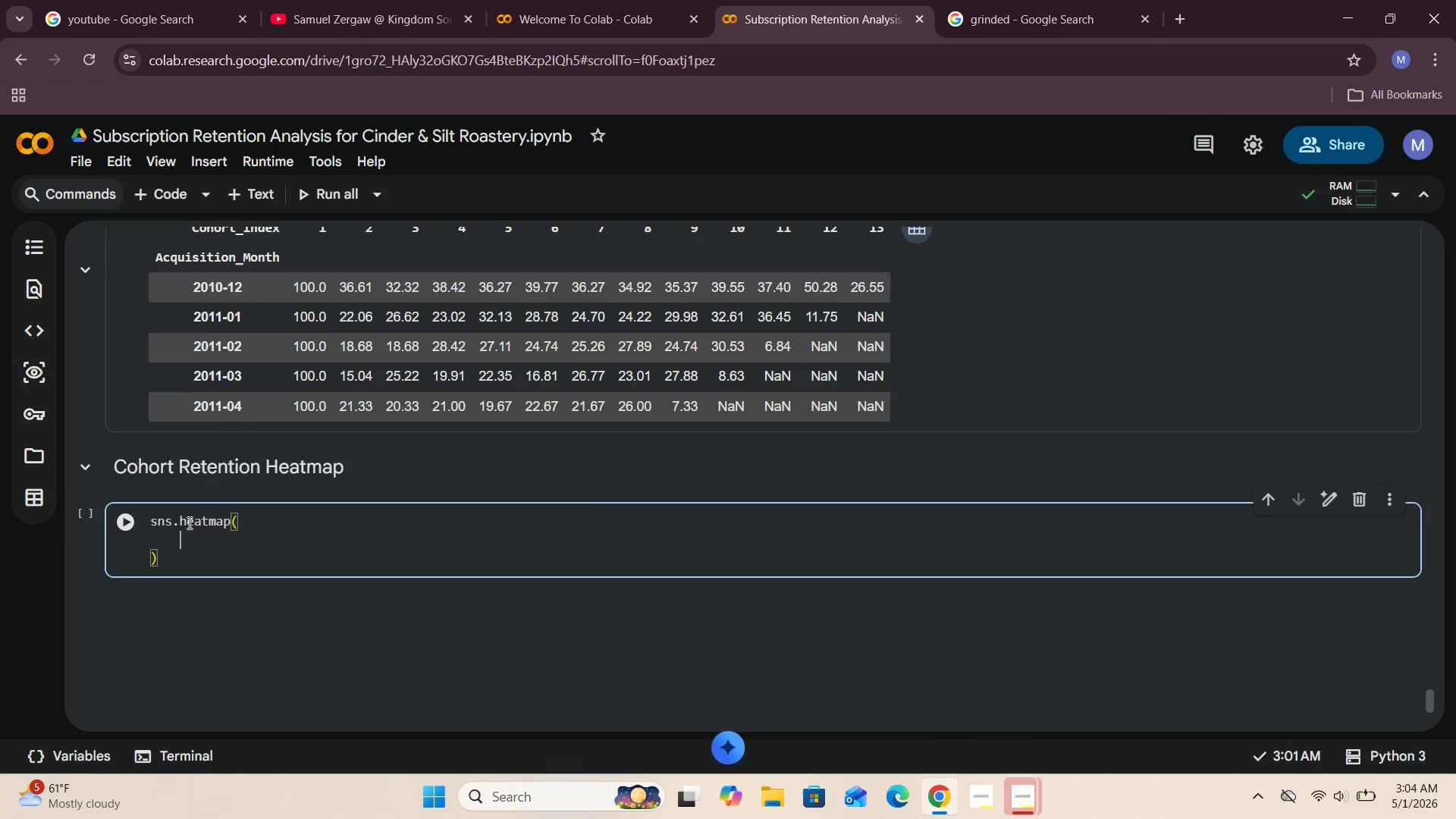 
type(retention_matric)
key(Backspace)
type(x)
 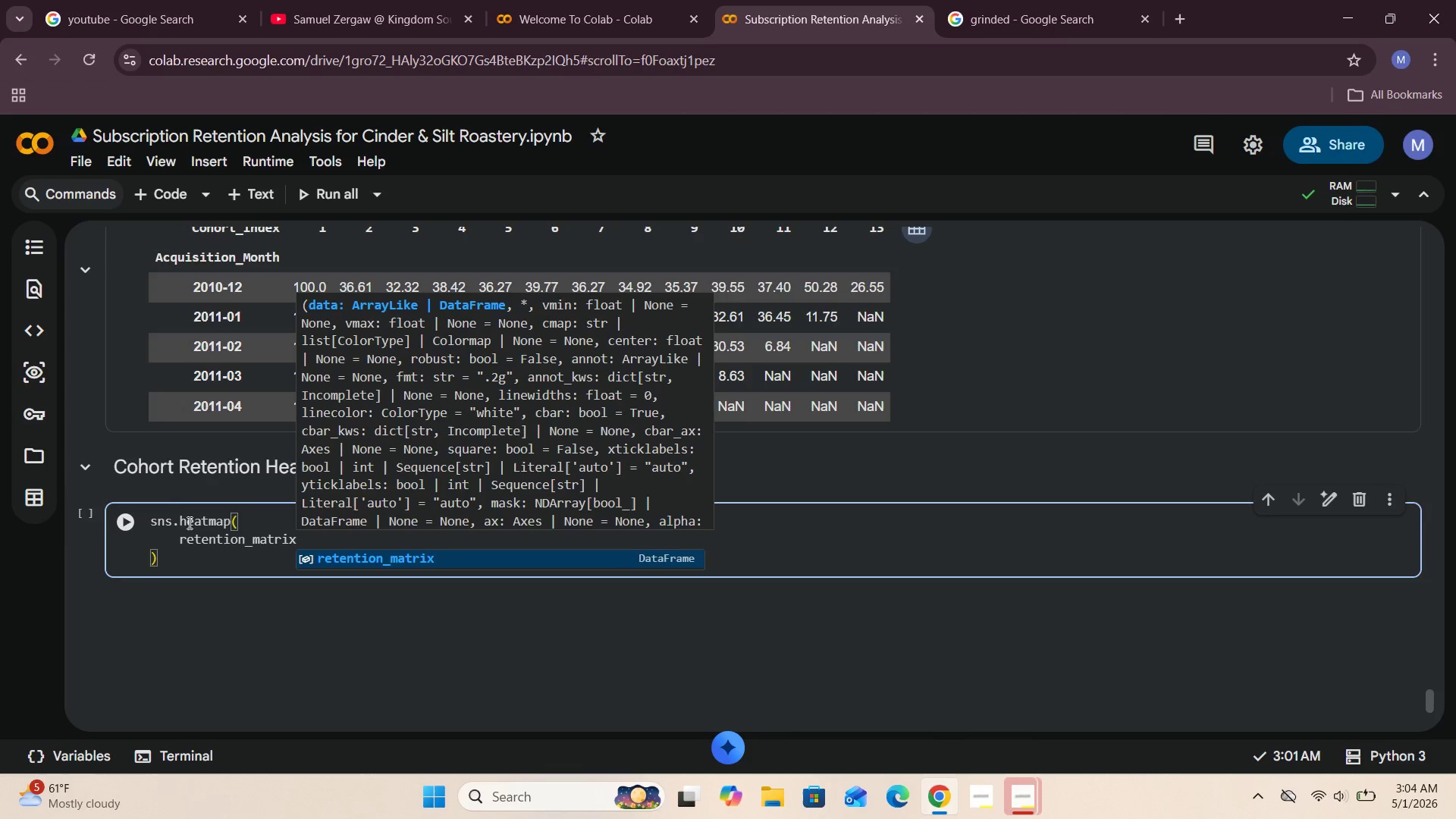 
left_click([362, 557])
 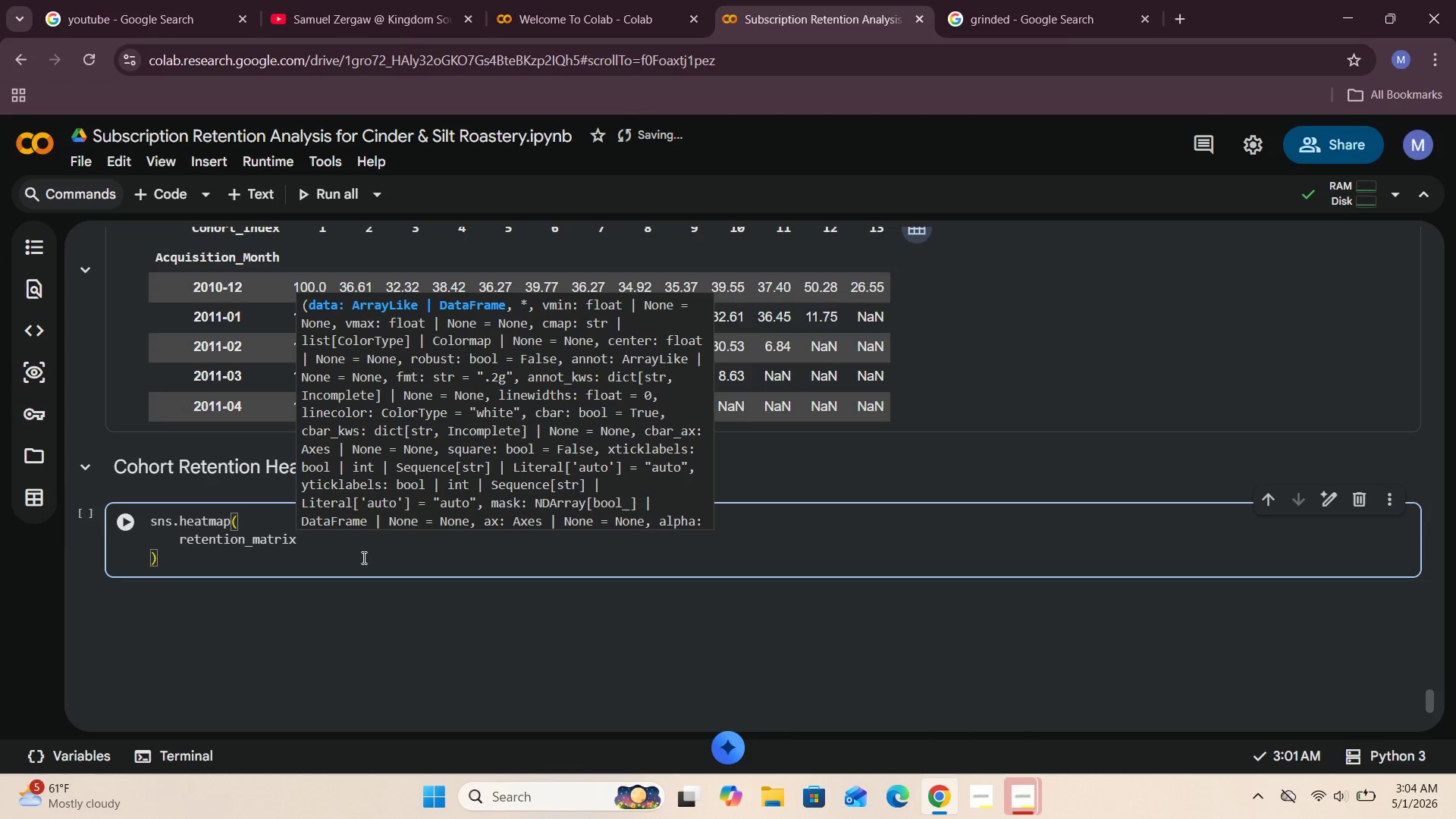 
key(Comma)
 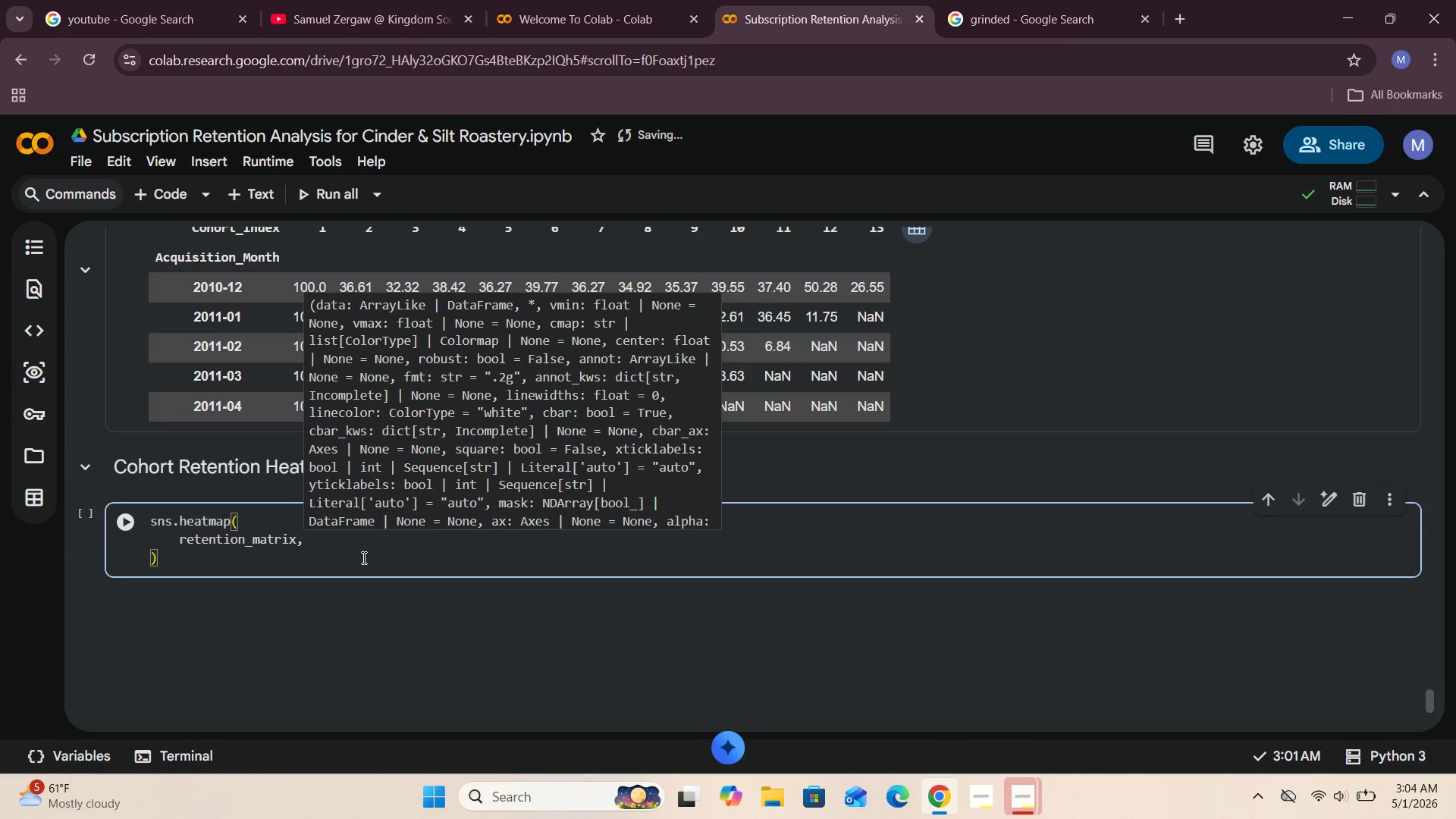 
key(Enter)
 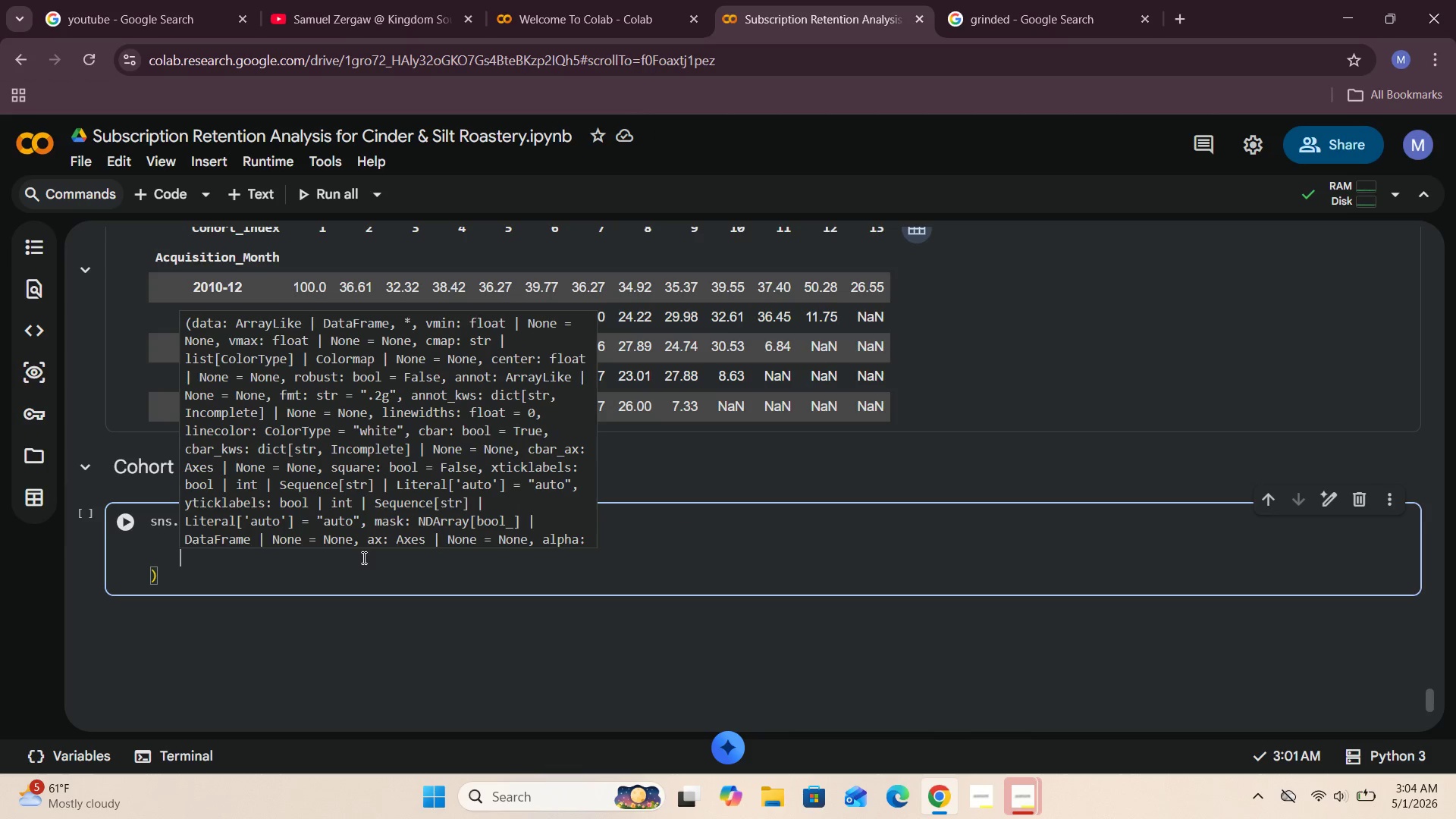 
left_click([287, 658])
 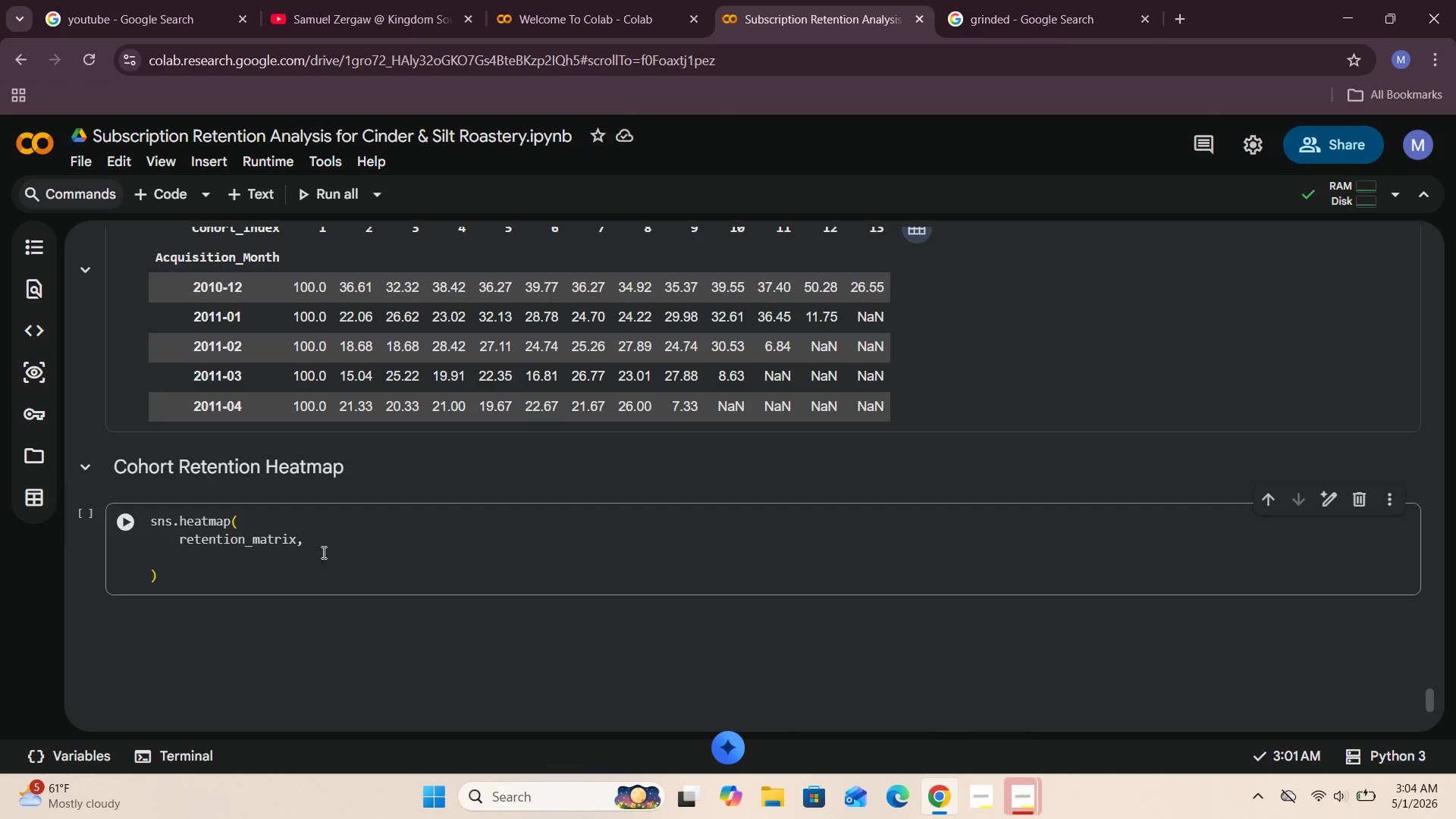 
left_click([322, 549])
 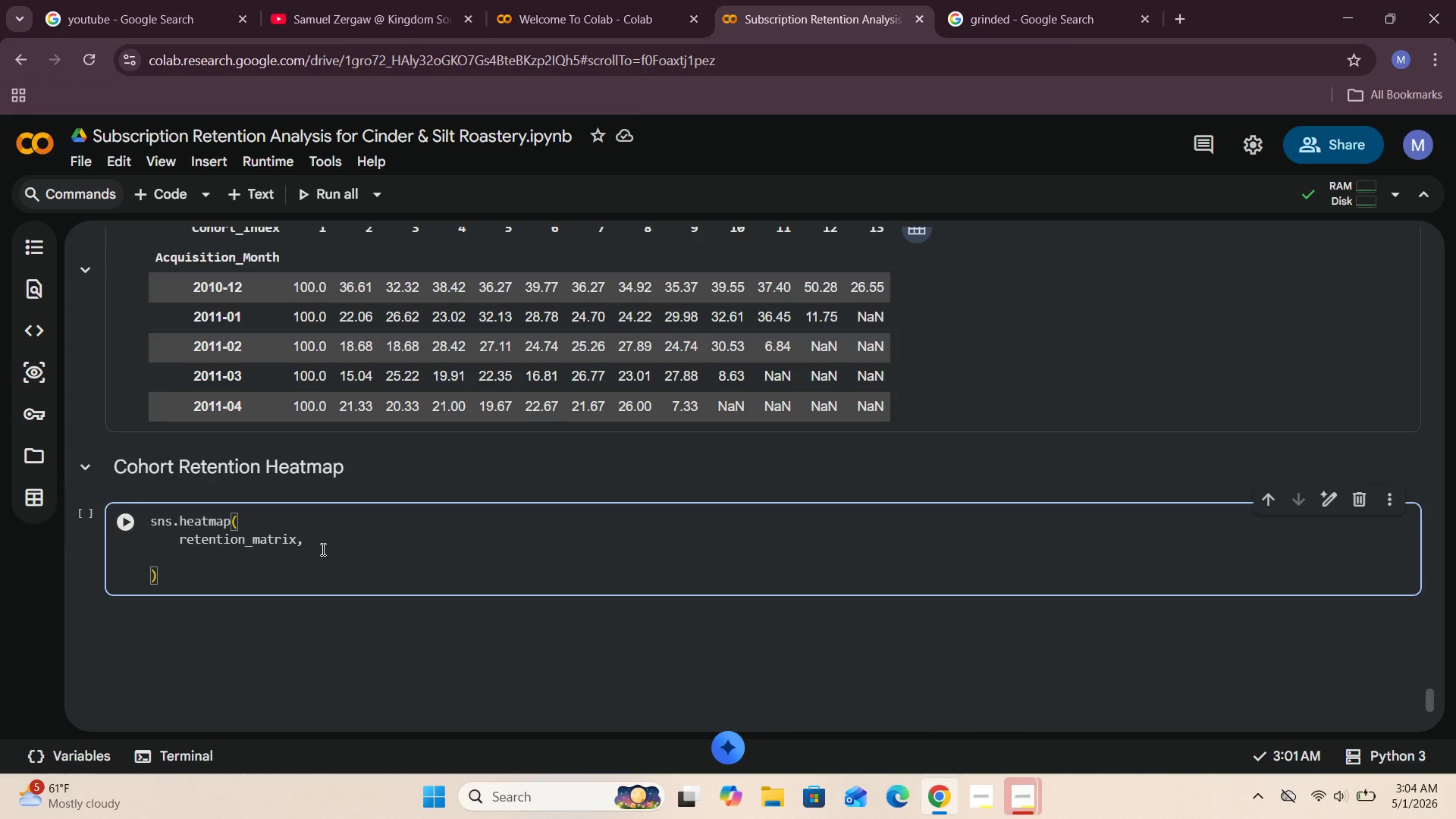 
key(Enter)
 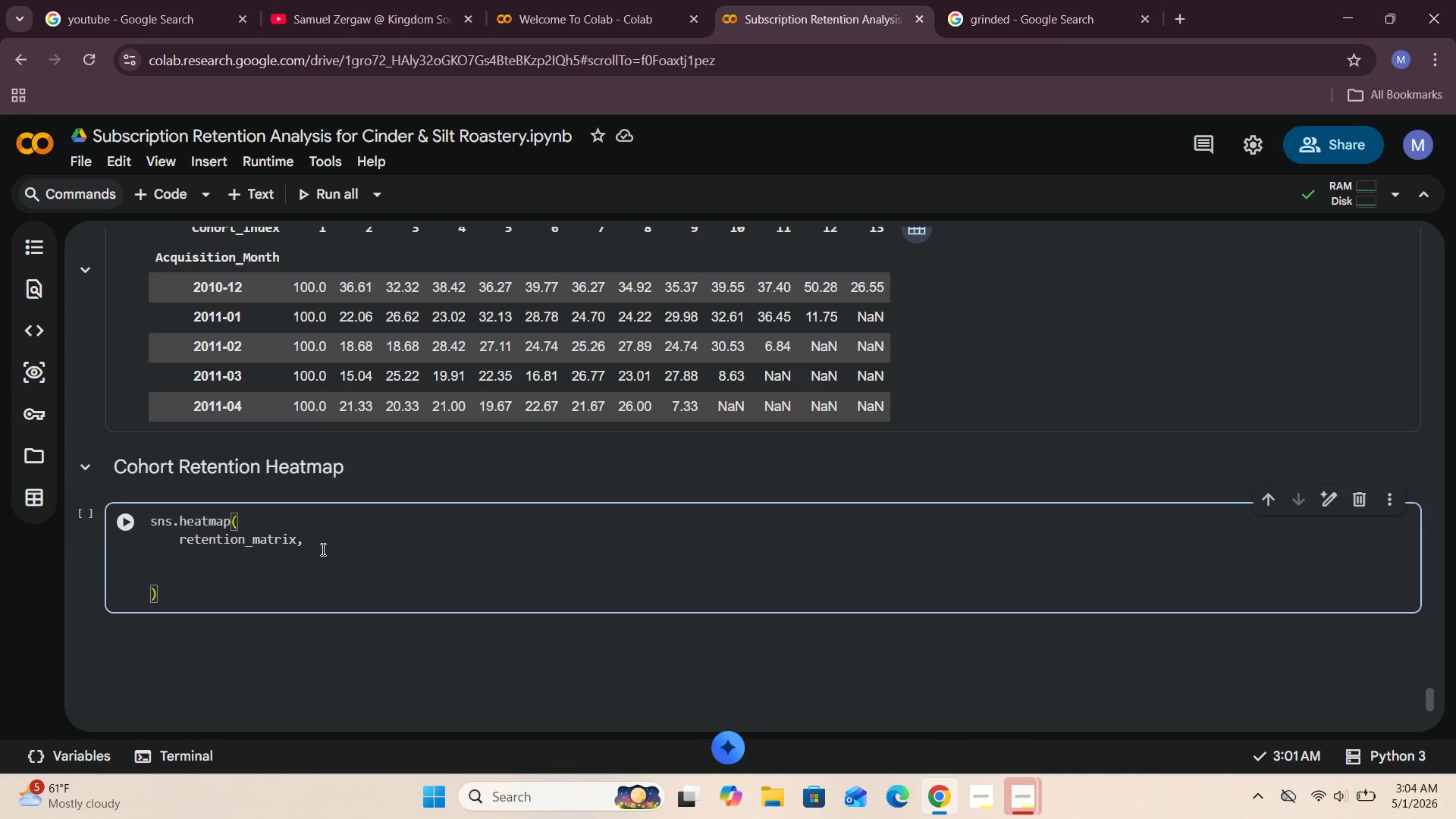 
type(annot = )
key(Backspace)
key(Backspace)
key(Backspace)
key(Backspace)
key(Backspace)
key(Backspace)
key(Backspace)
key(Backspace)
 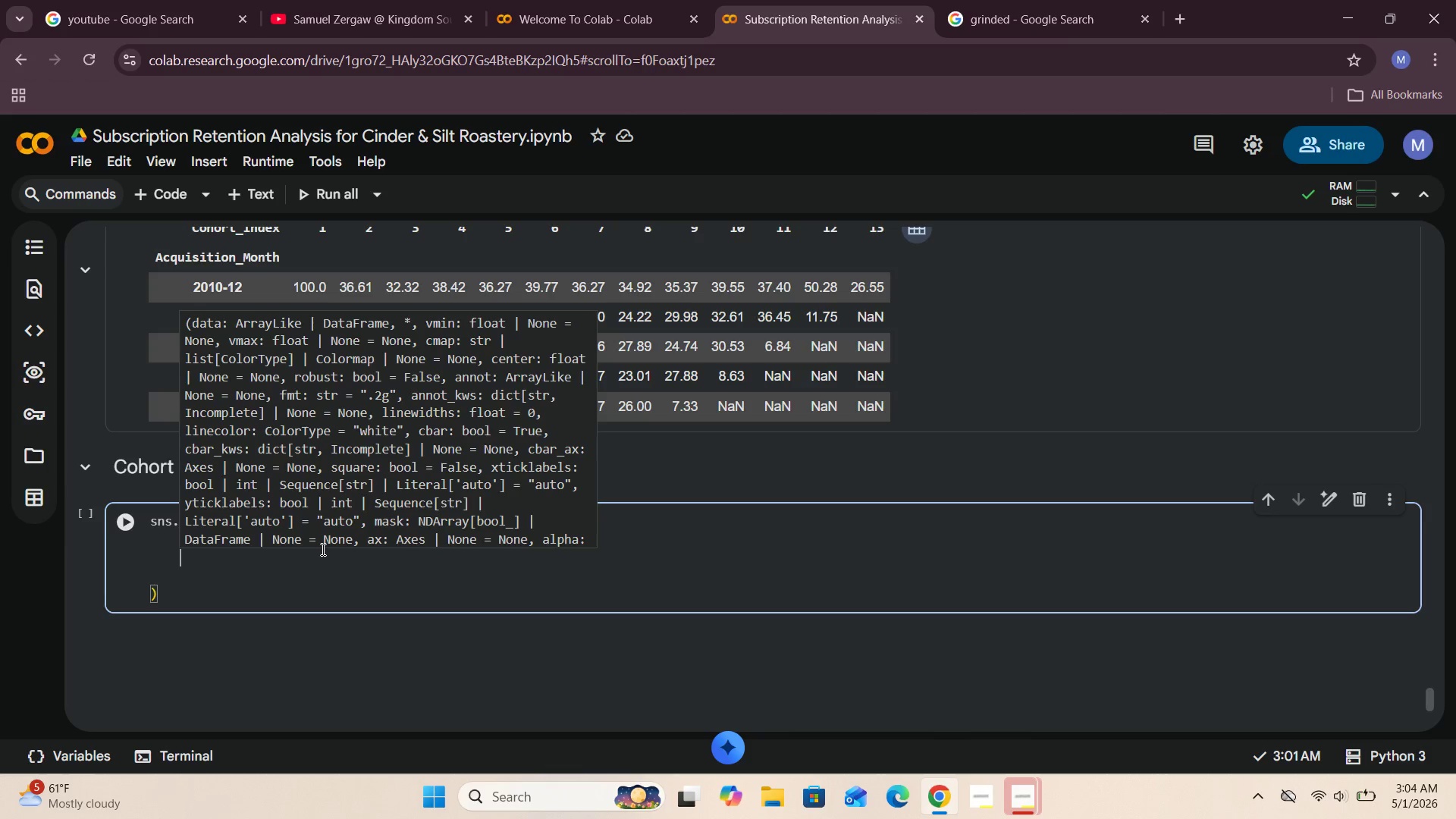 
wait(5.5)
 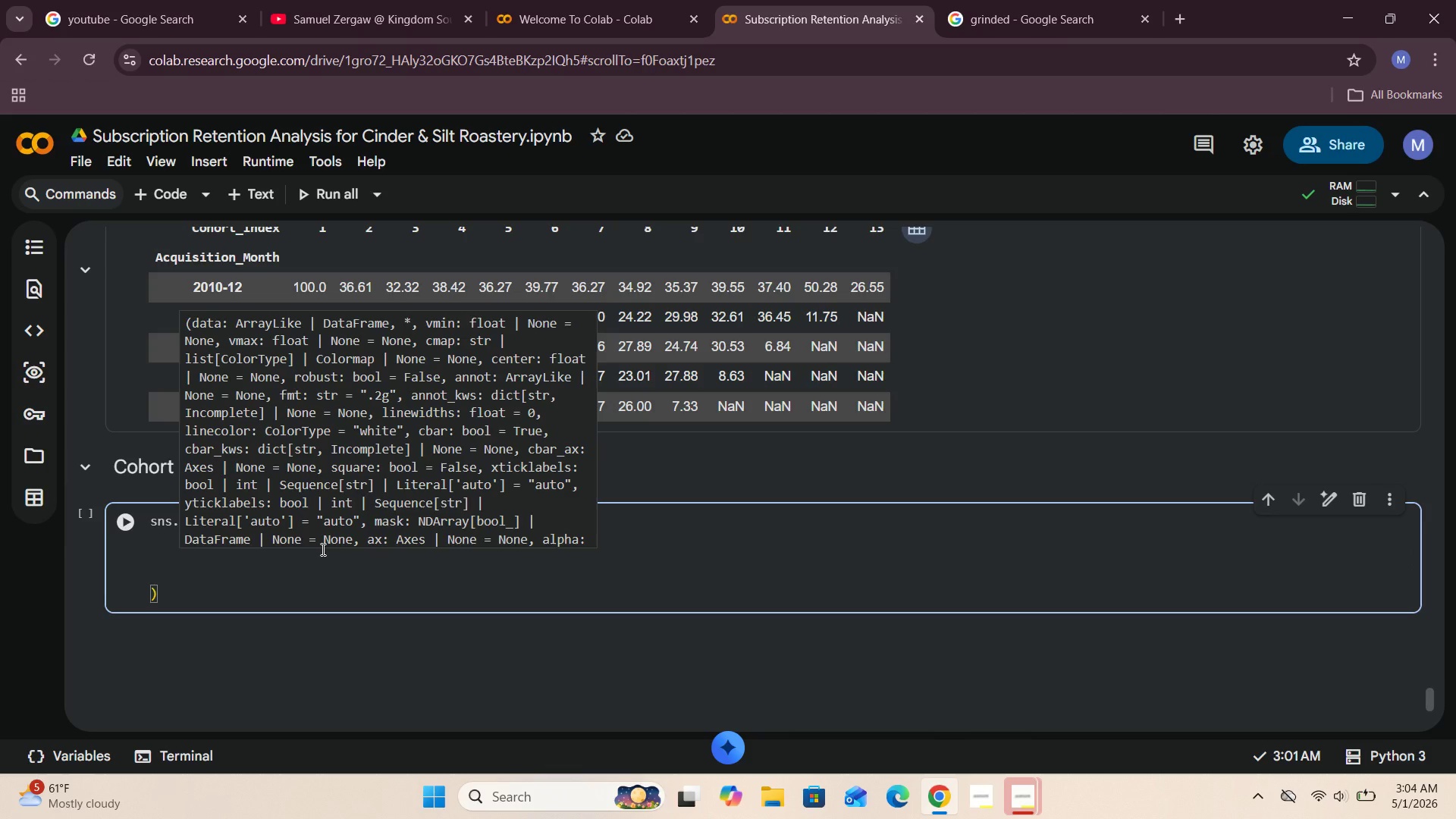 
key(Backspace)
 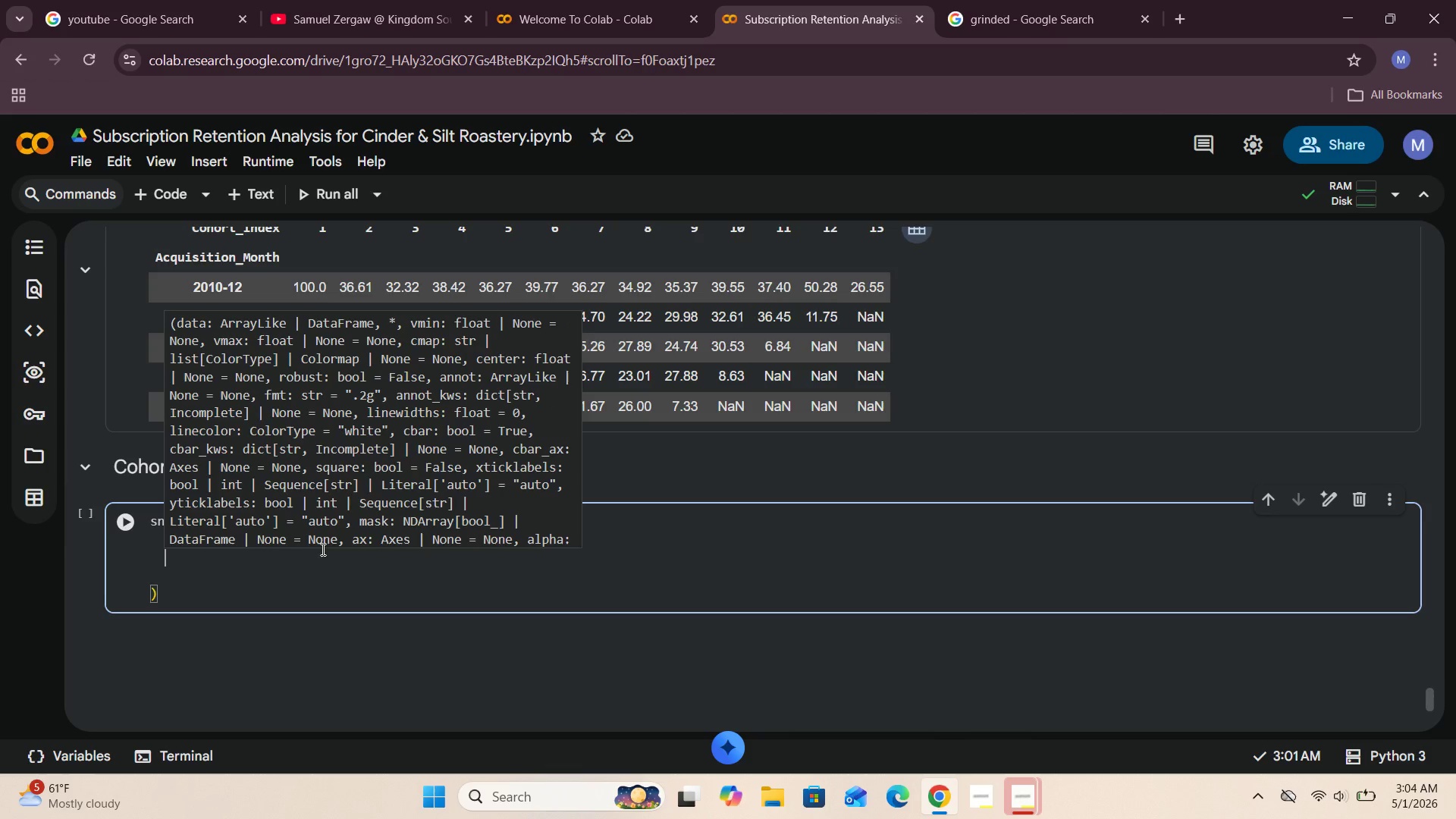 
type(  annot)
 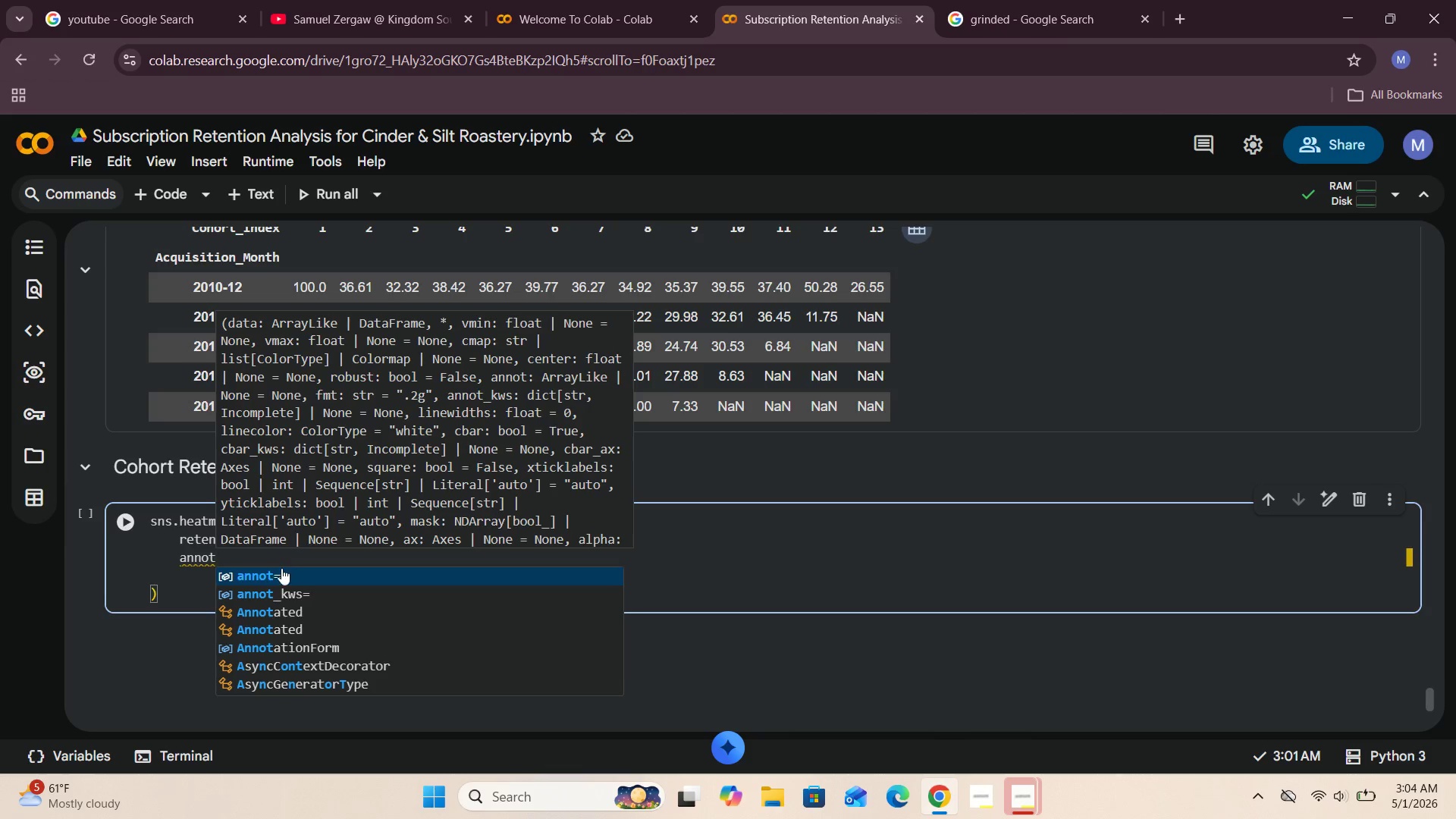 
left_click([279, 576])
 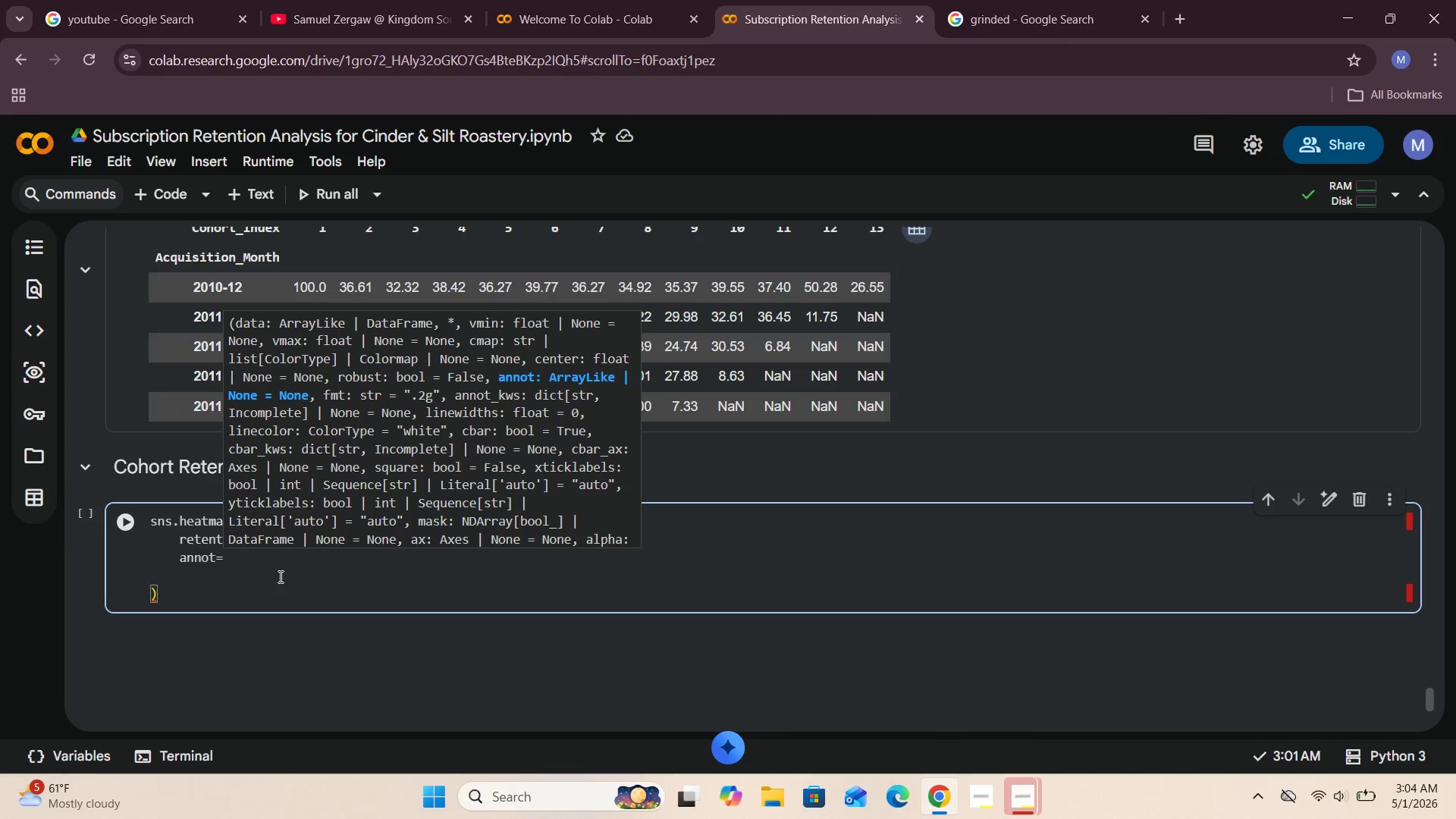 
type(True,)
 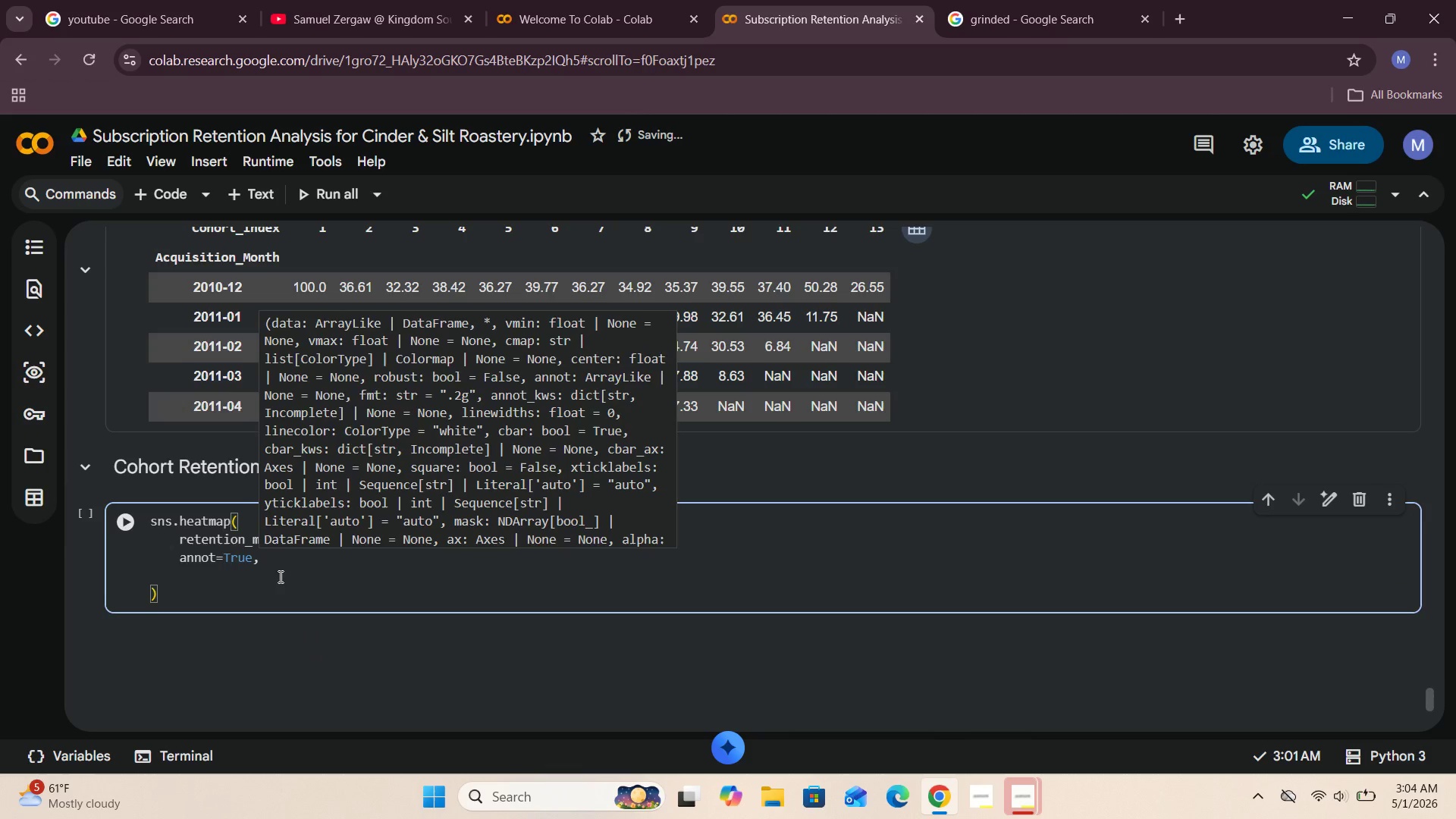 
key(Enter)
 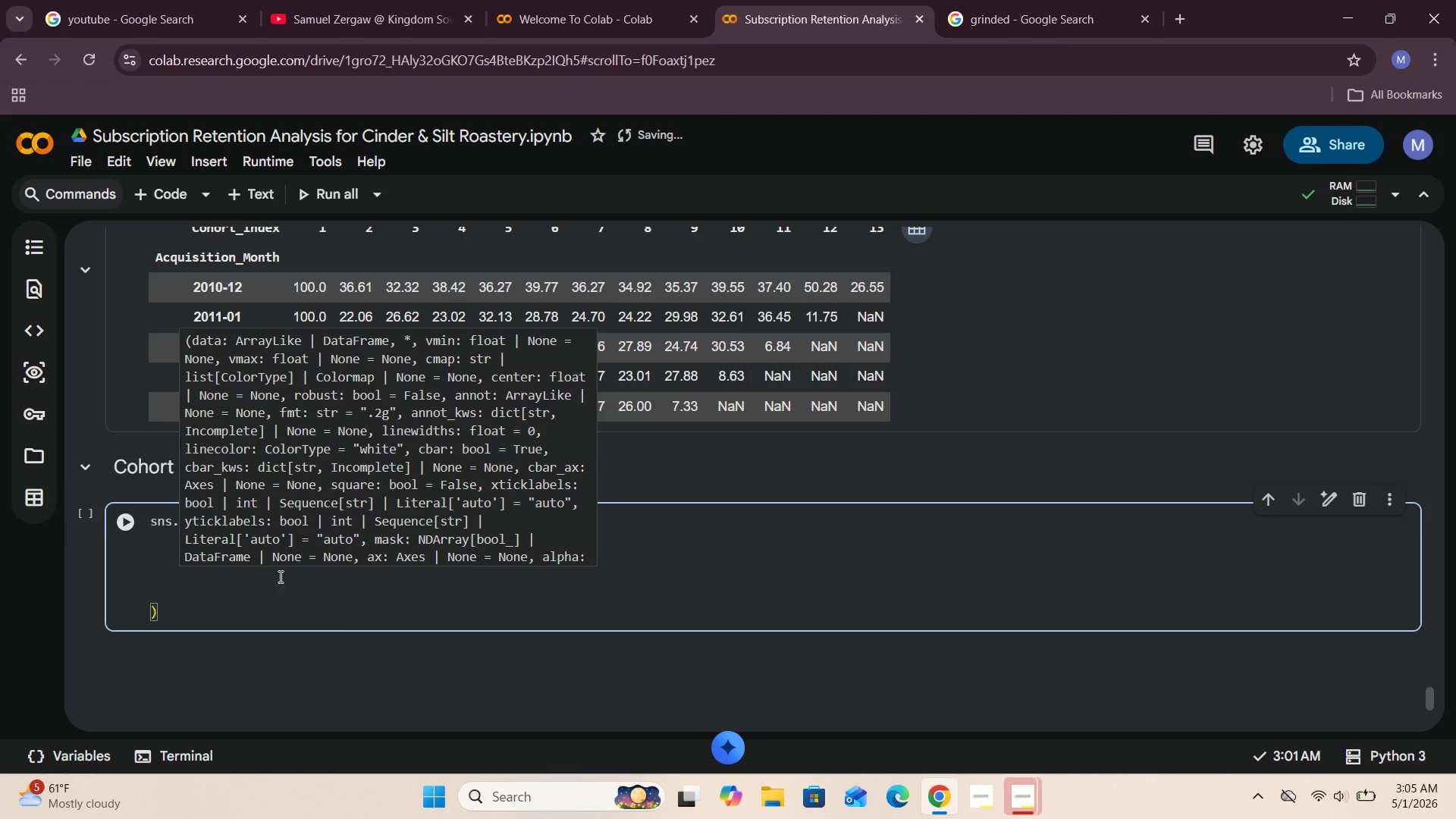 
type(fmt=".1f)
 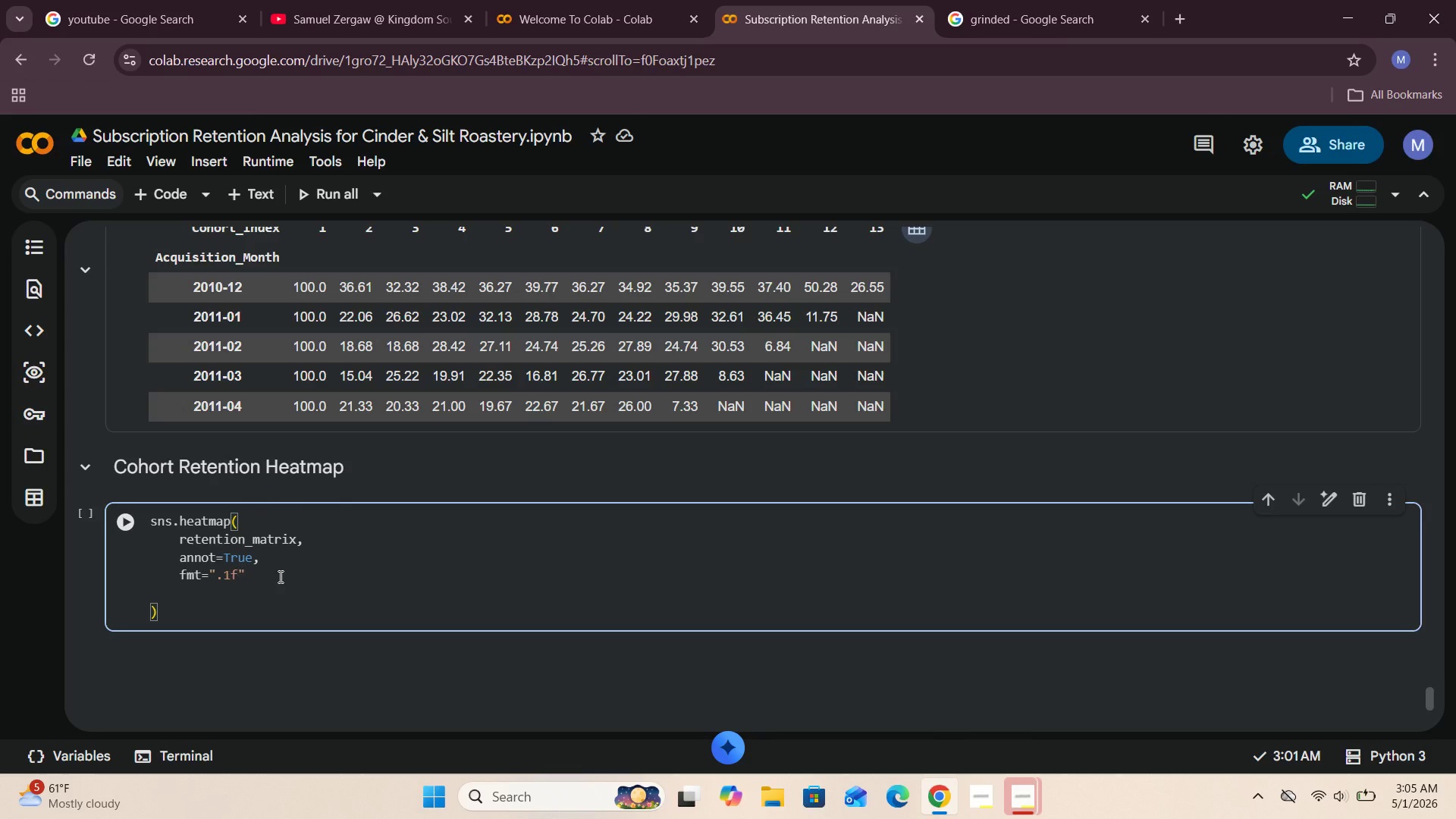 
key(ArrowRight)
 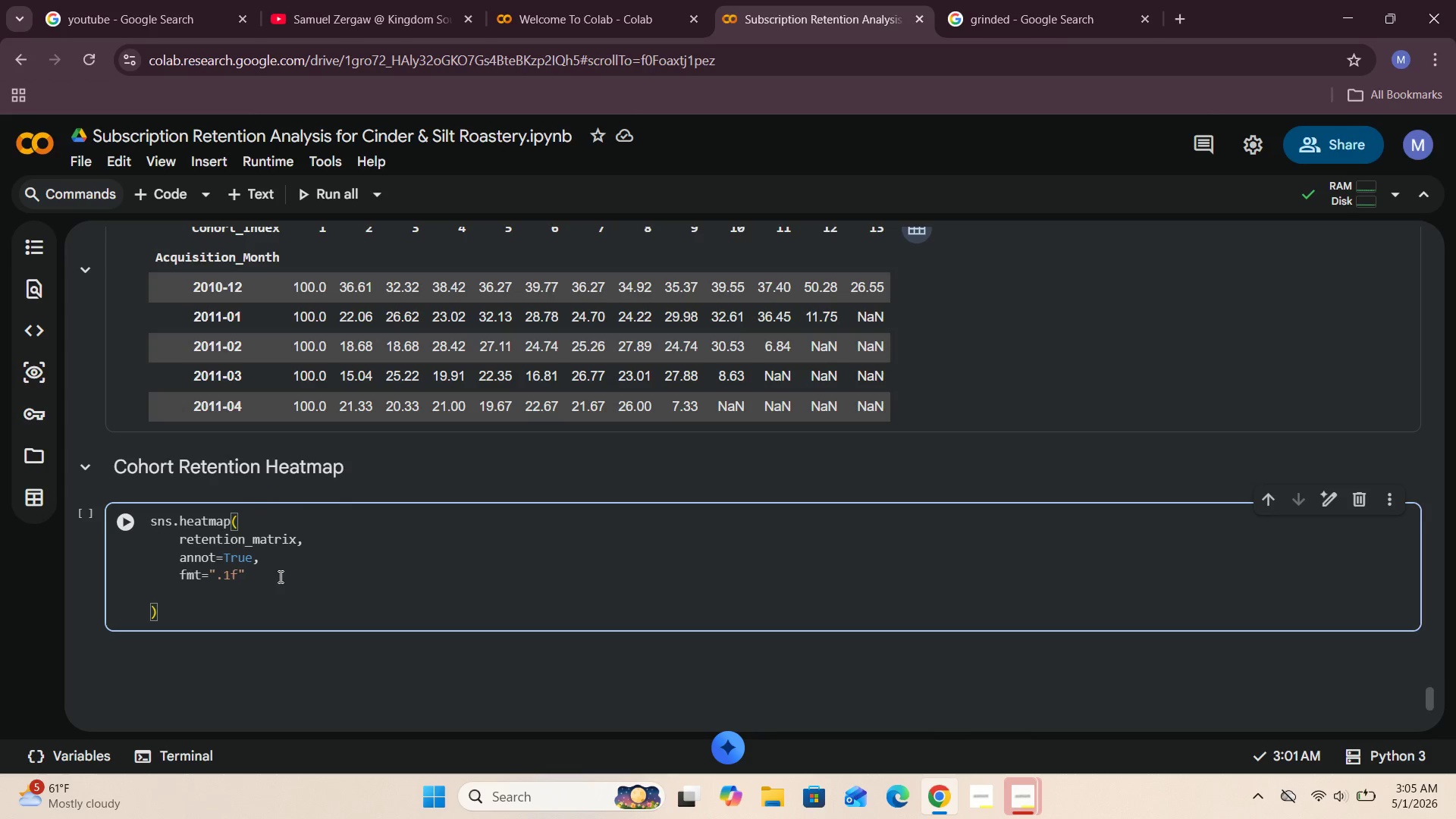 
key(Comma)
 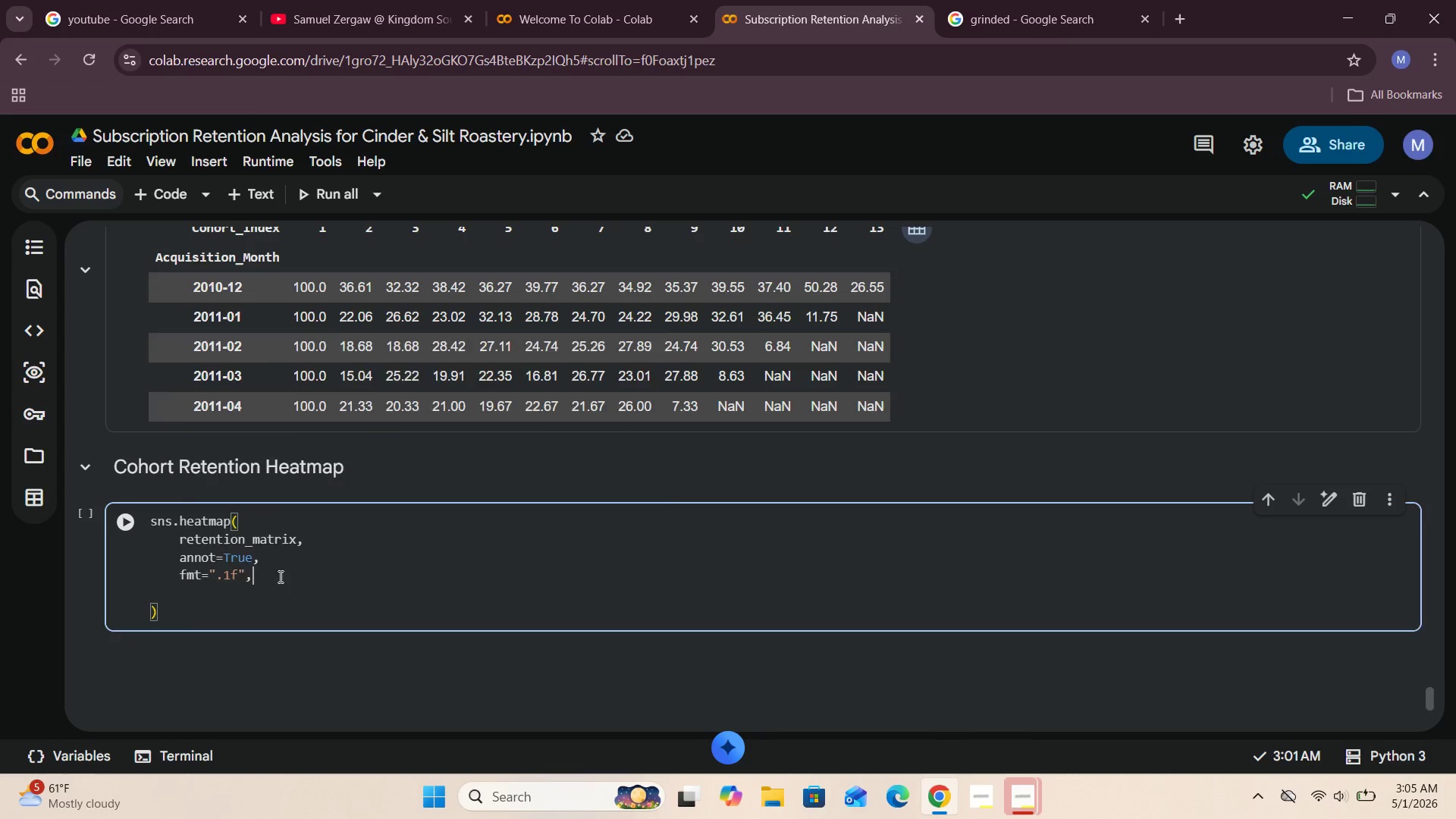 
key(Enter)
 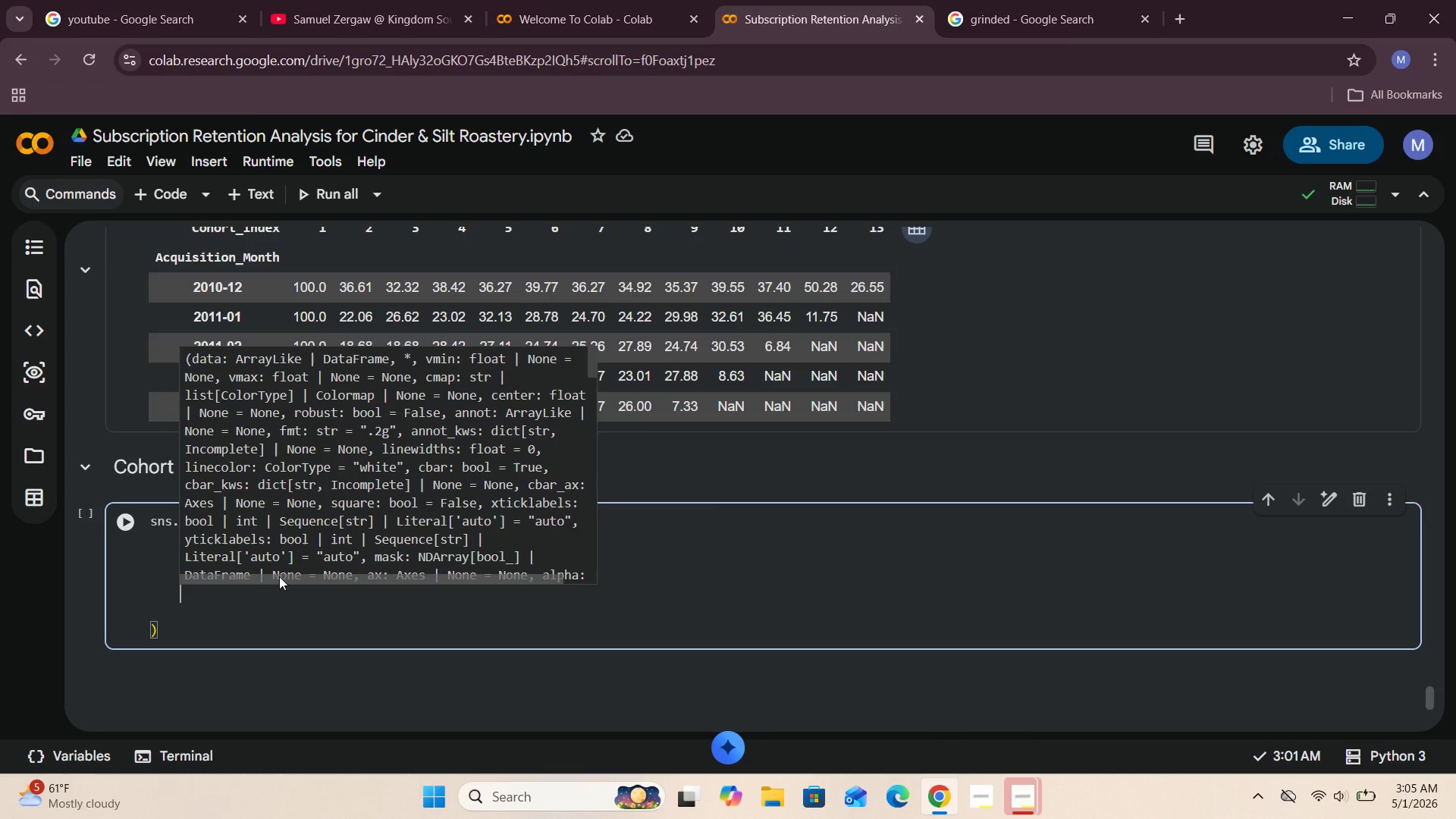 
type(cmap="Y1GnBu)
 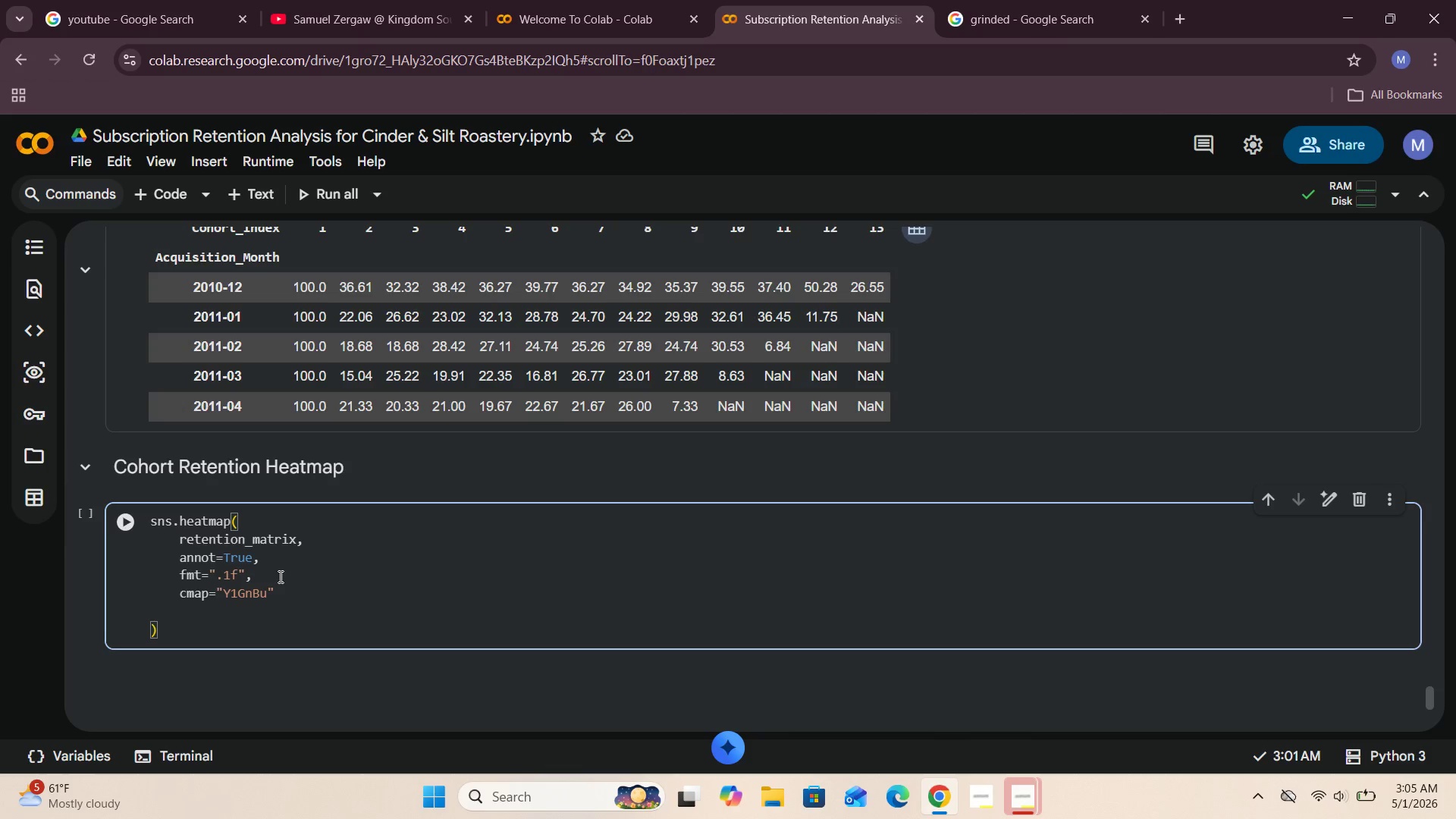 
left_click([199, 638])
 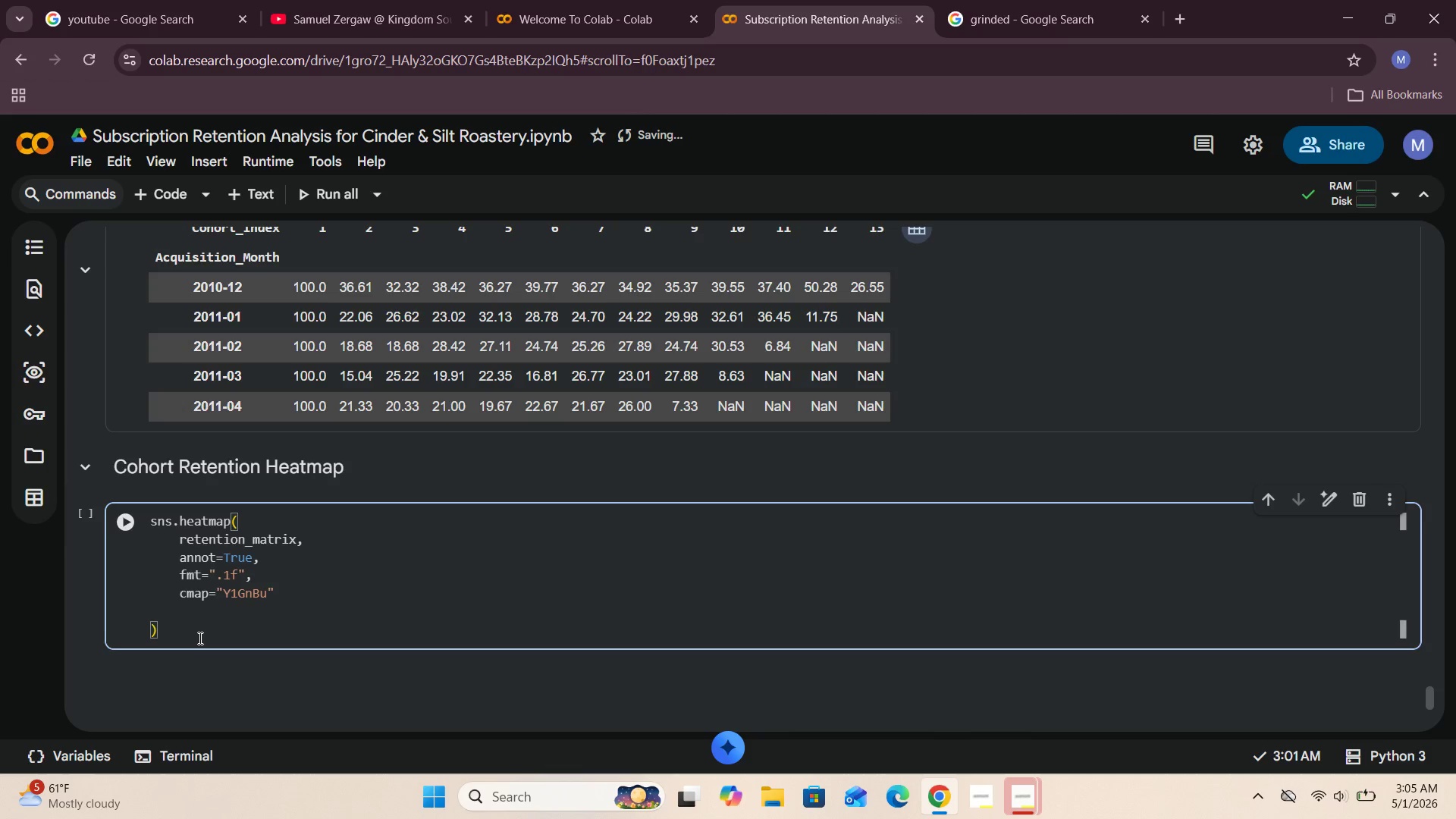 
key(Shift+Enter)
 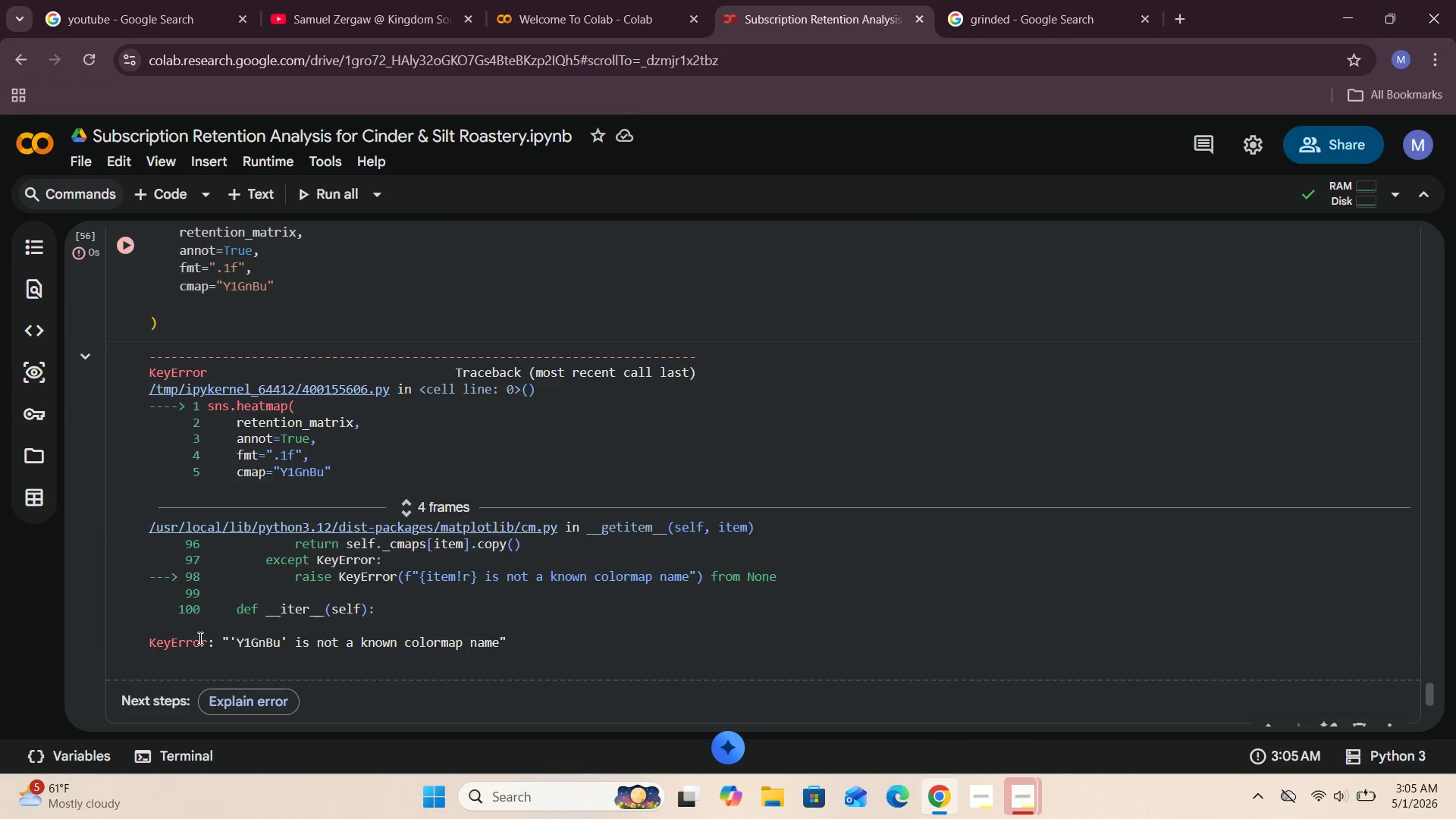 
key(Shift+ShiftRight)
 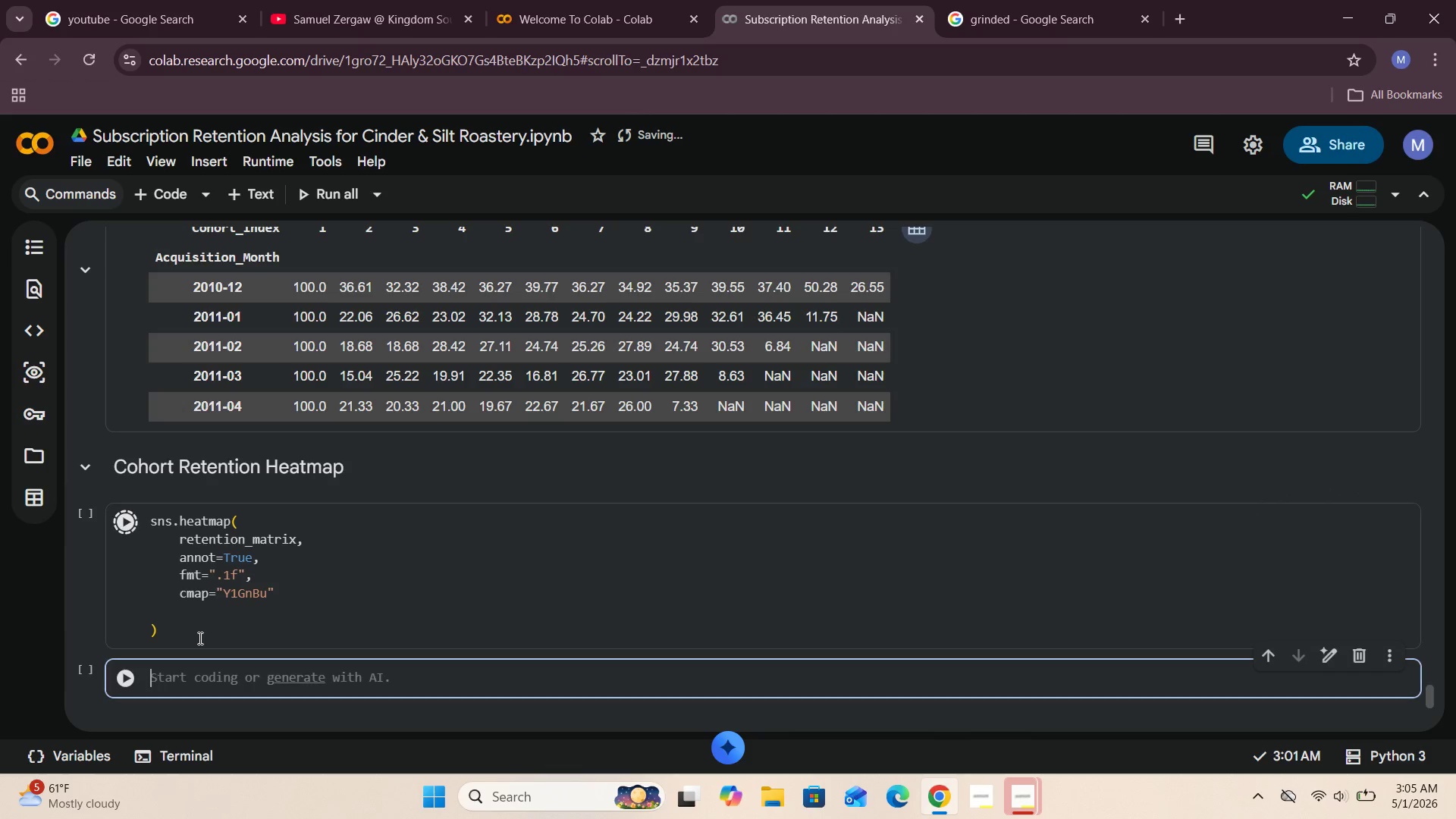 
wait(9.98)
 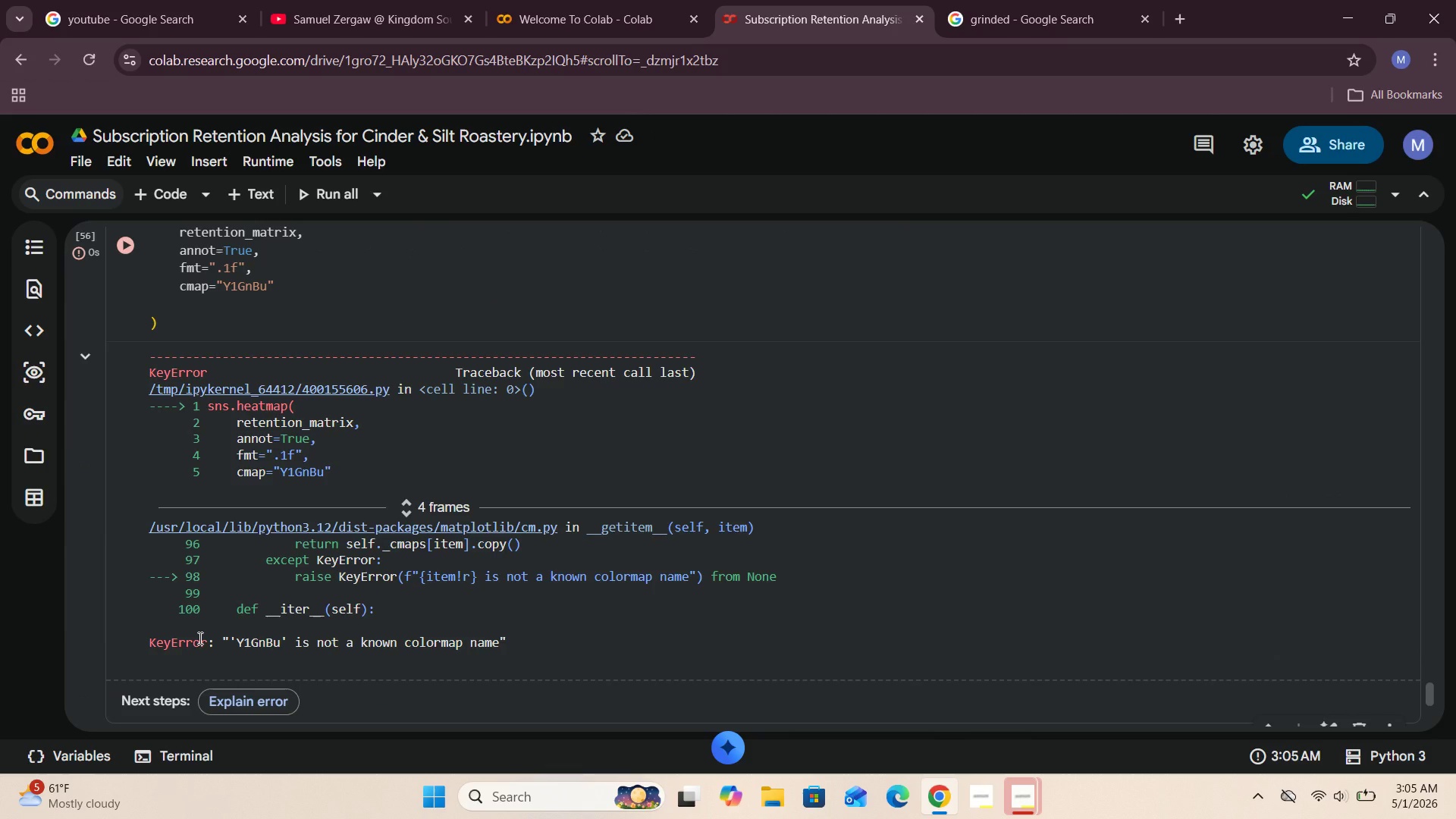 
left_click([238, 281])
 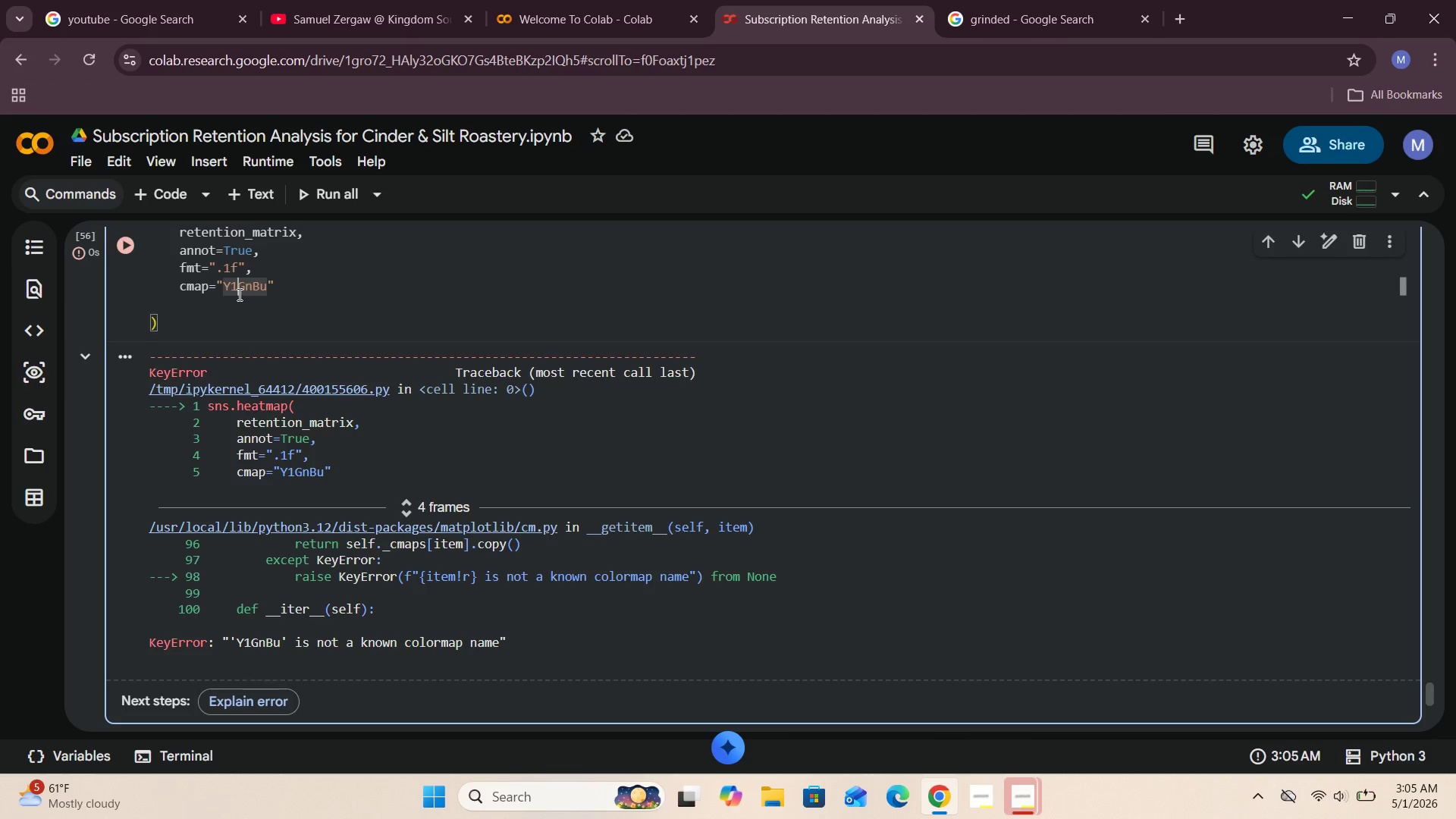 
left_click_drag(start_coordinate=[224, 286], to_coordinate=[266, 288])
 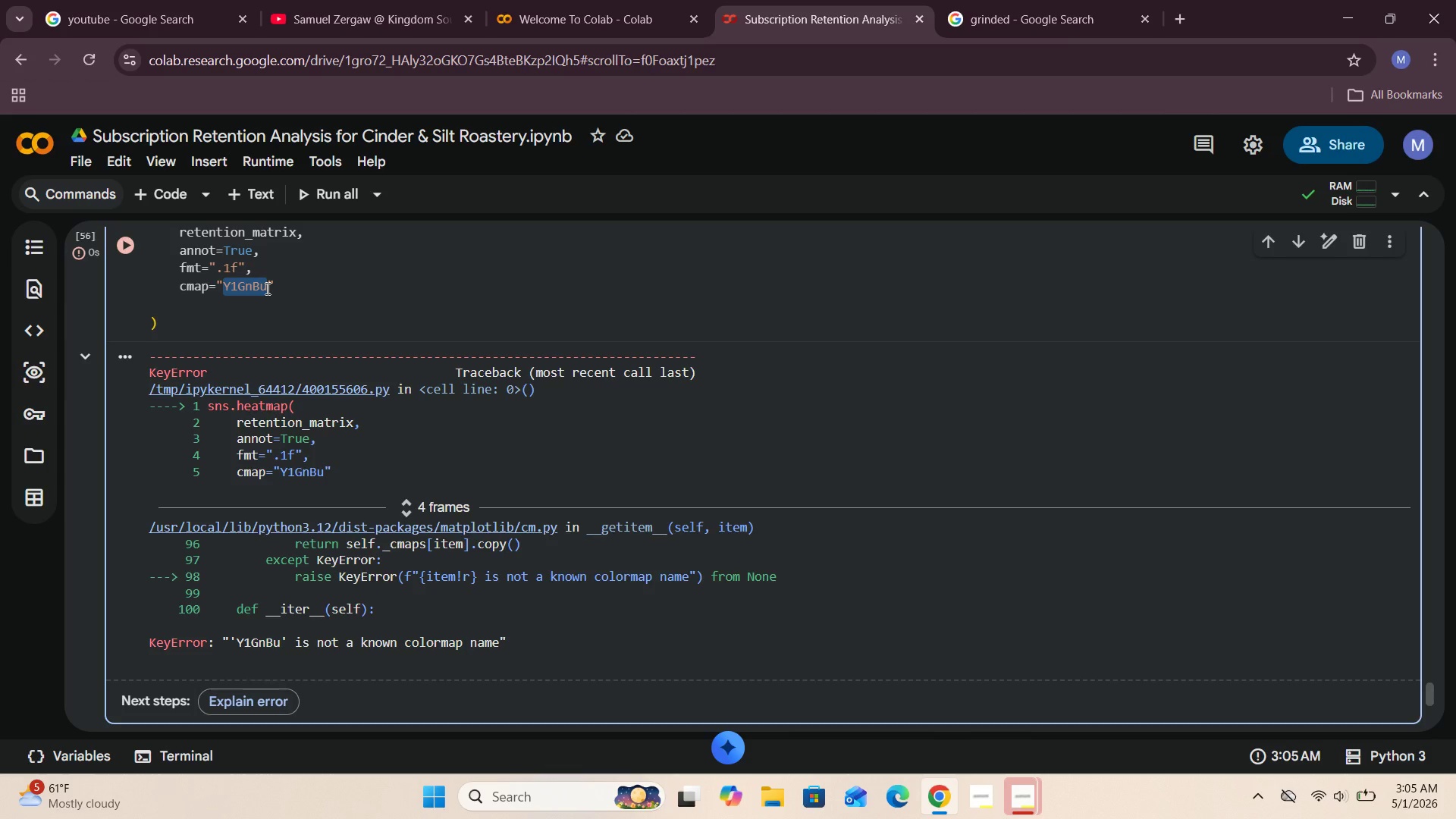 
key(Control+C)
 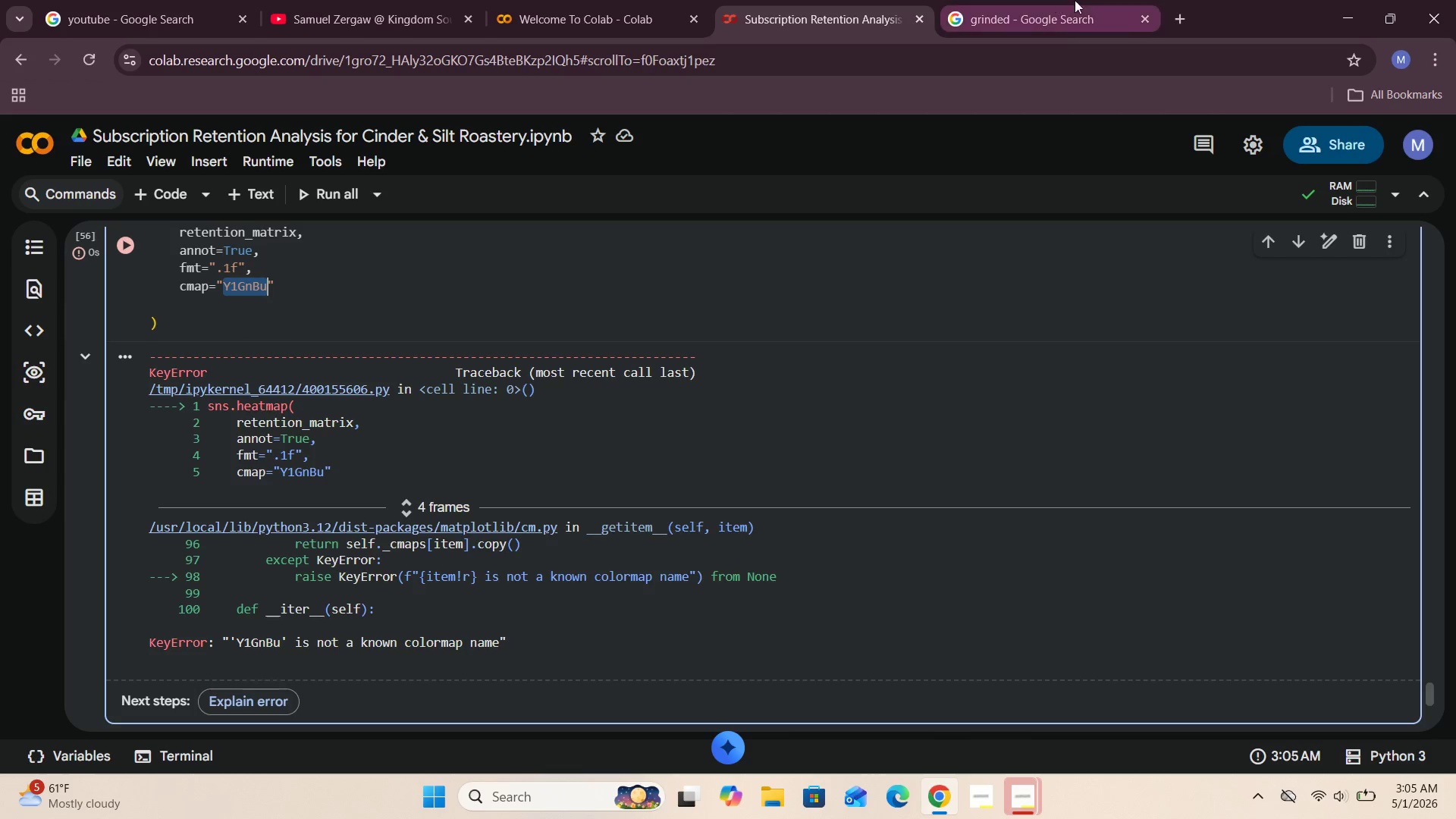 
left_click([1192, 14])
 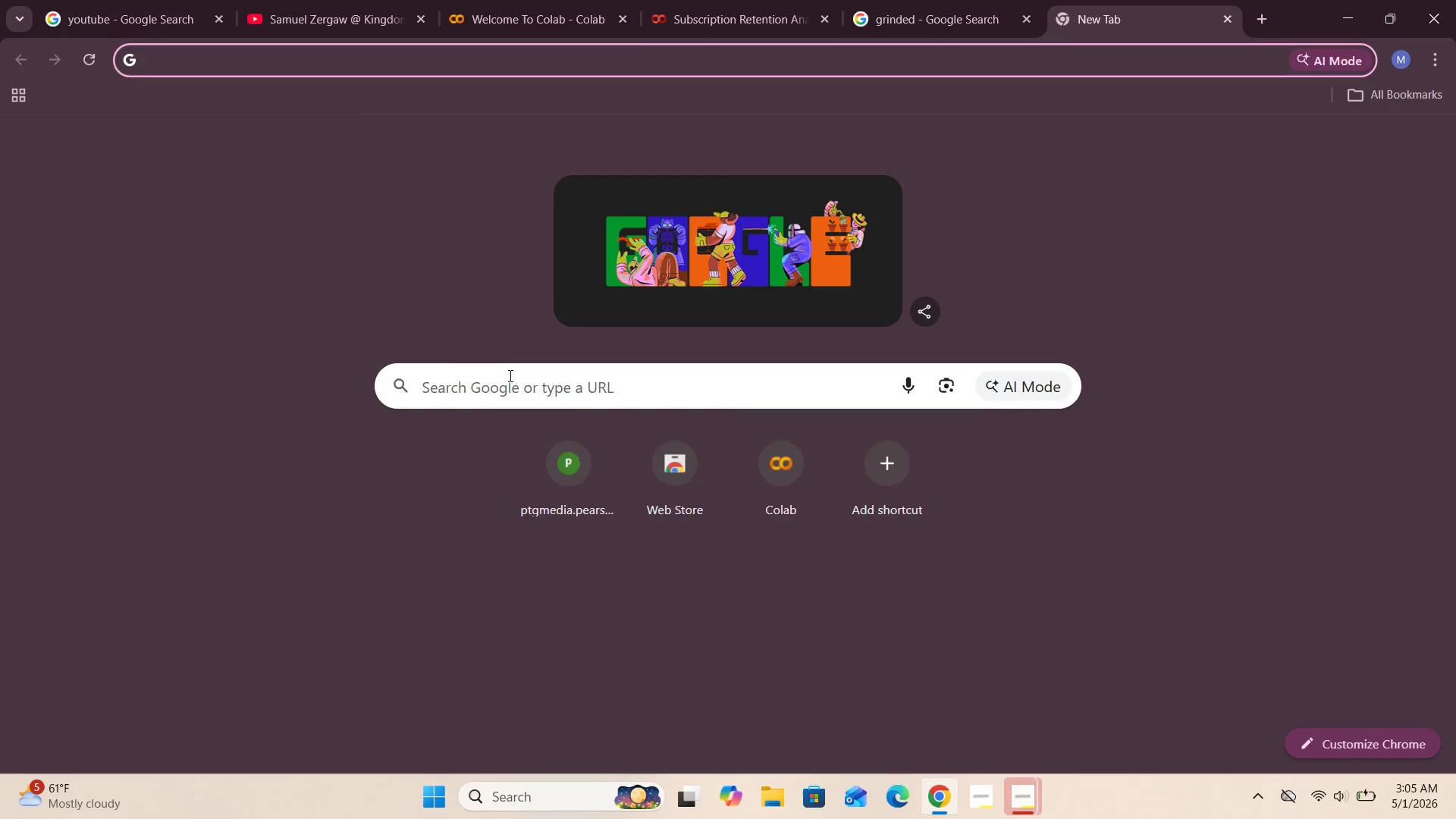 
key(Control+V)
 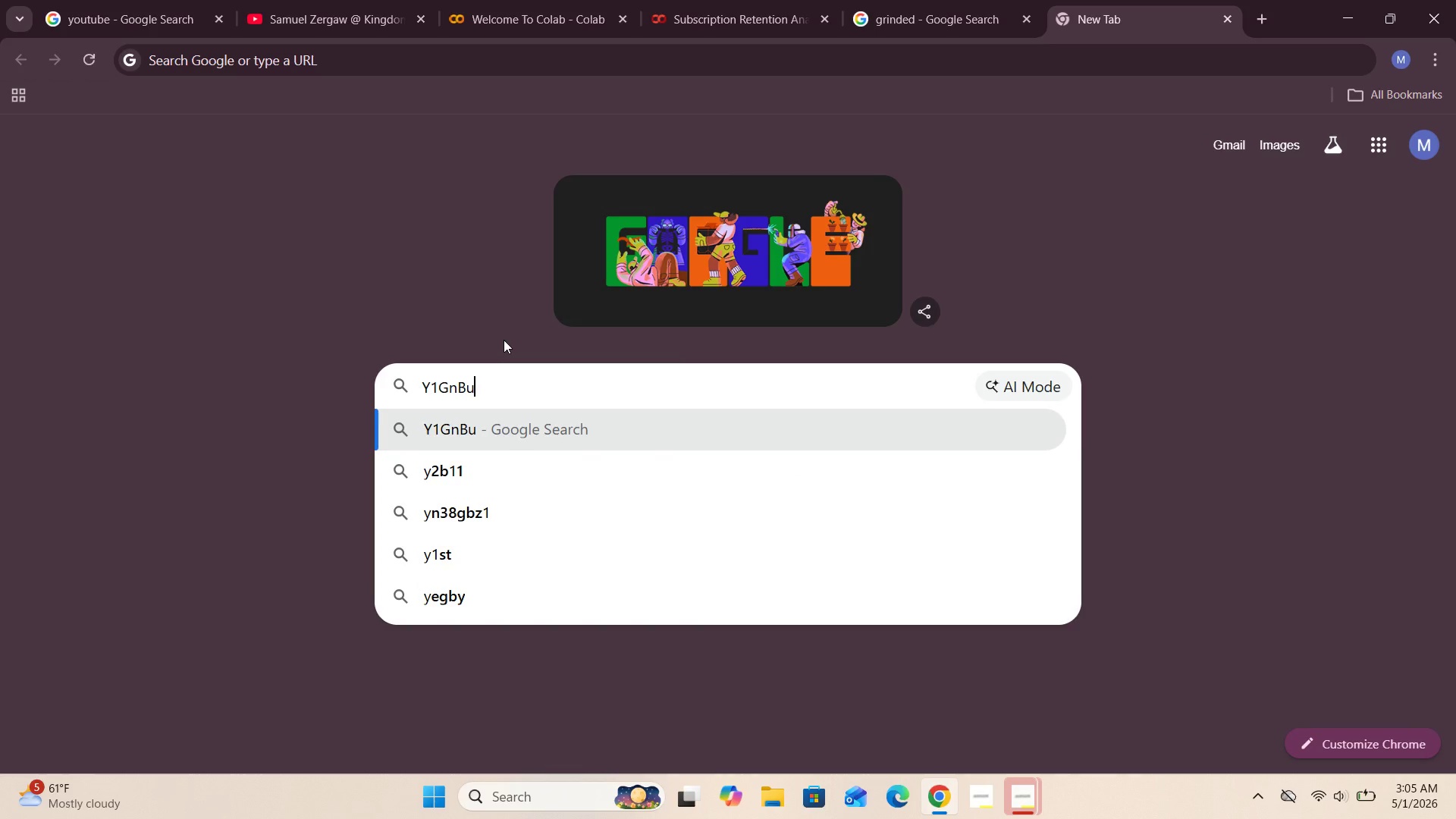 
type( seaborn color)
 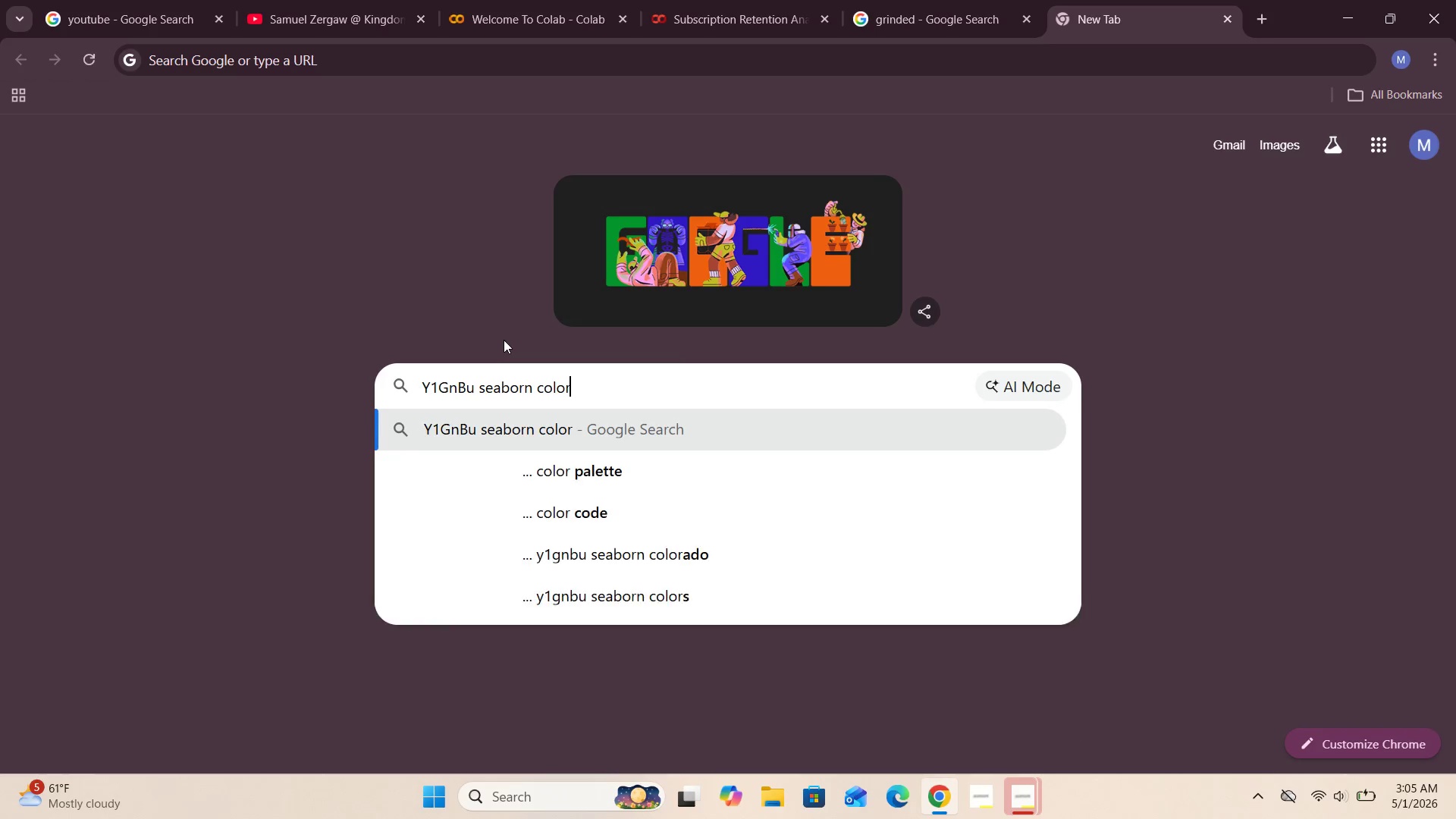 
key(Enter)
 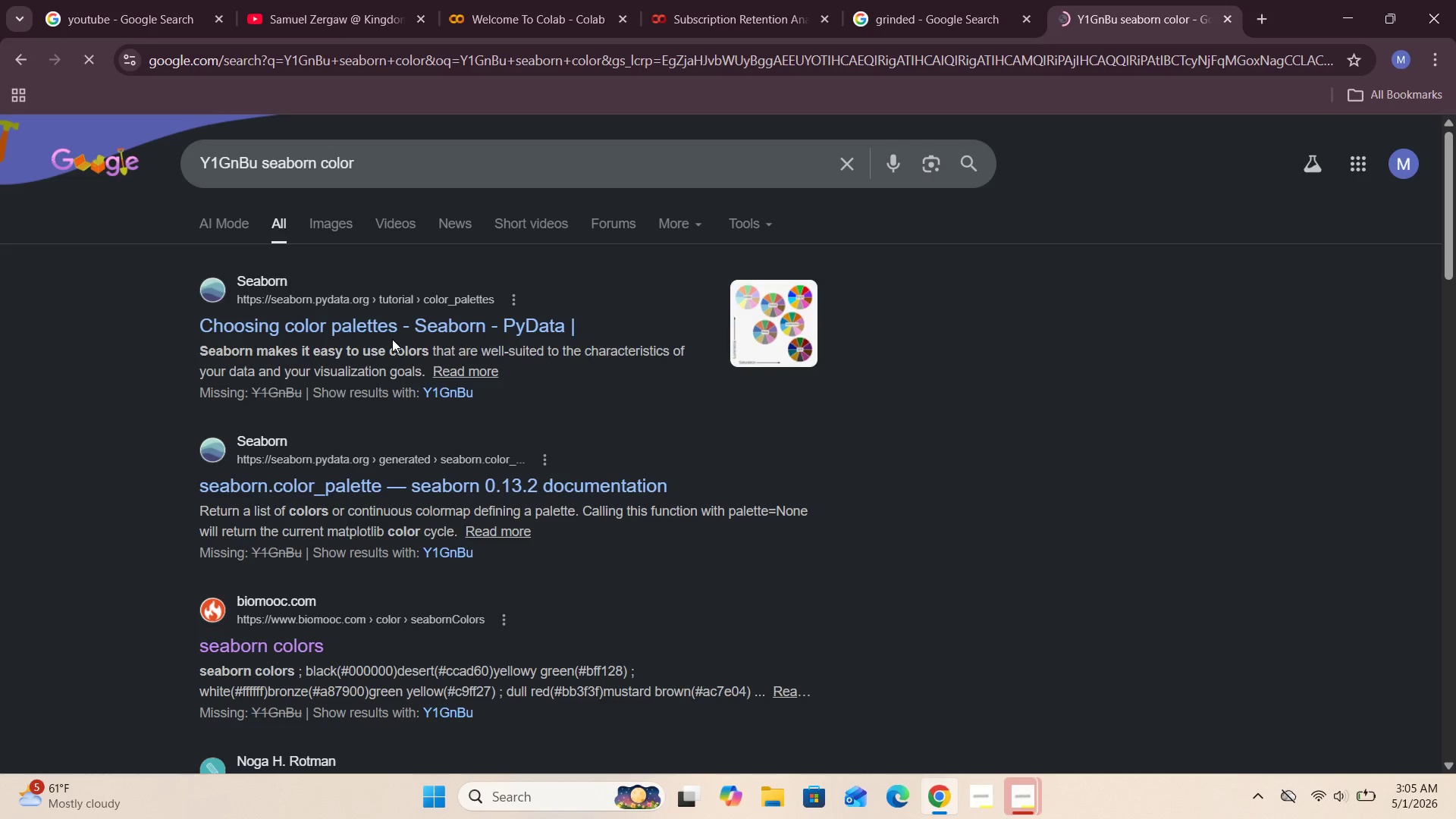 
scroll: coordinate [392, 339], scroll_direction: down, amount: 3.0
 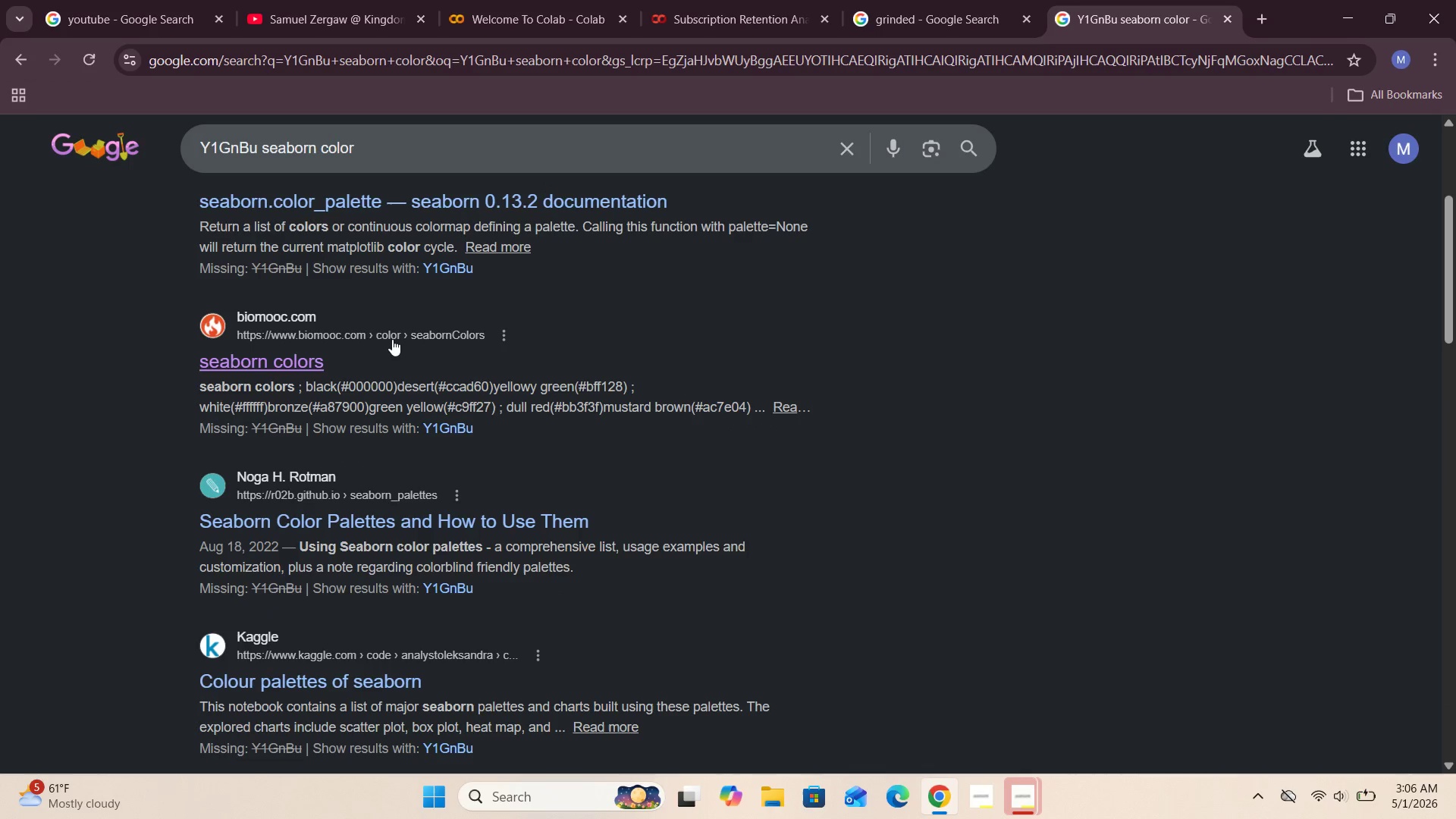 
scroll: coordinate [392, 339], scroll_direction: up, amount: 3.0
 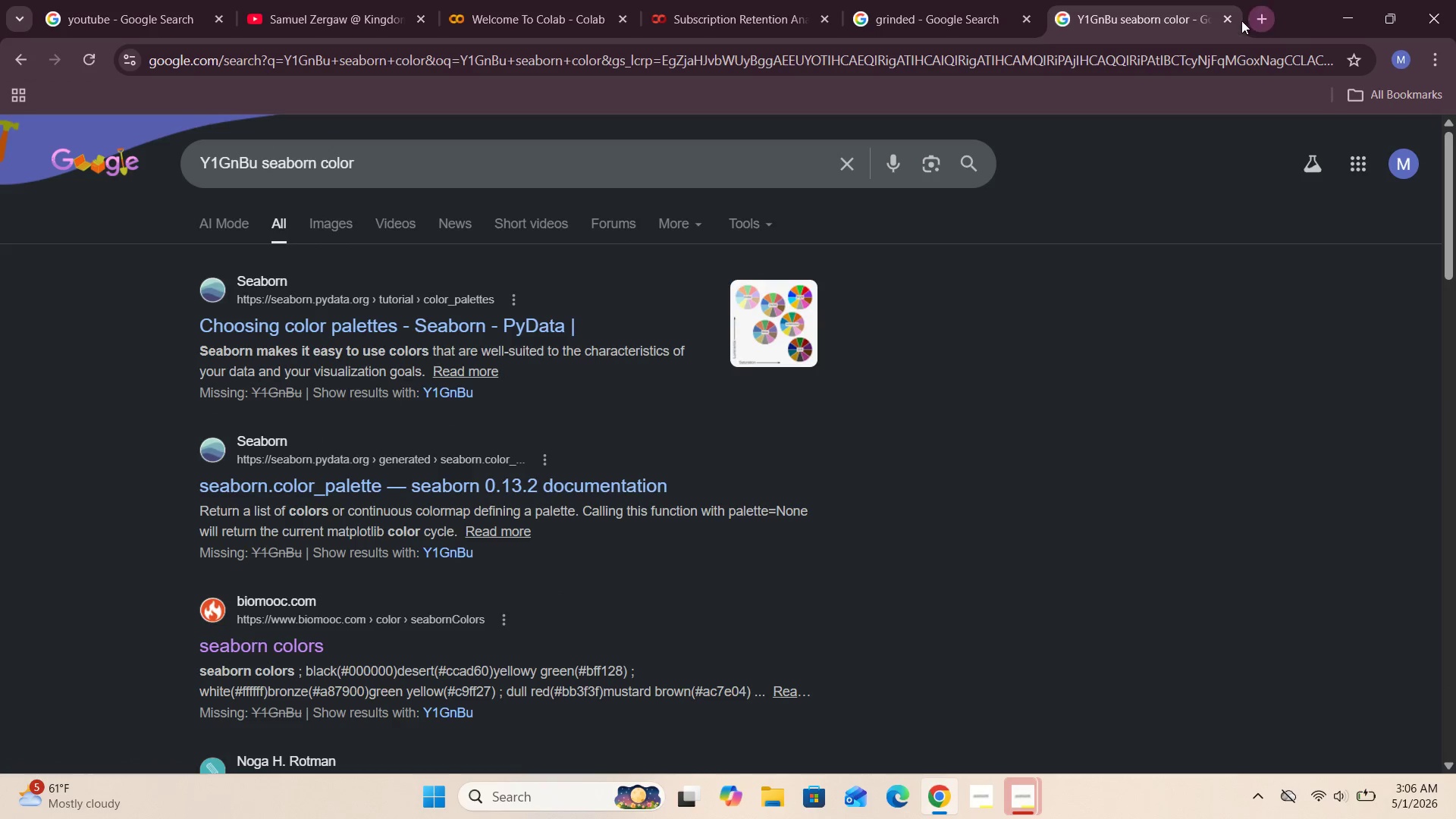 
left_click([1227, 20])
 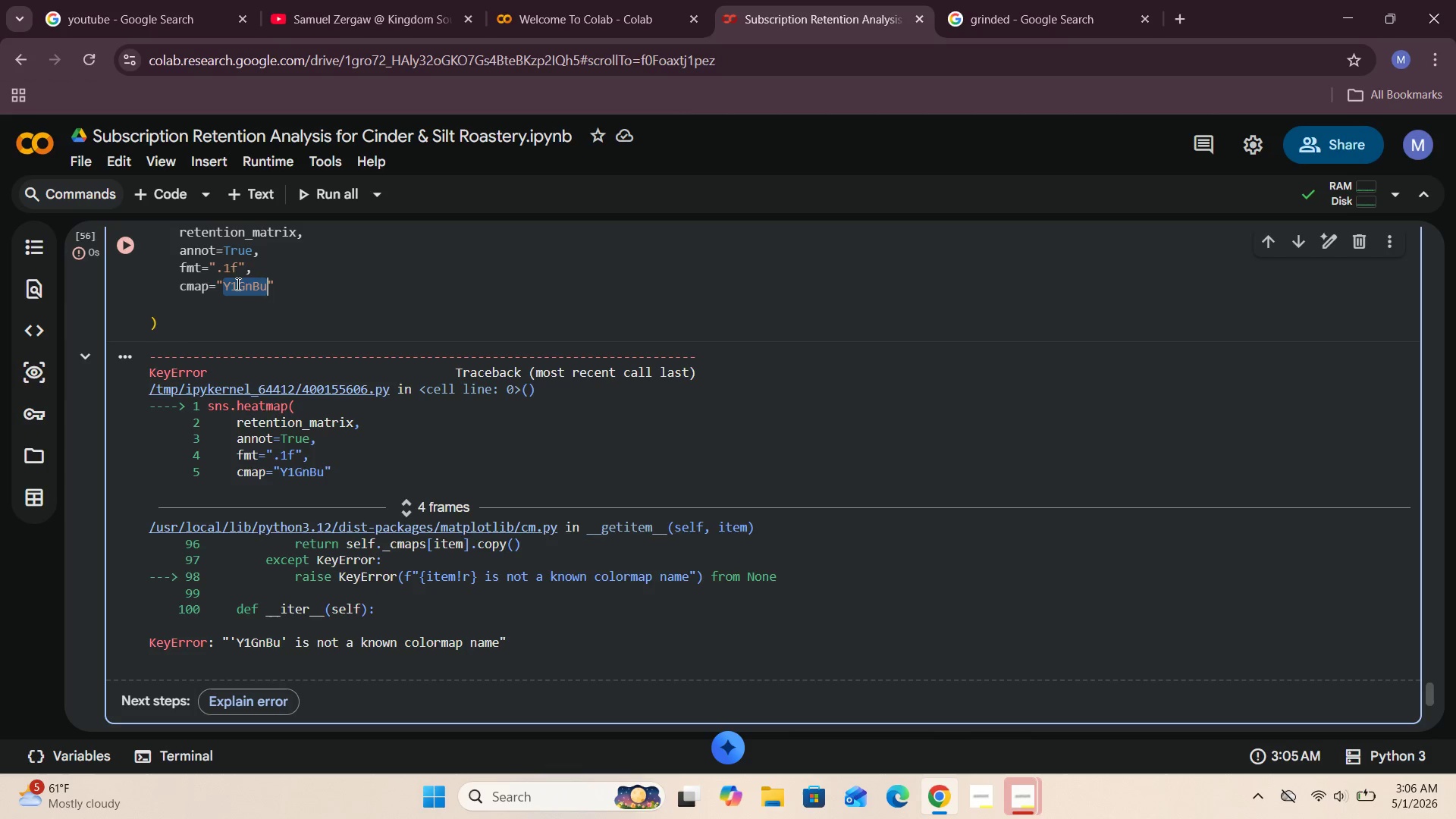 
left_click([237, 286])
 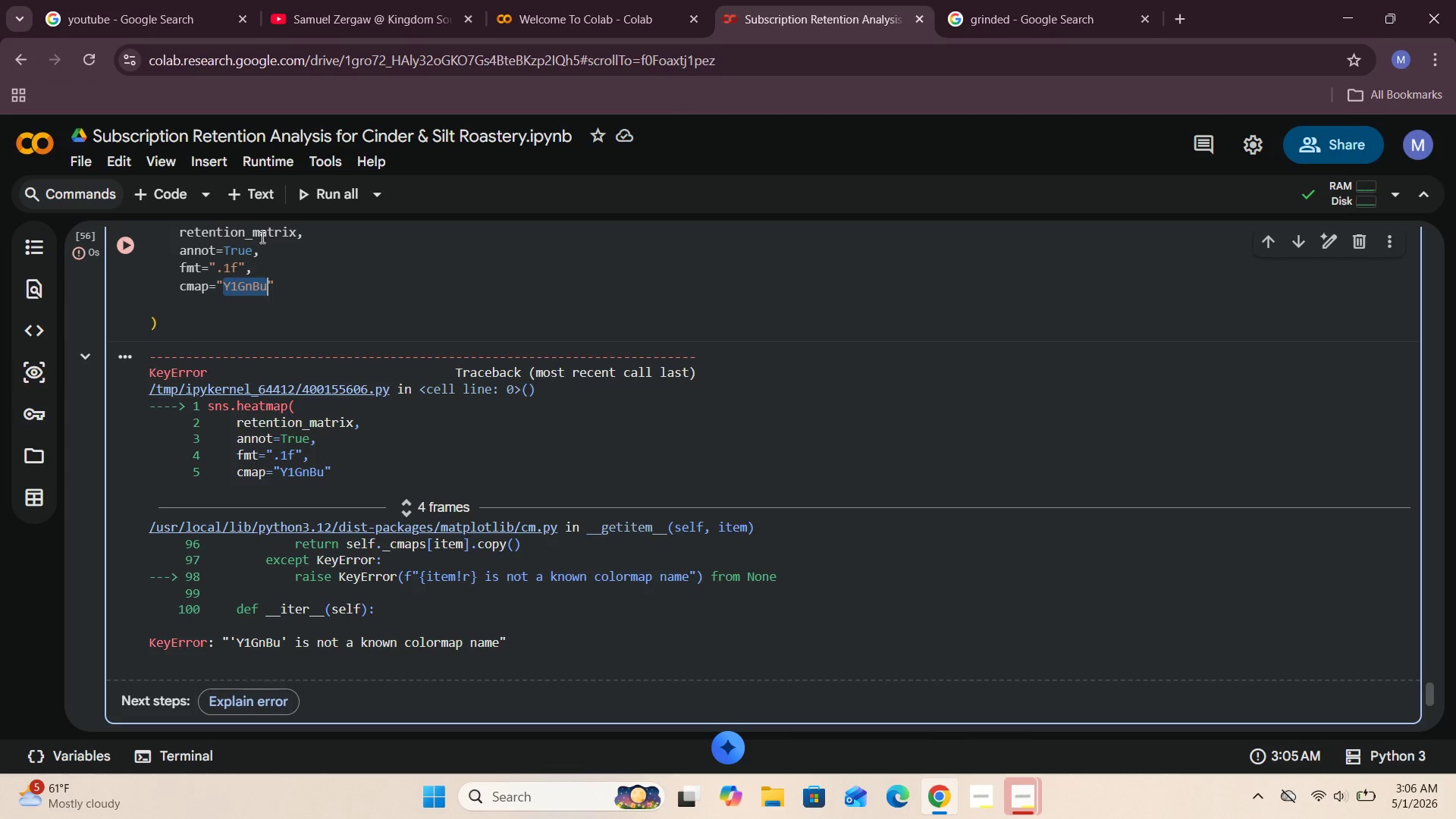 
left_click([305, 287])
 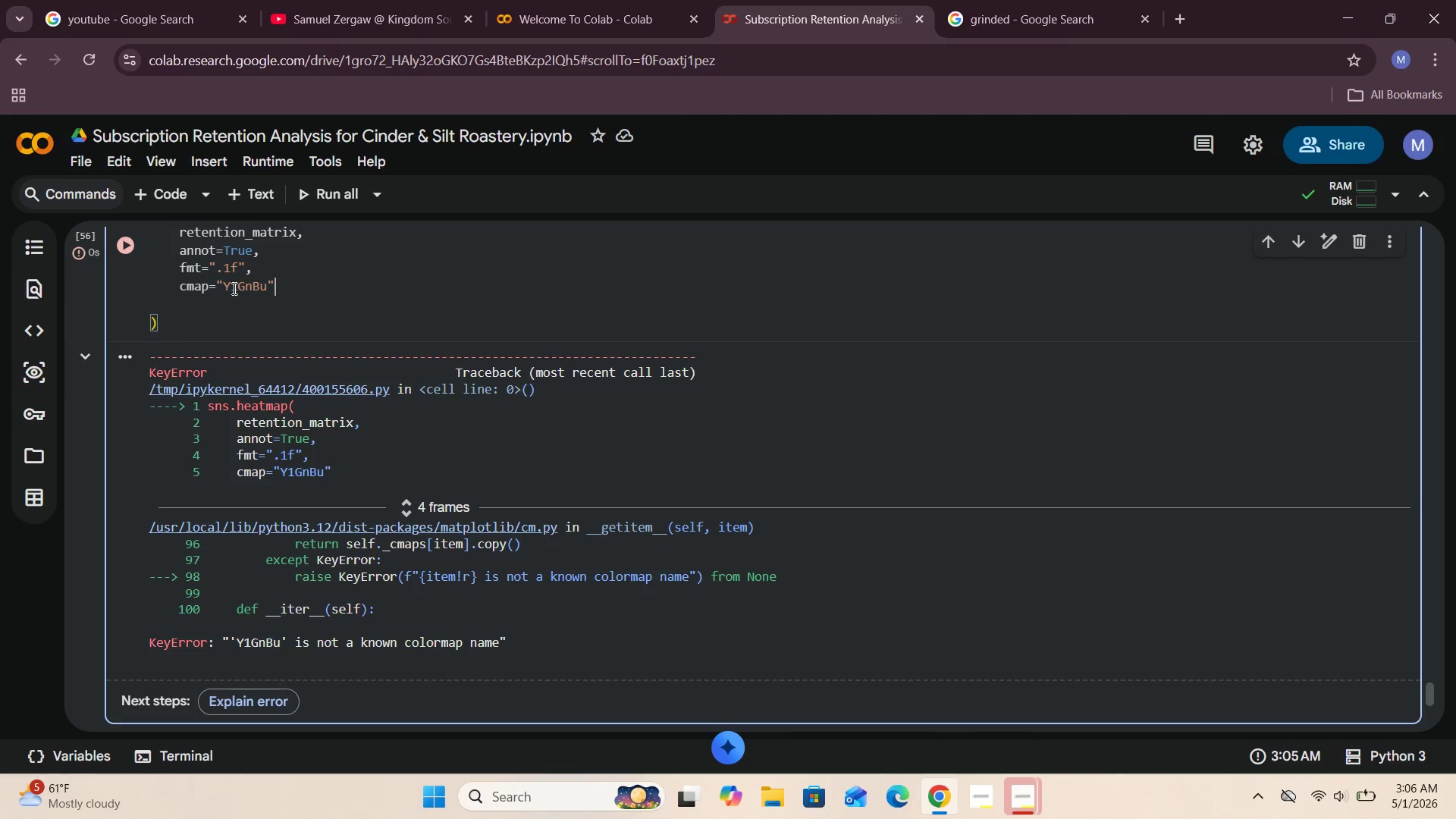 
left_click([236, 288])
 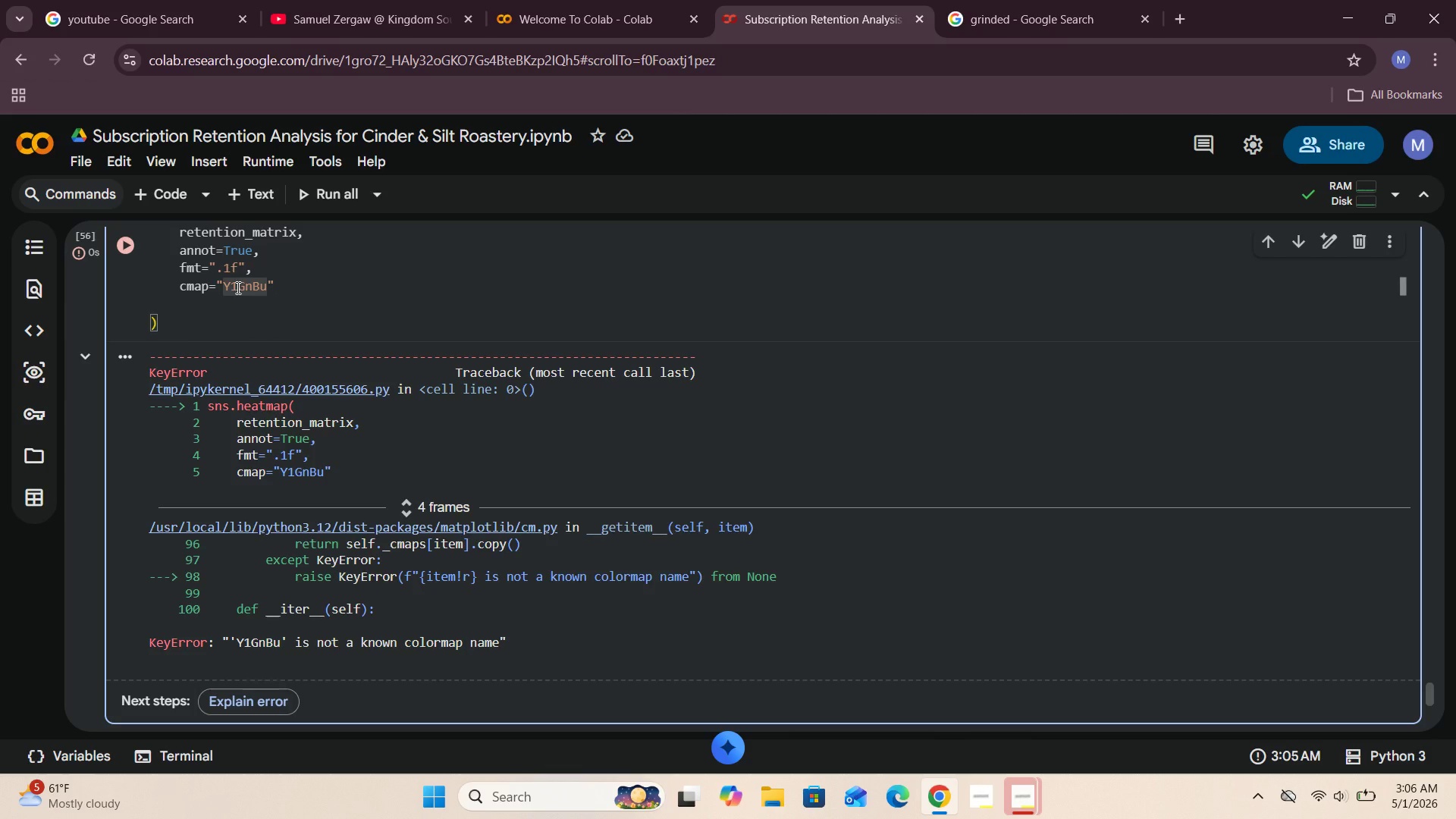 
key(Backspace)
 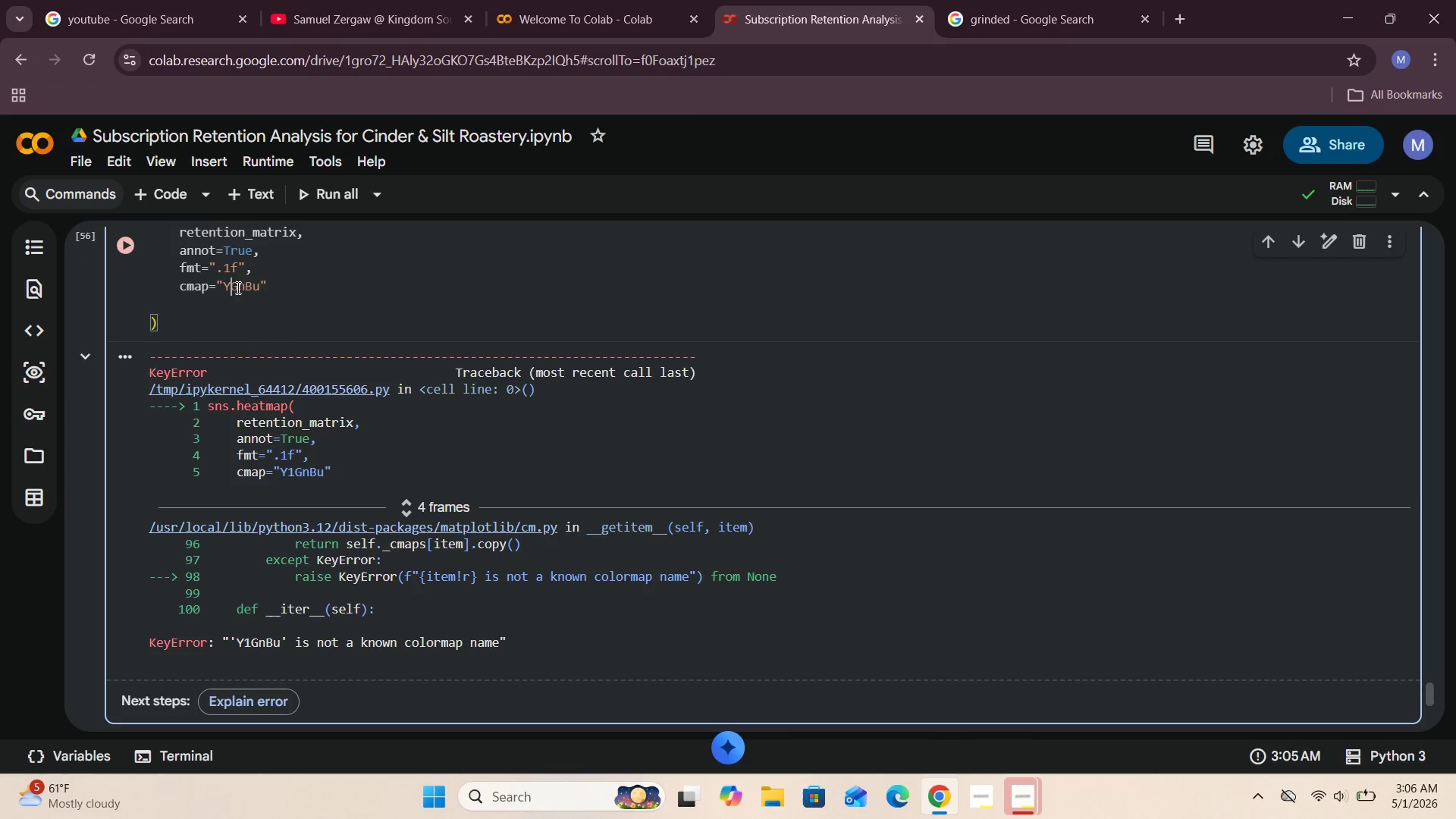 
key(L)
 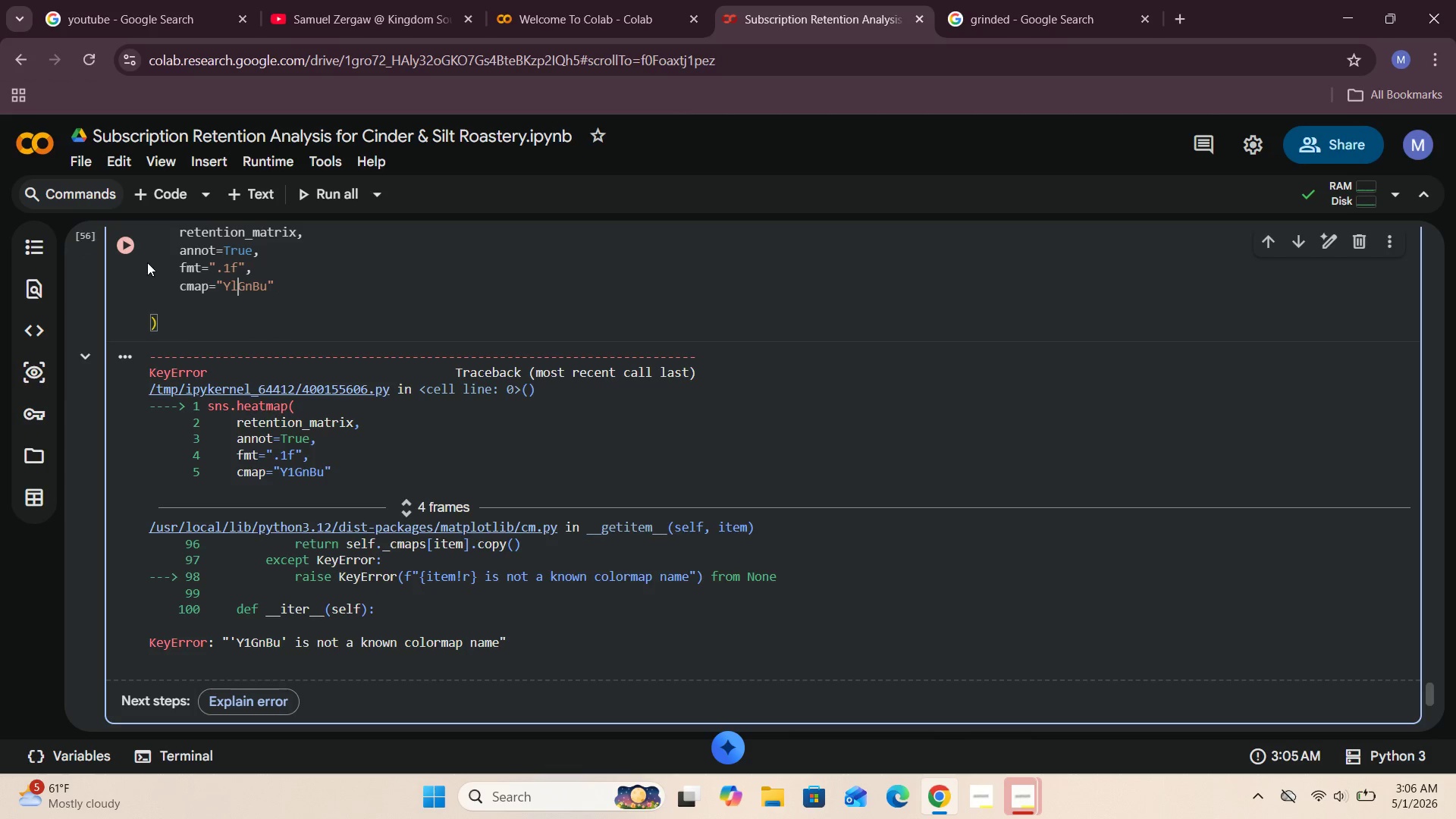 
left_click([127, 247])
 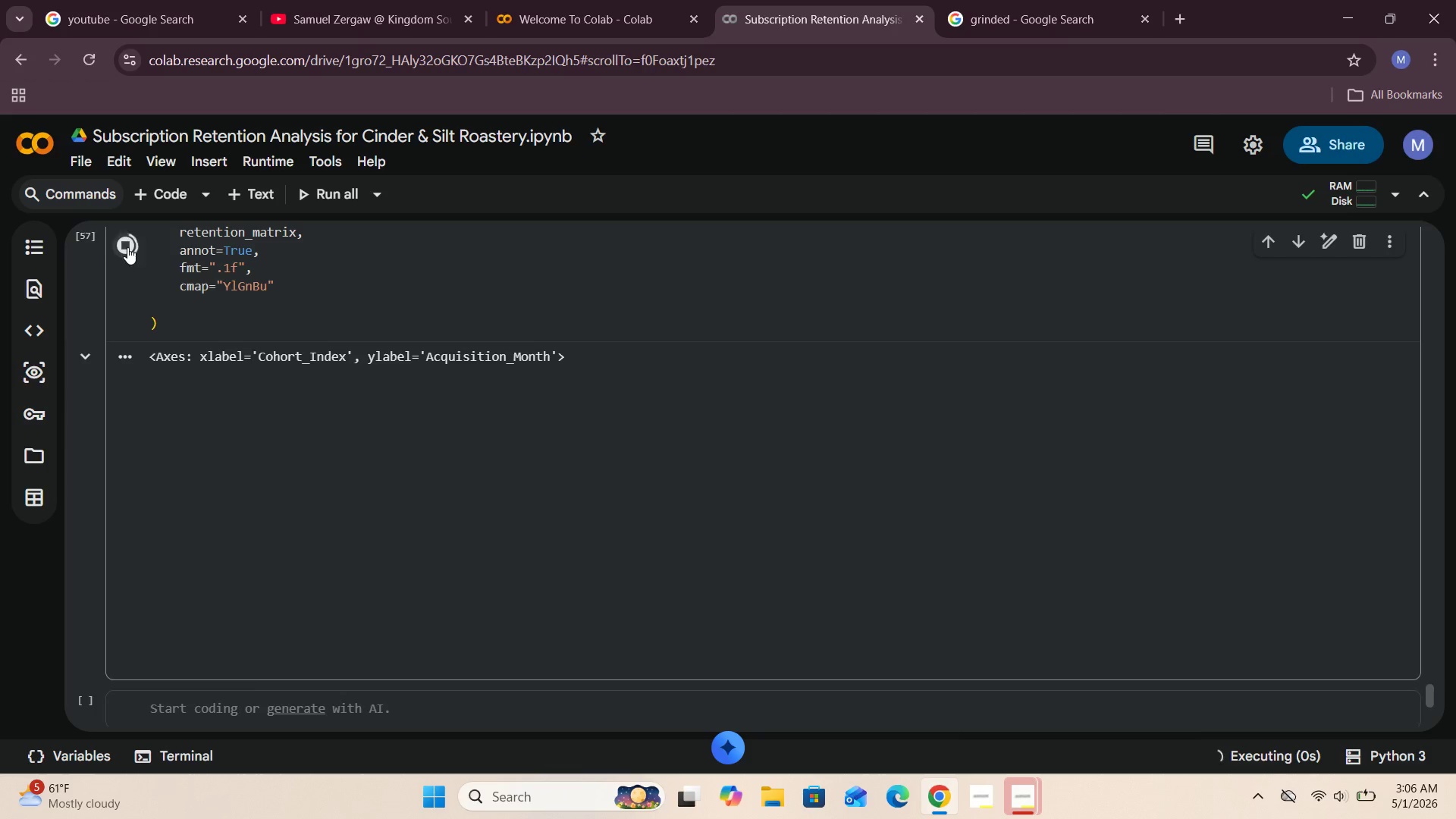 
scroll: coordinate [215, 265], scroll_direction: down, amount: 1.0
 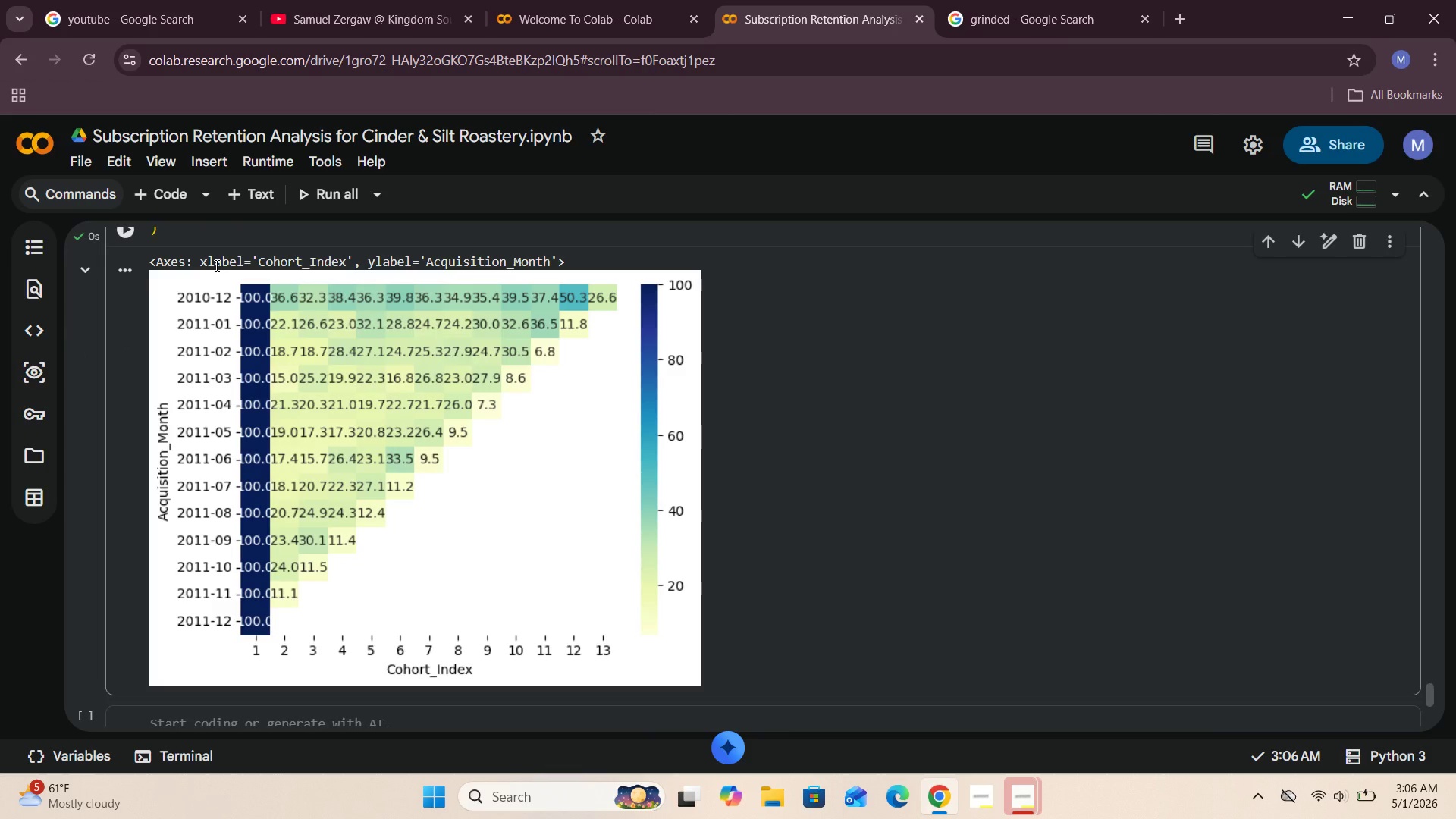 
scroll: coordinate [215, 265], scroll_direction: up, amount: 3.0
 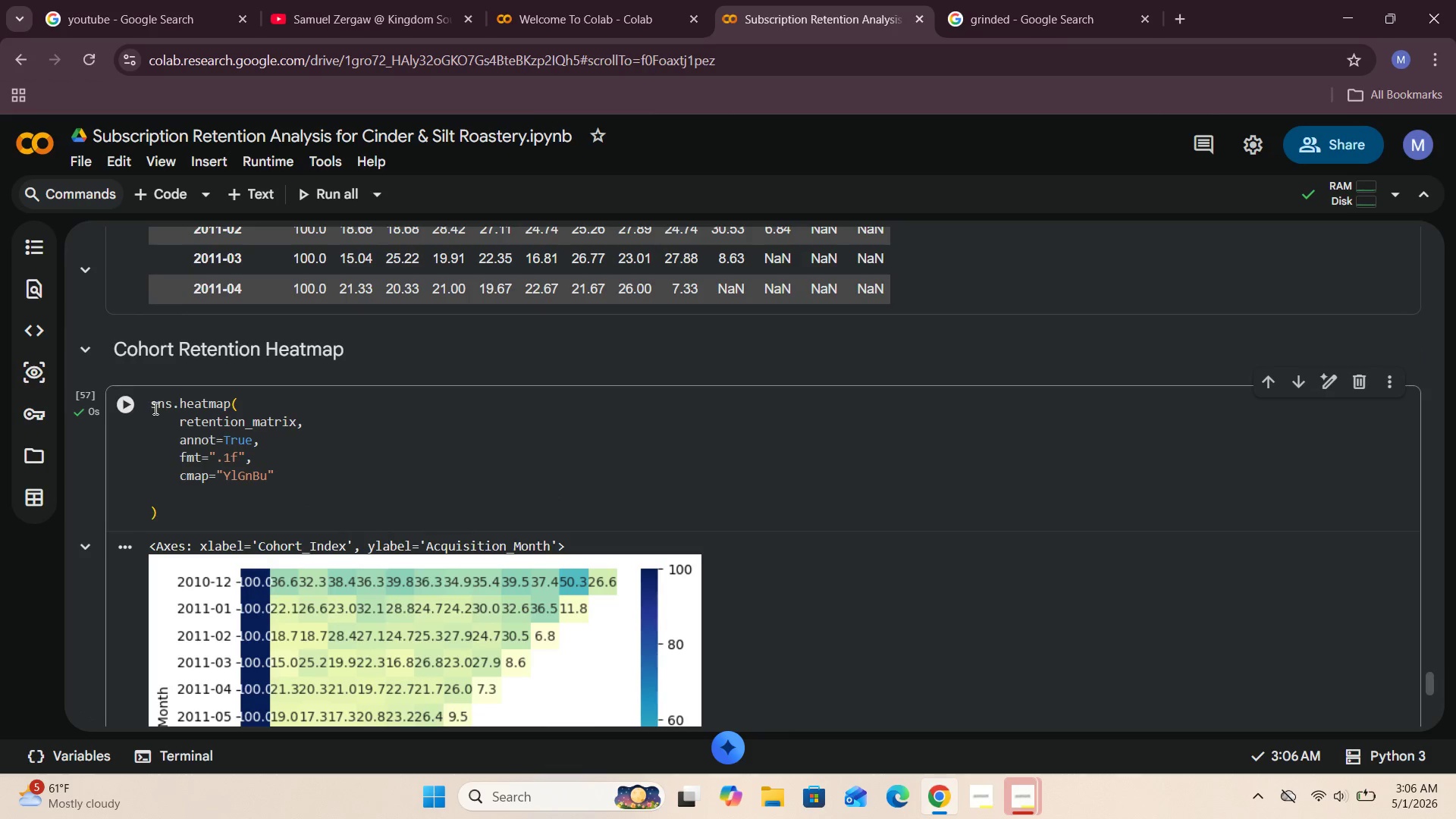 
left_click([150, 406])
 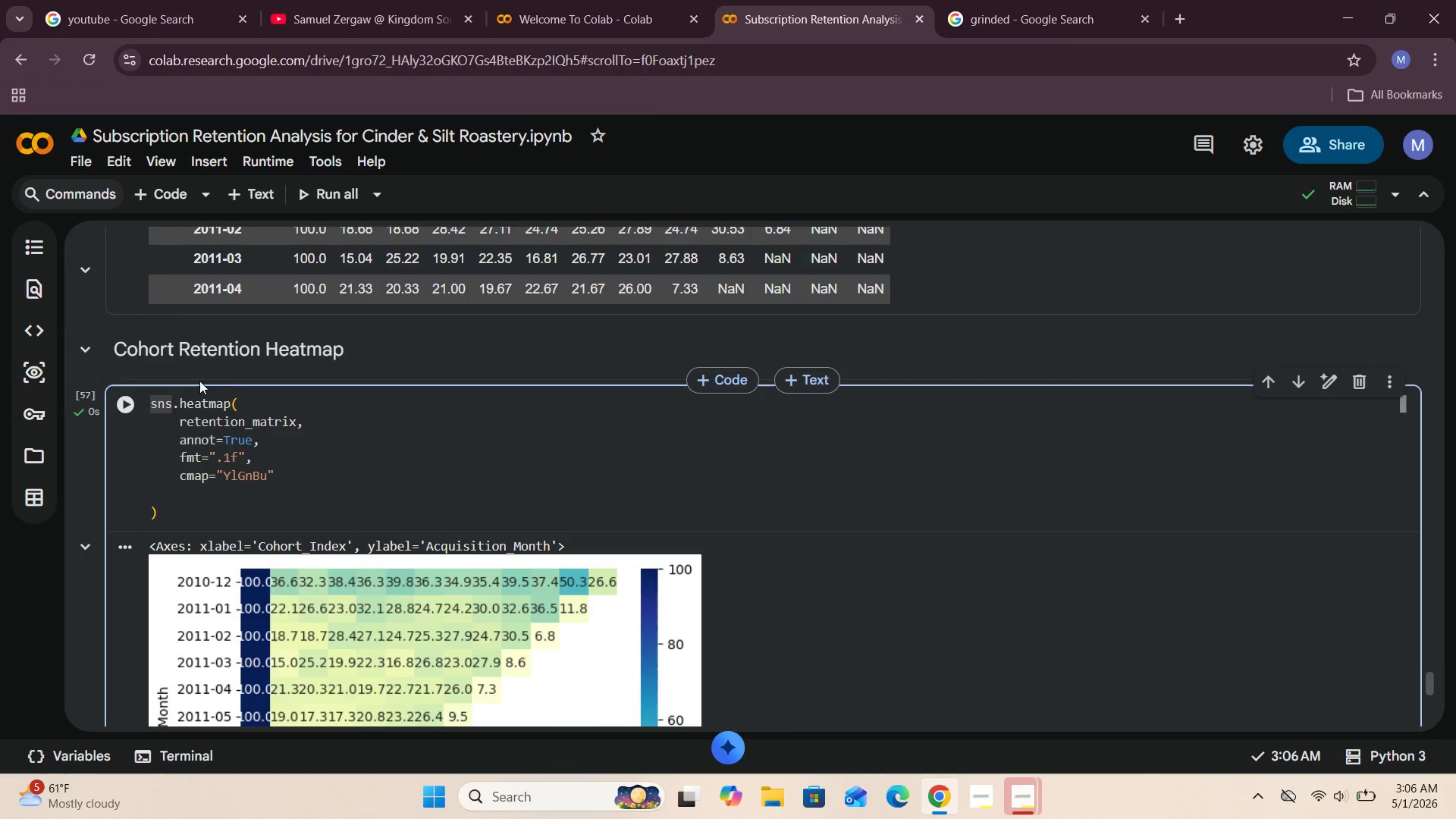 
key(Enter)
 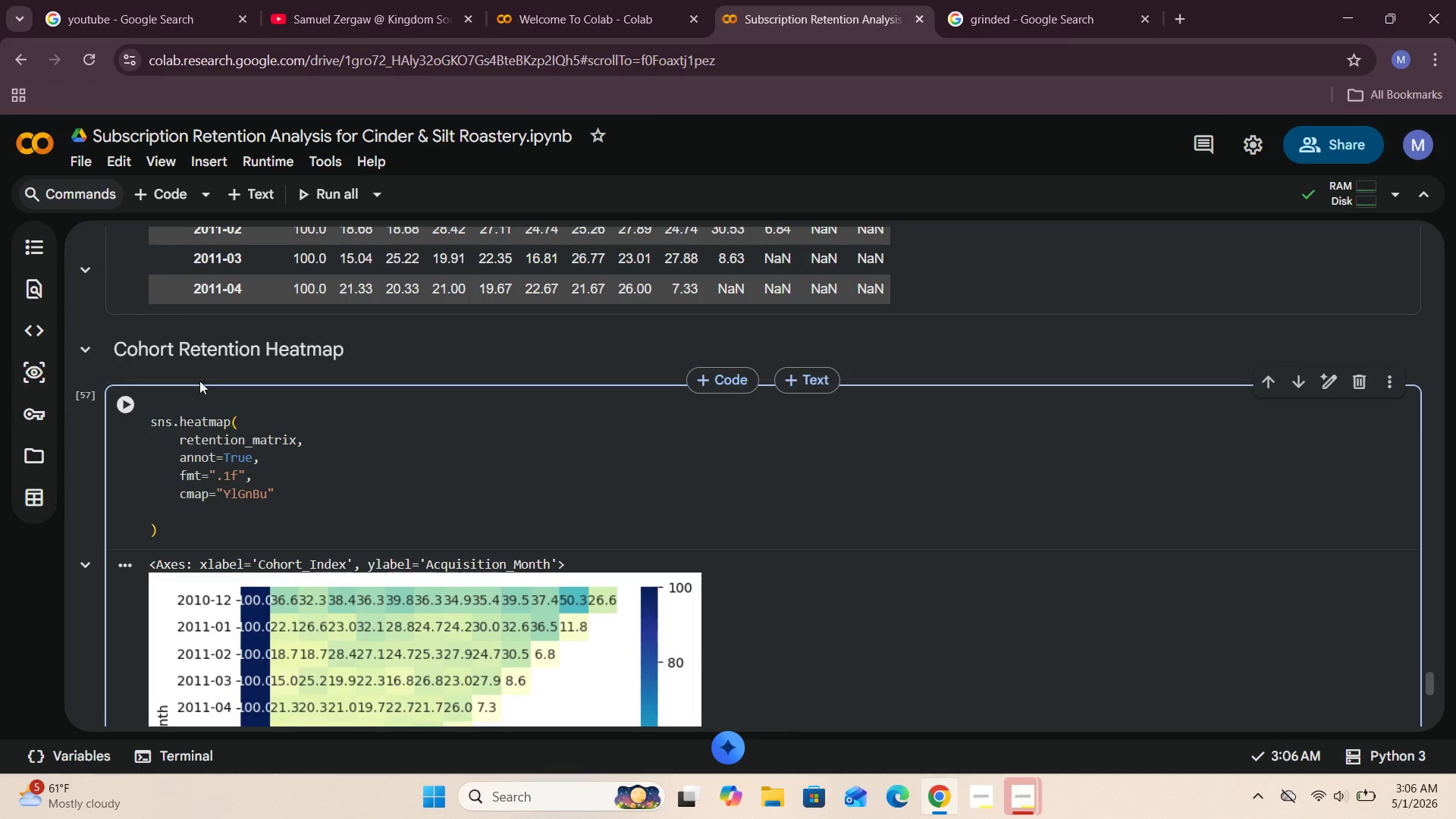 
key(ArrowUp)
 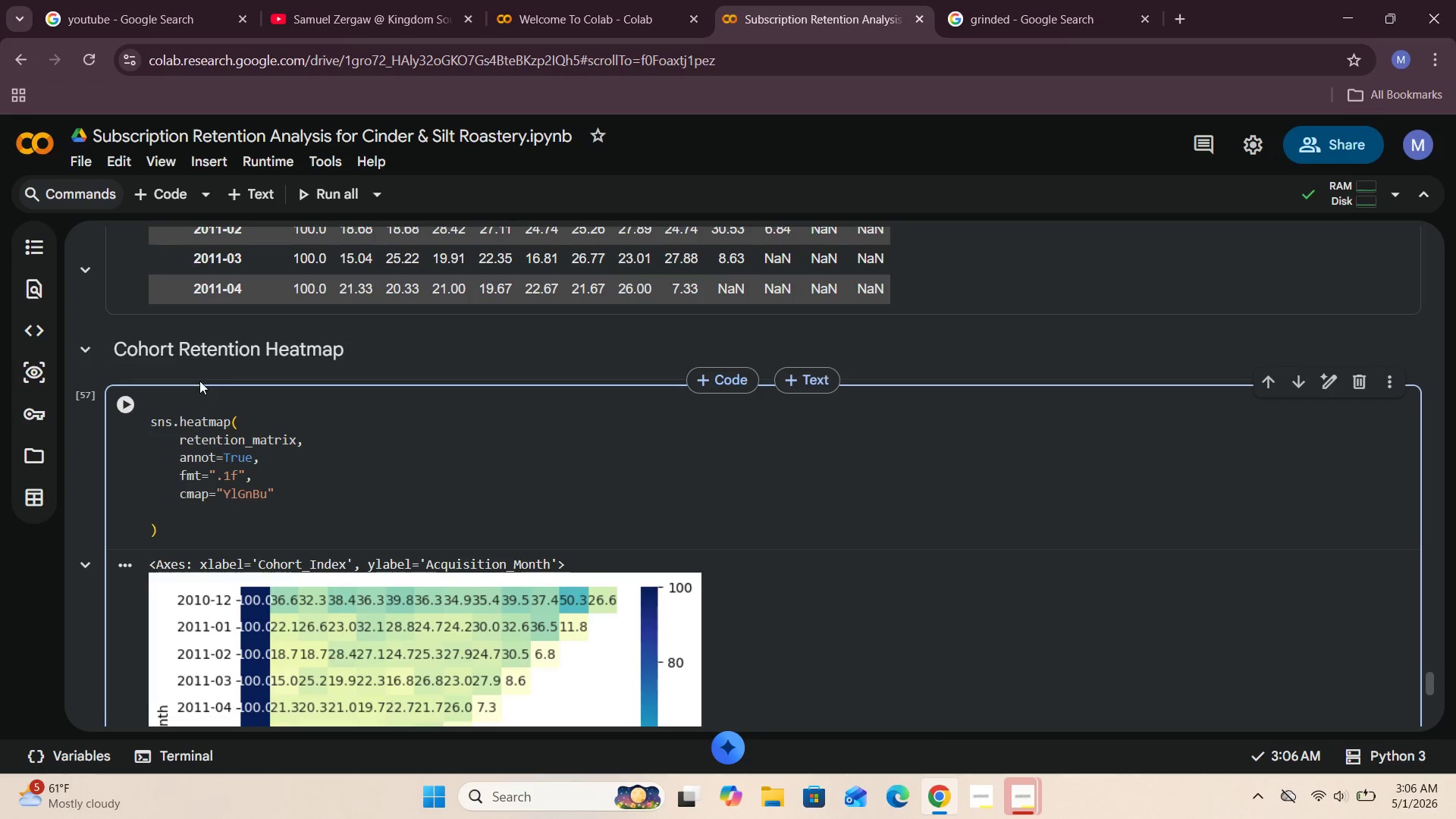 
type(plt.figure(figsize=(8, 6)
 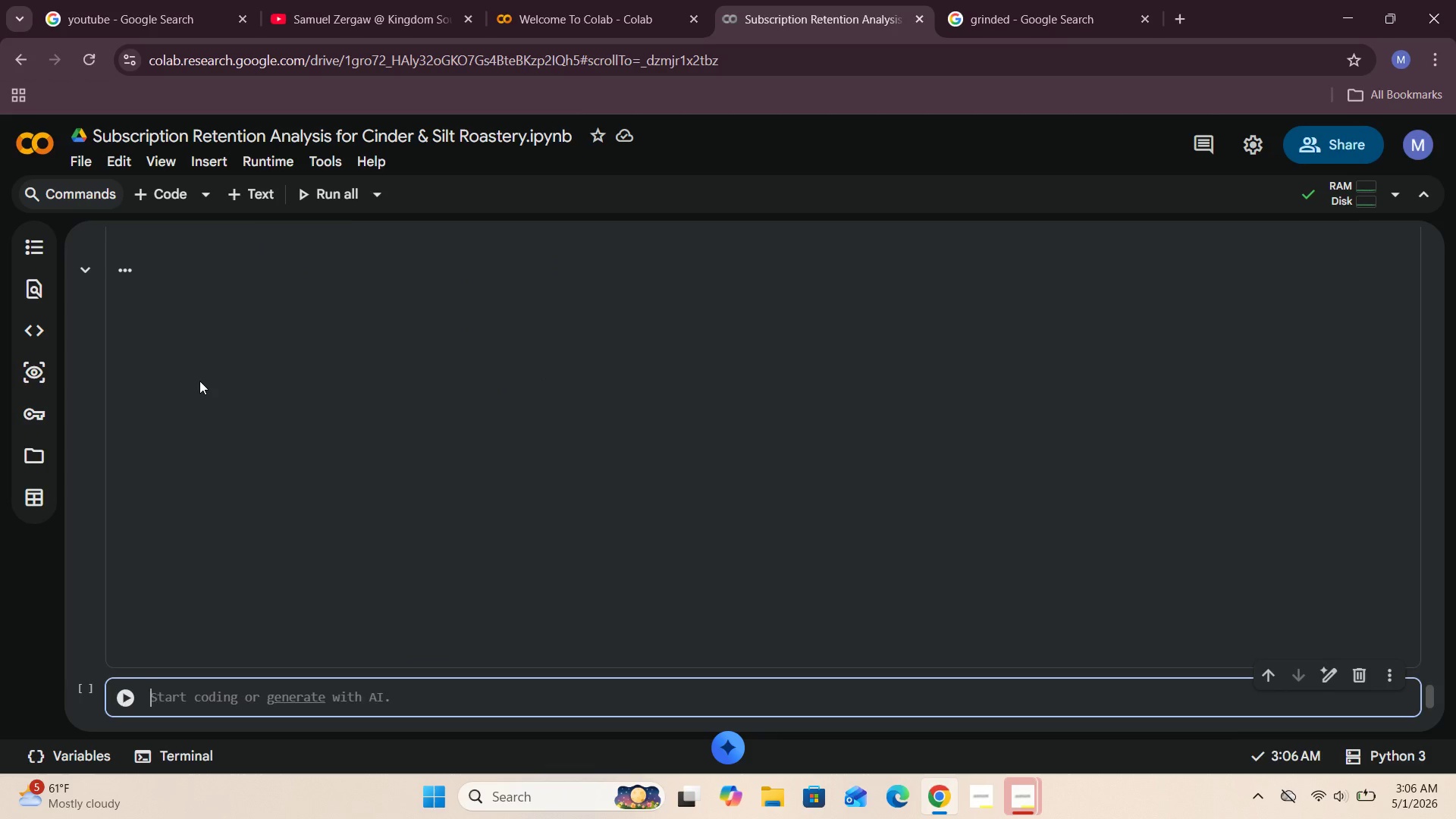 
 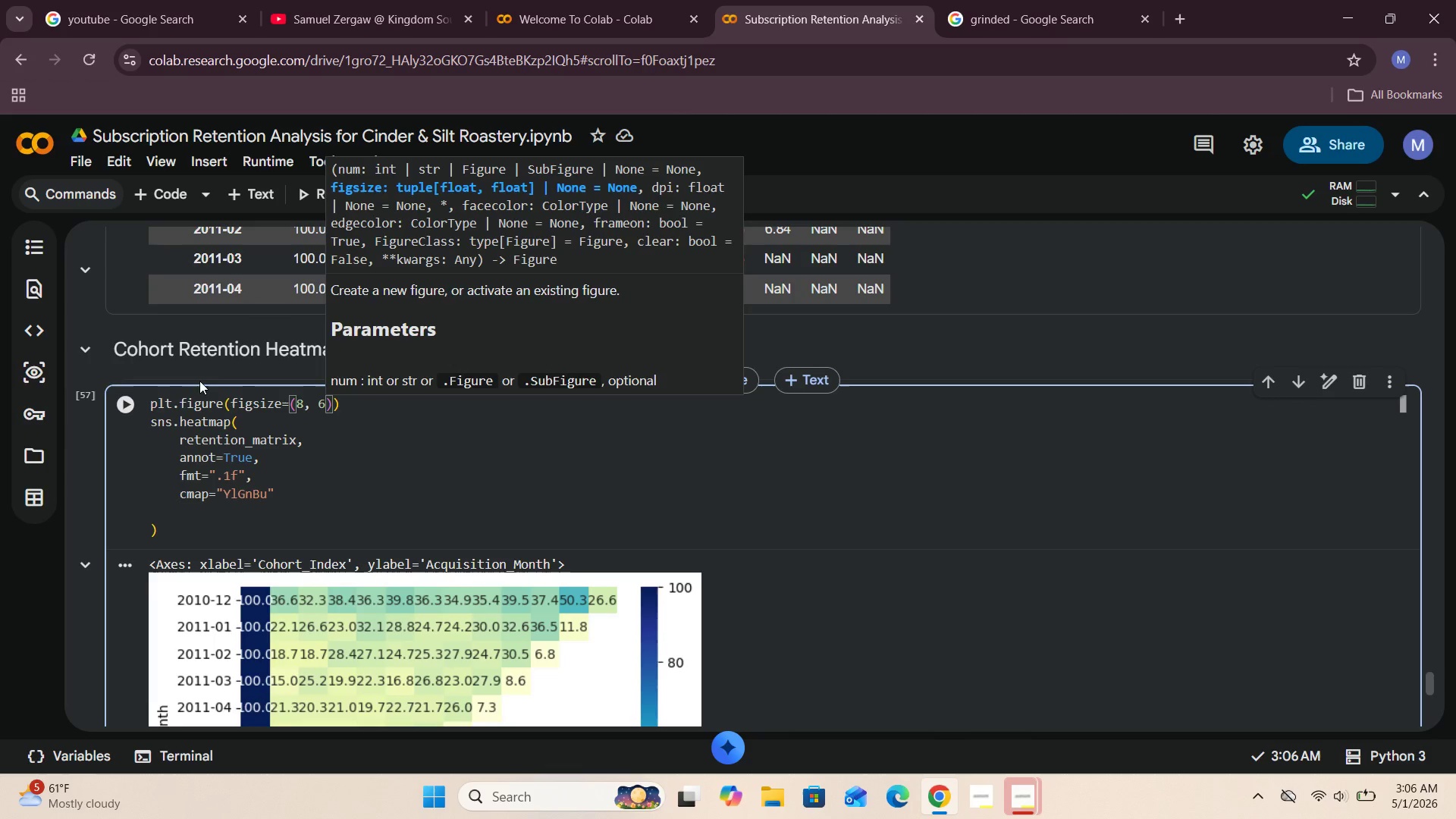 
key(Shift+Enter)
 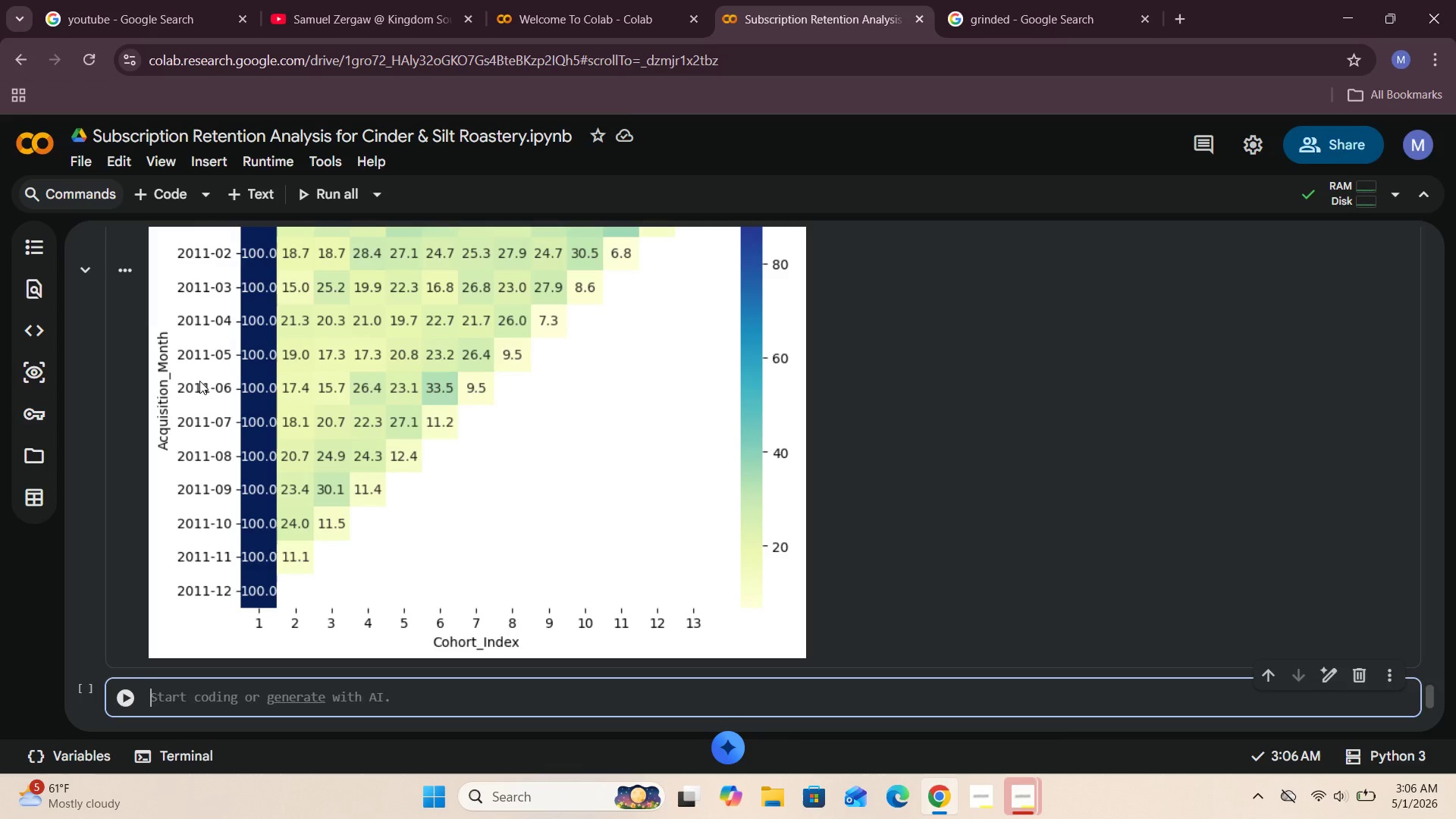 
scroll: coordinate [199, 381], scroll_direction: up, amount: 4.0
 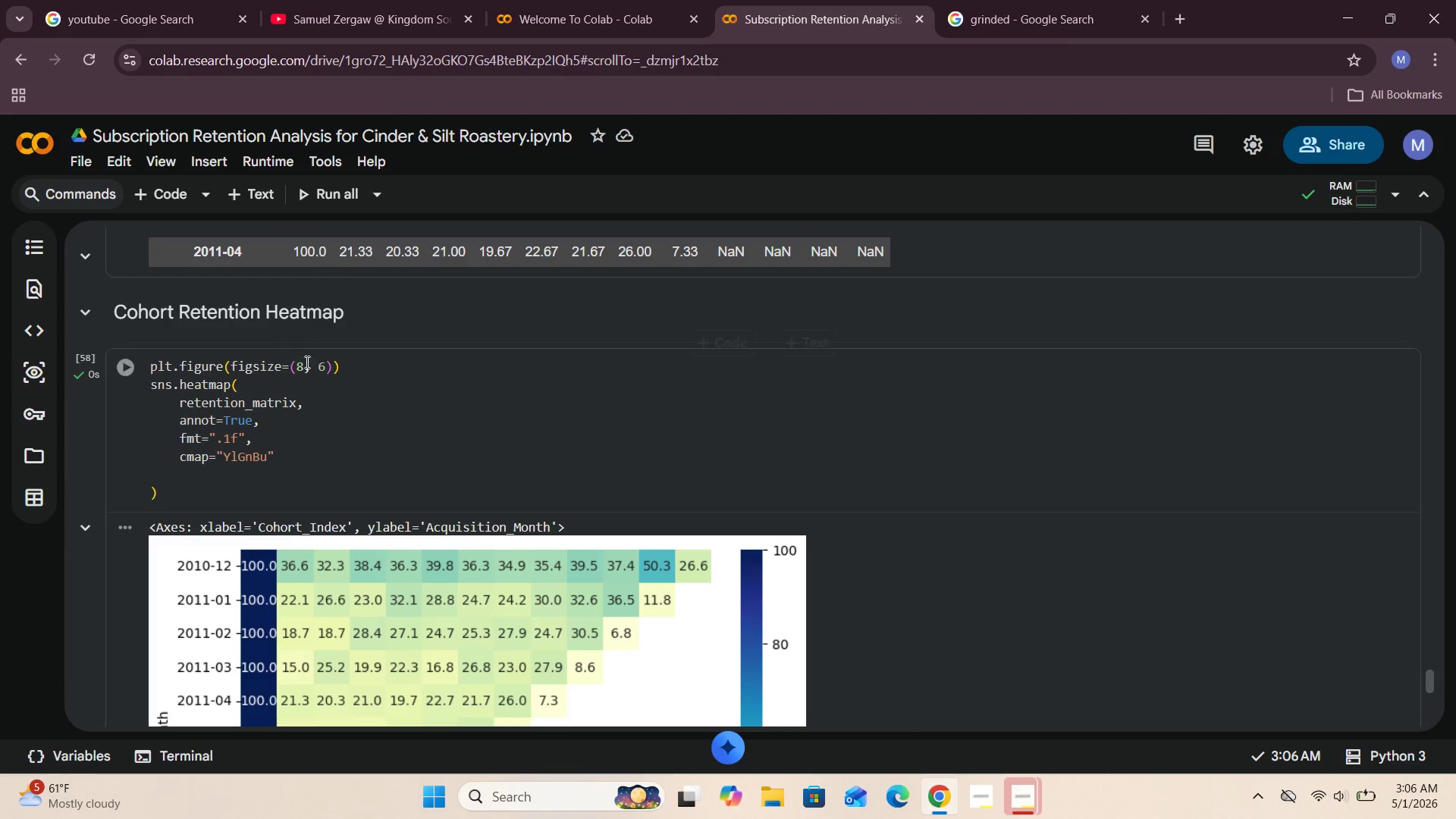 
left_click([300, 366])
 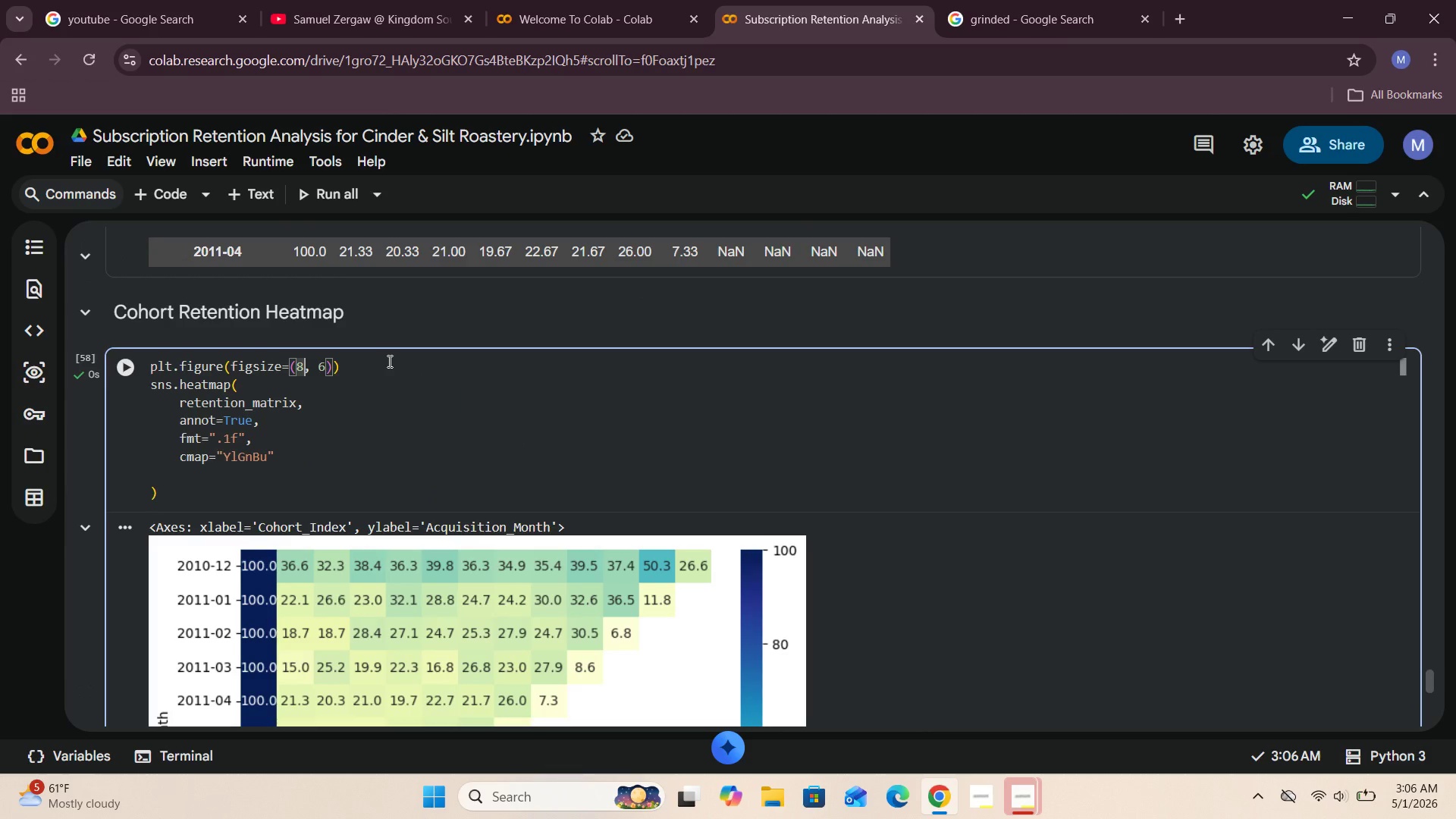 
key(Backspace)
 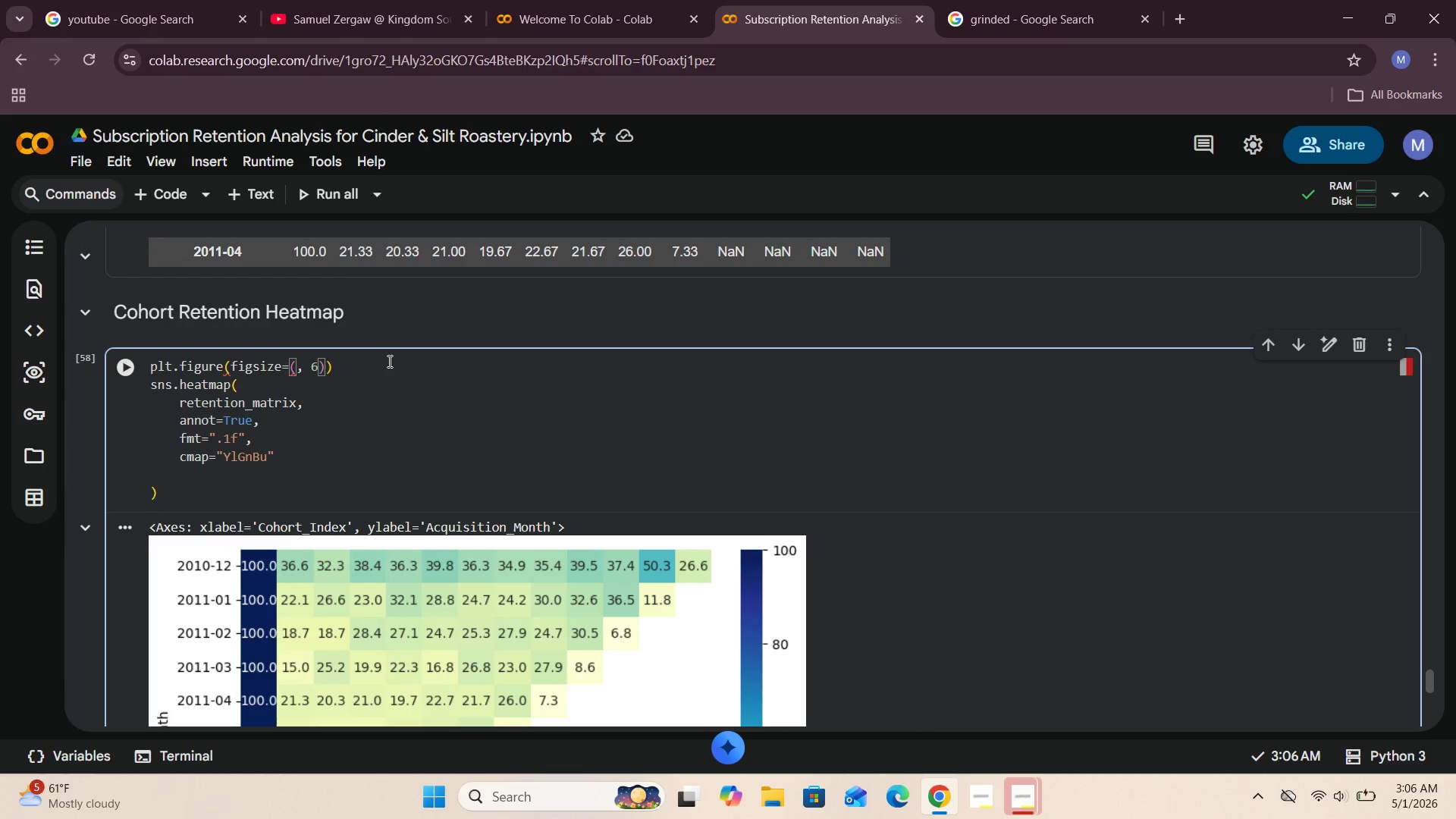 
key(9)
 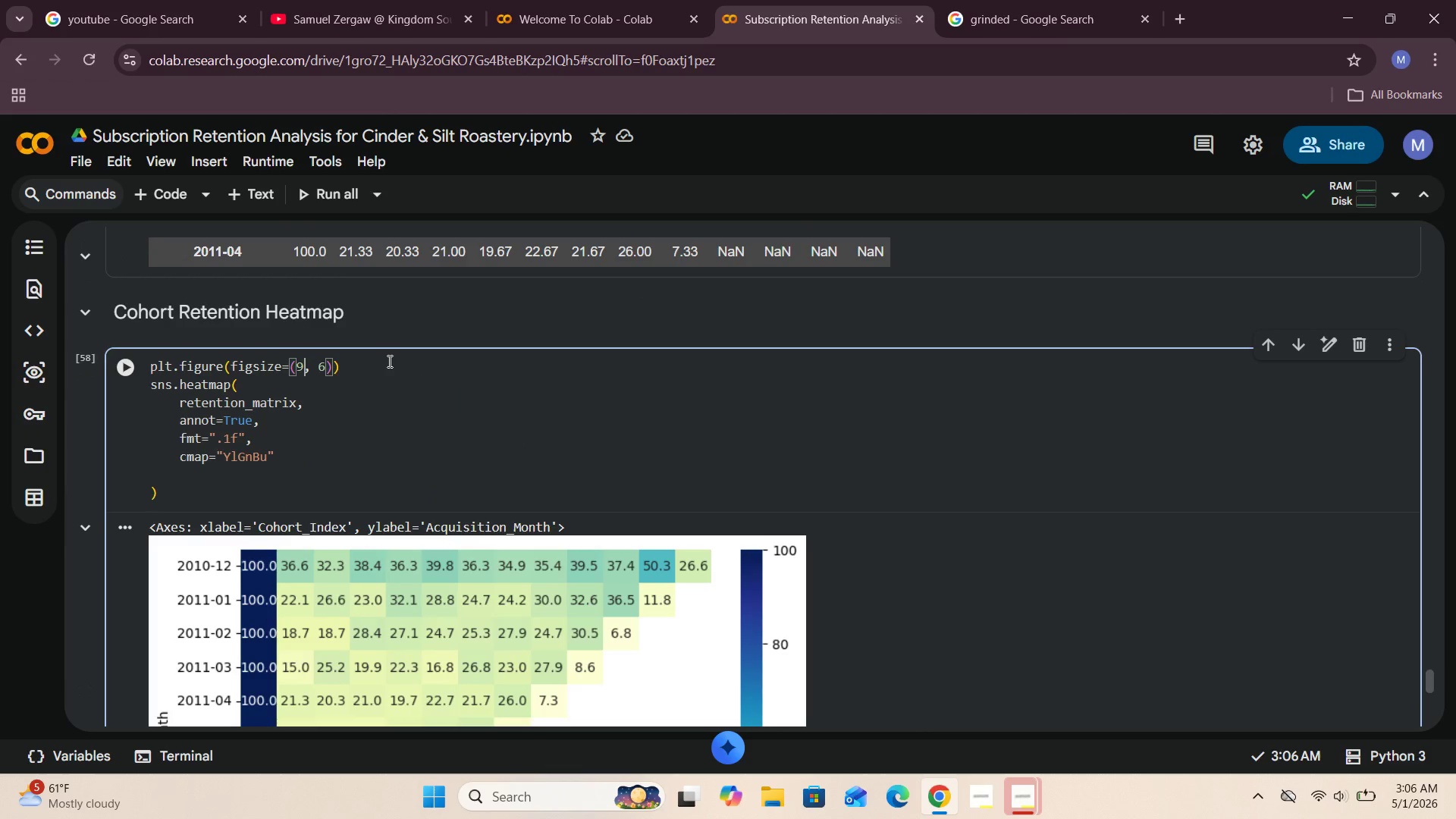 
key(Shift+ShiftRight)
 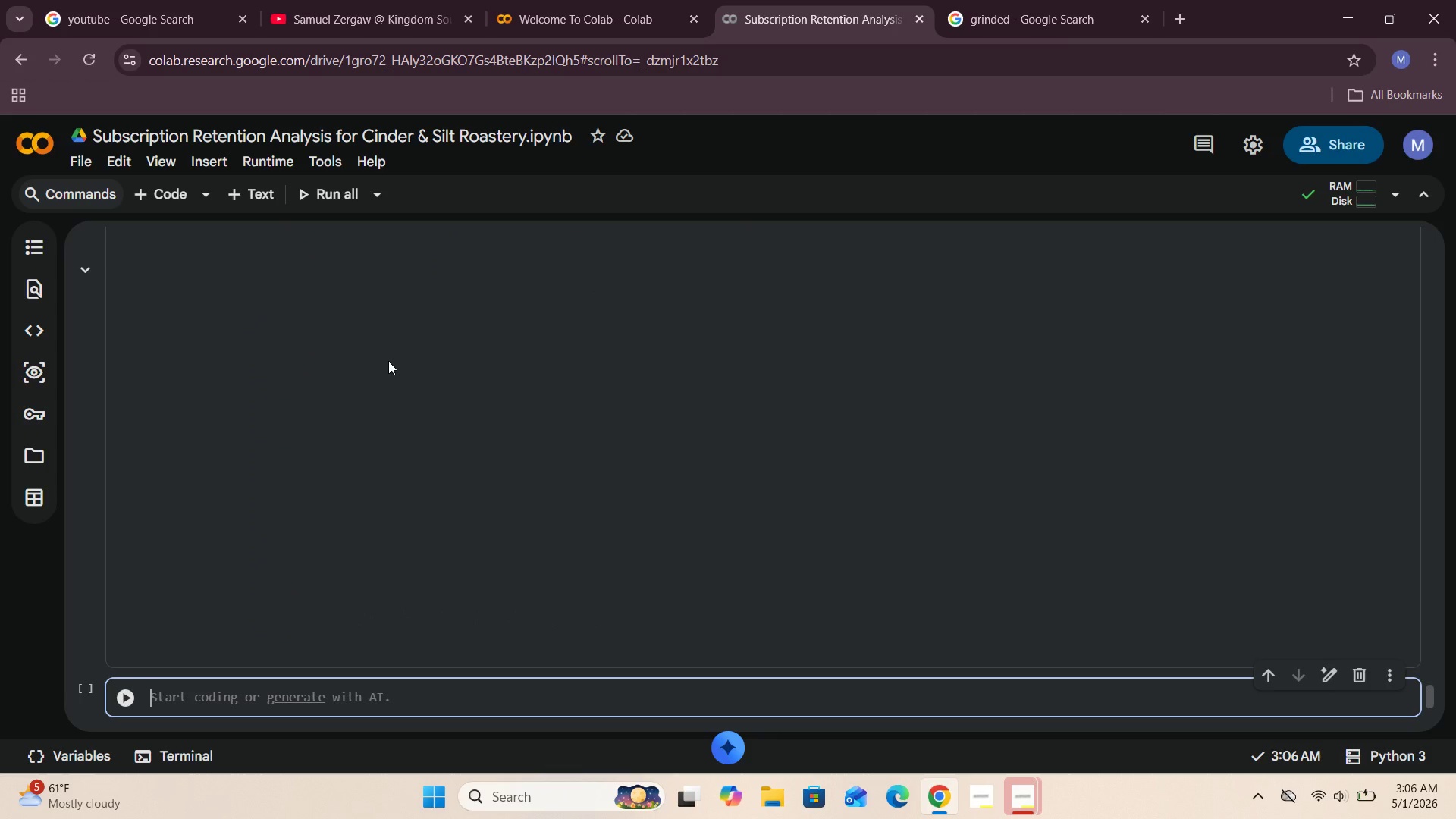 
key(Shift+Enter)
 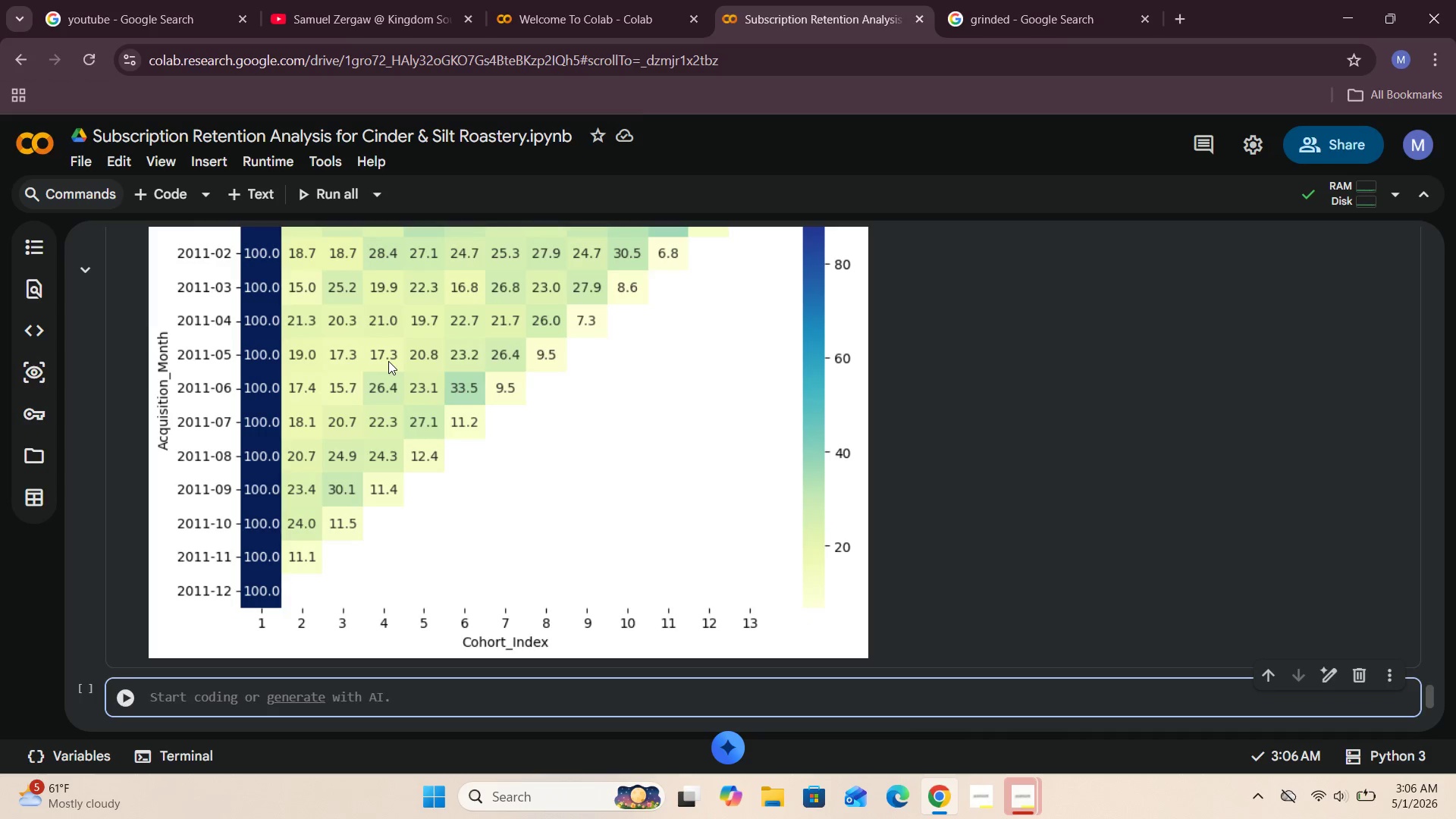 
scroll: coordinate [388, 361], scroll_direction: up, amount: 2.0
 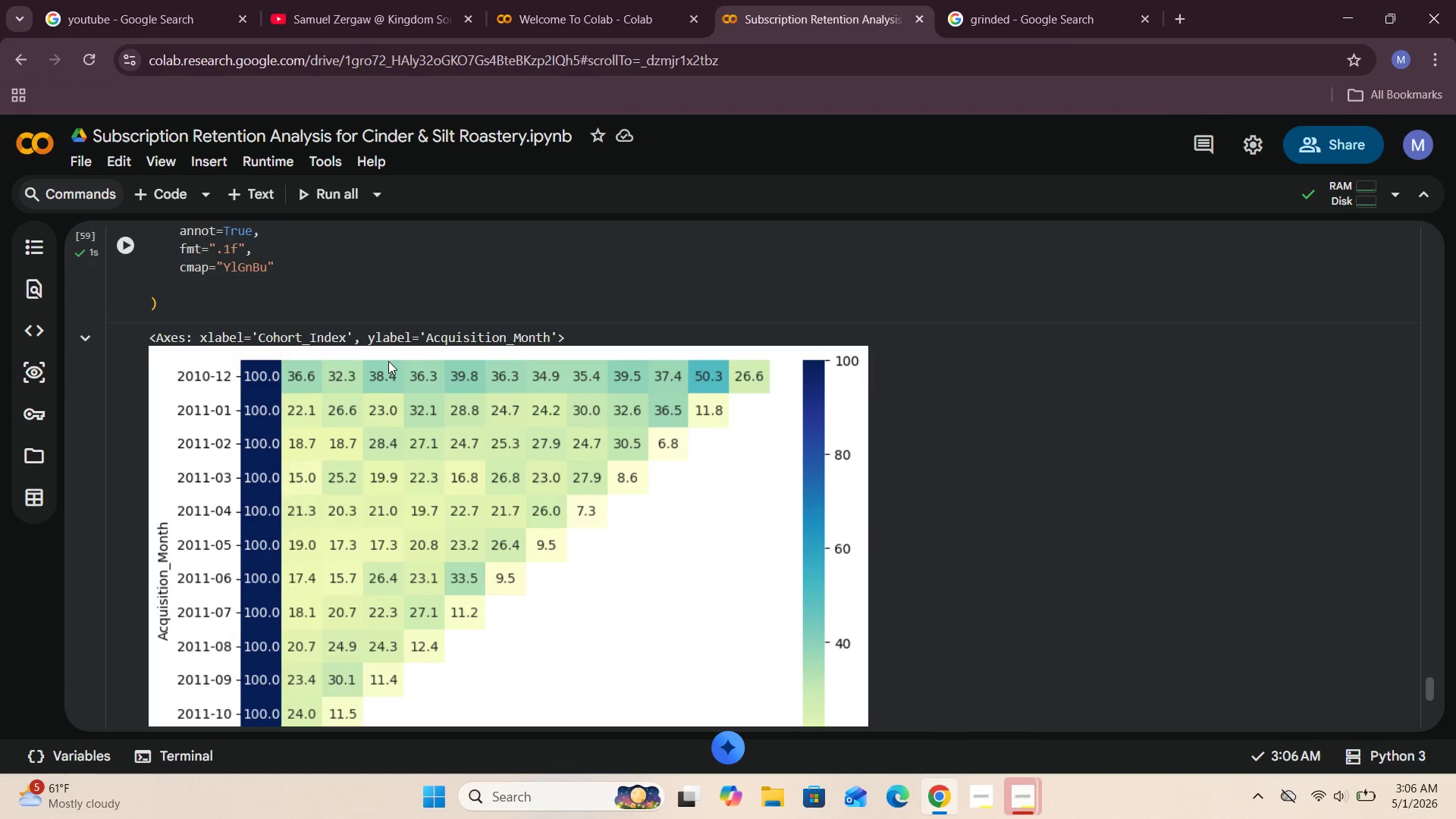 
scroll: coordinate [388, 361], scroll_direction: down, amount: 1.0
 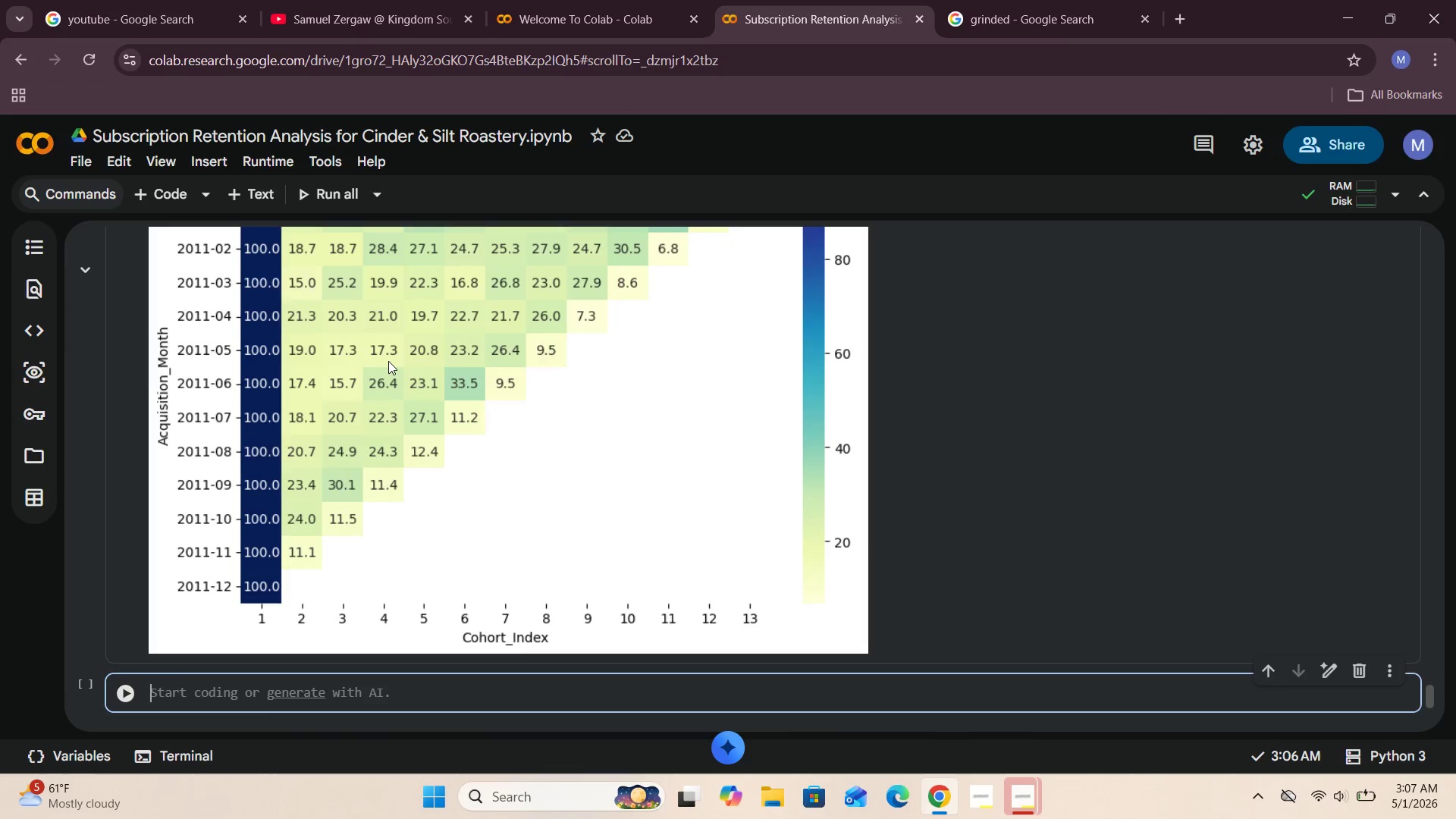 
scroll: coordinate [467, 297], scroll_direction: up, amount: 4.0
 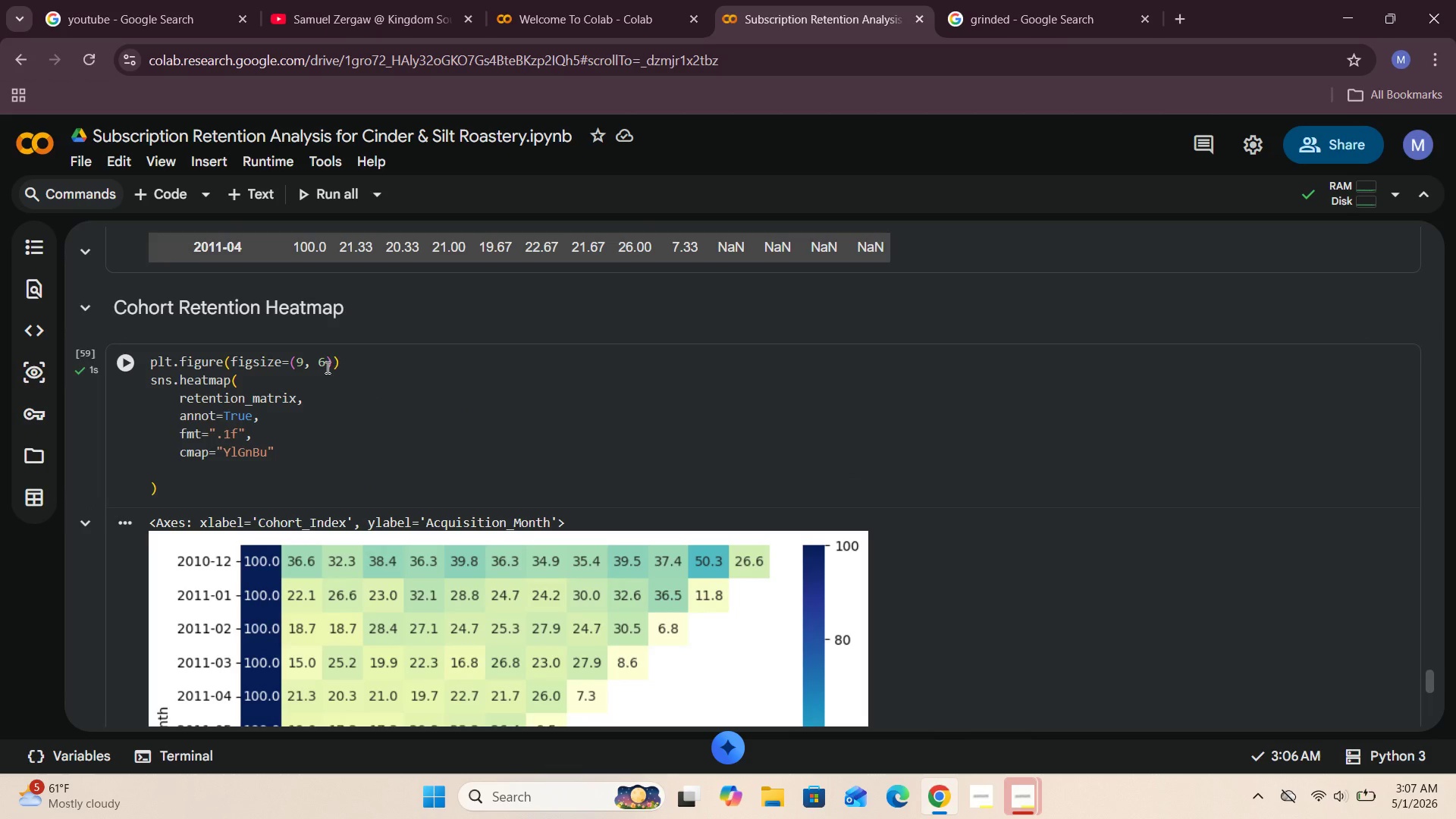 
left_click([326, 366])
 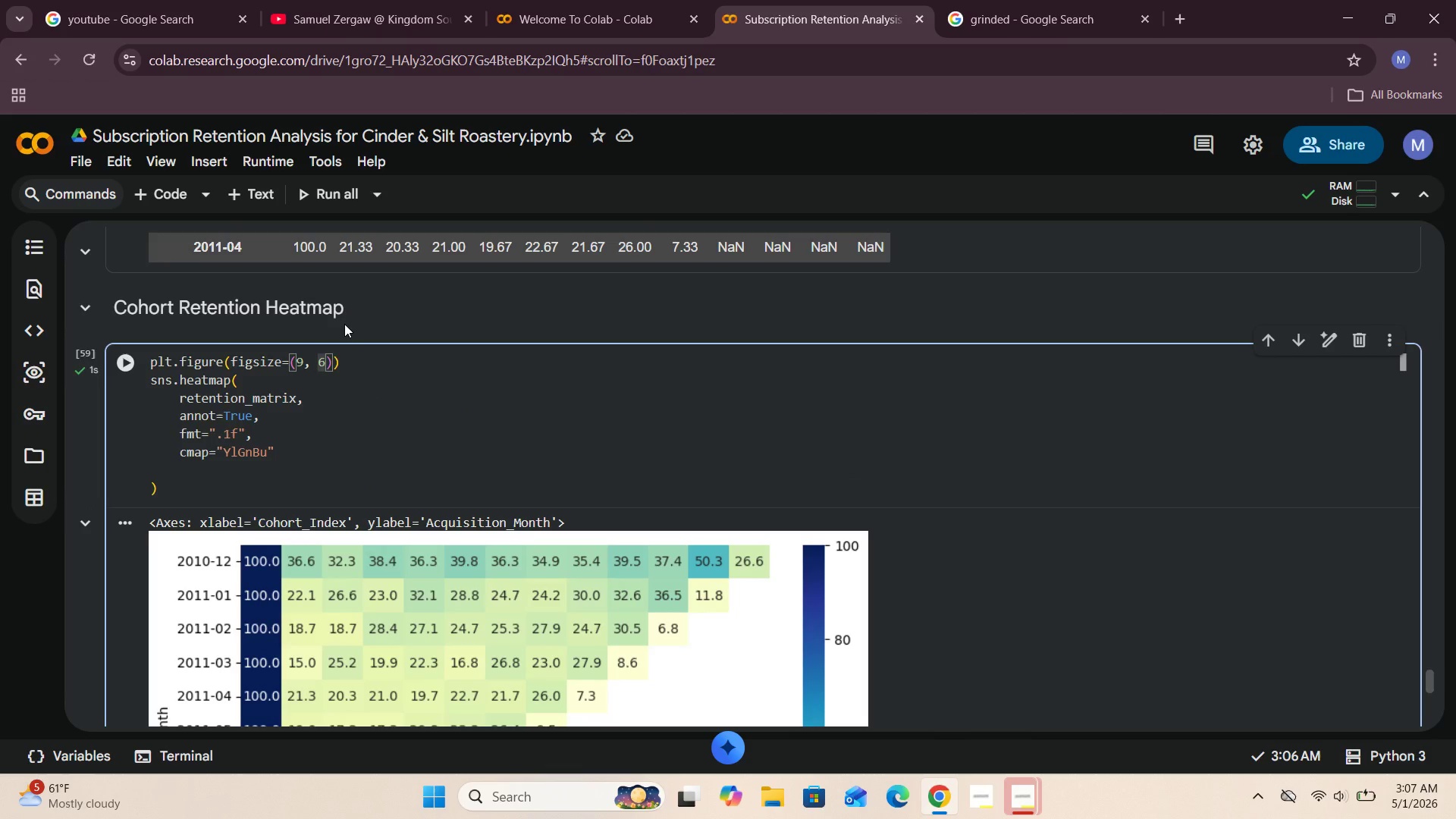 
key(Backspace)
 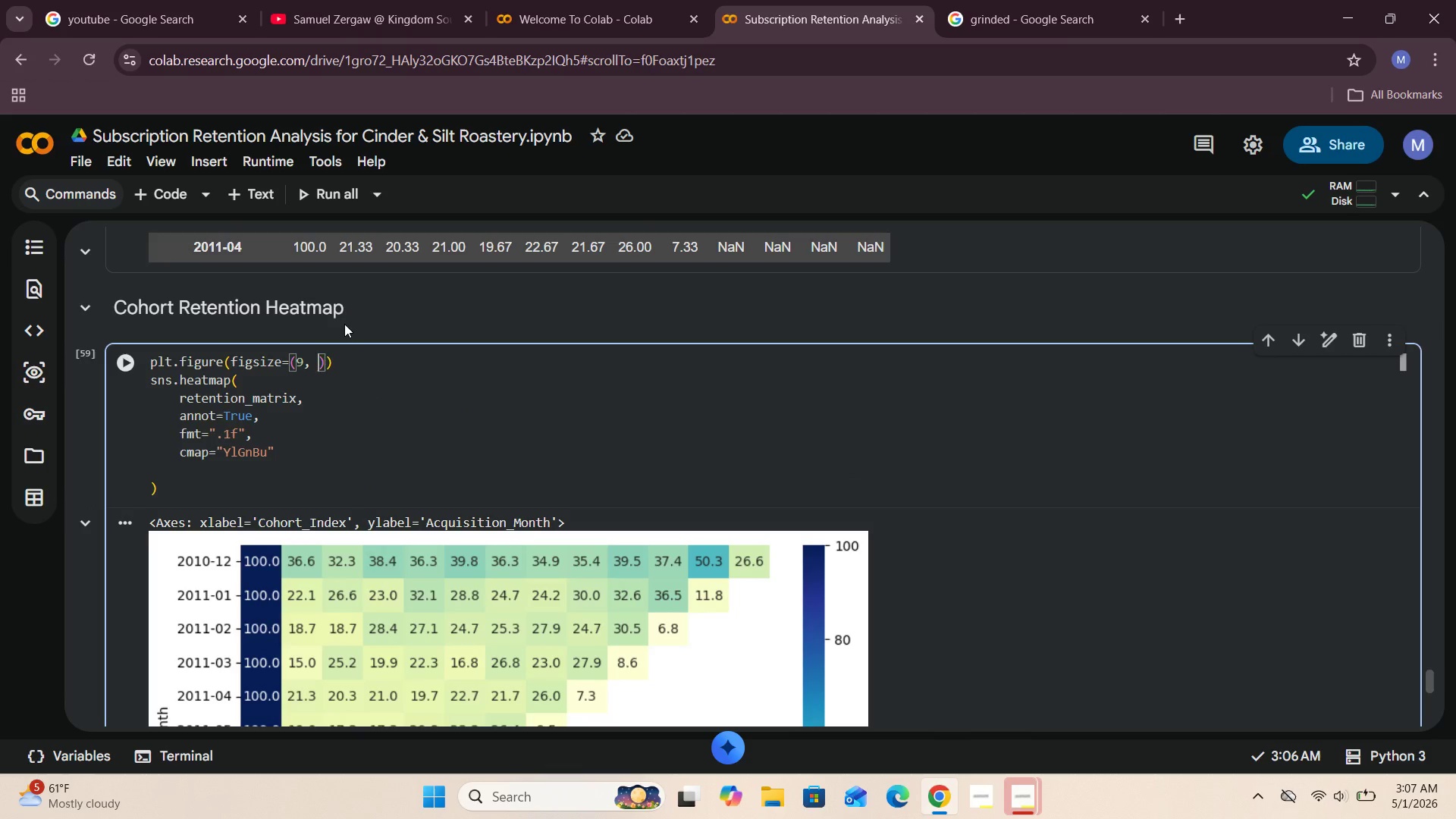 
key(7)
 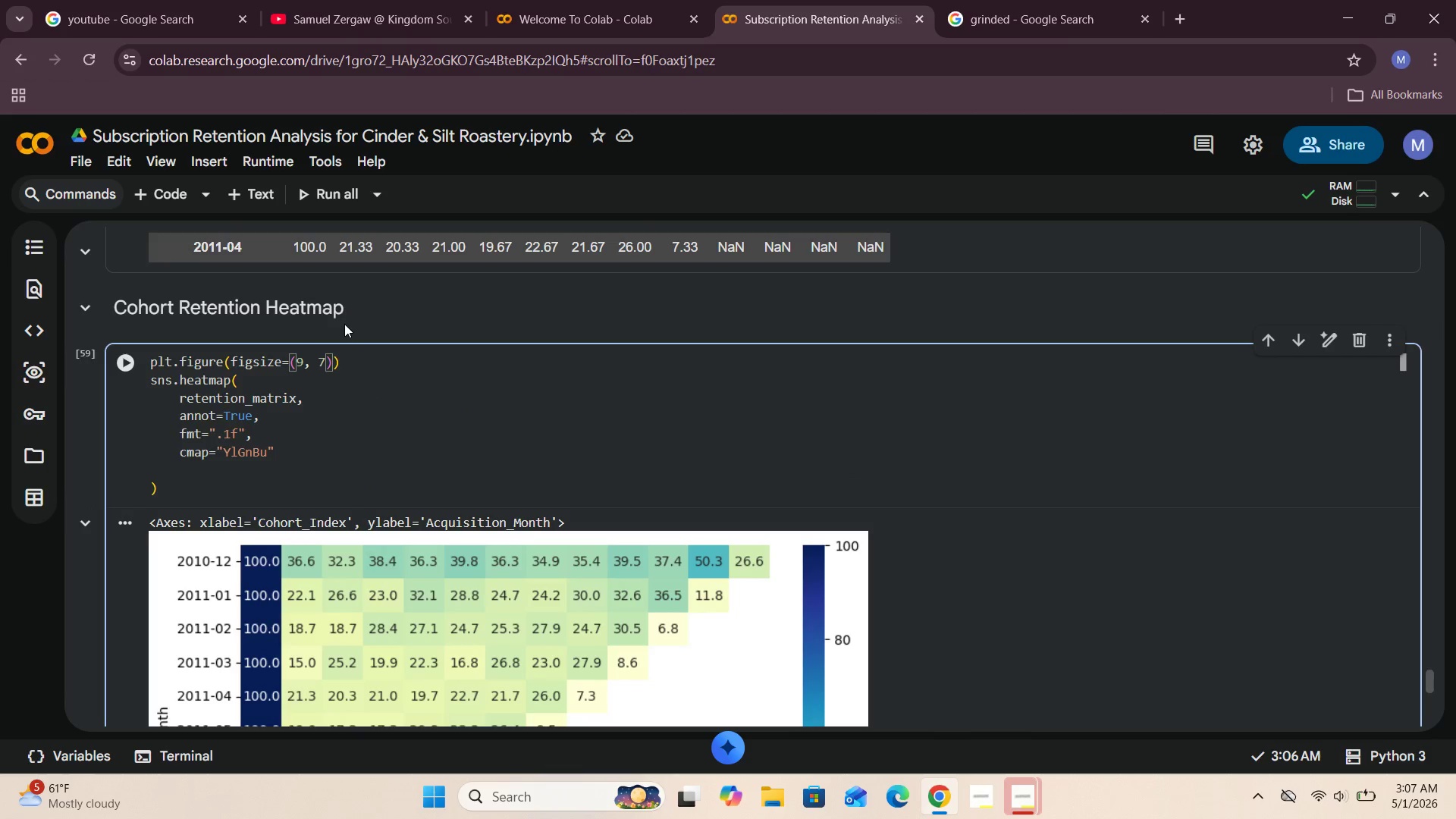 
key(Shift+ShiftRight)
 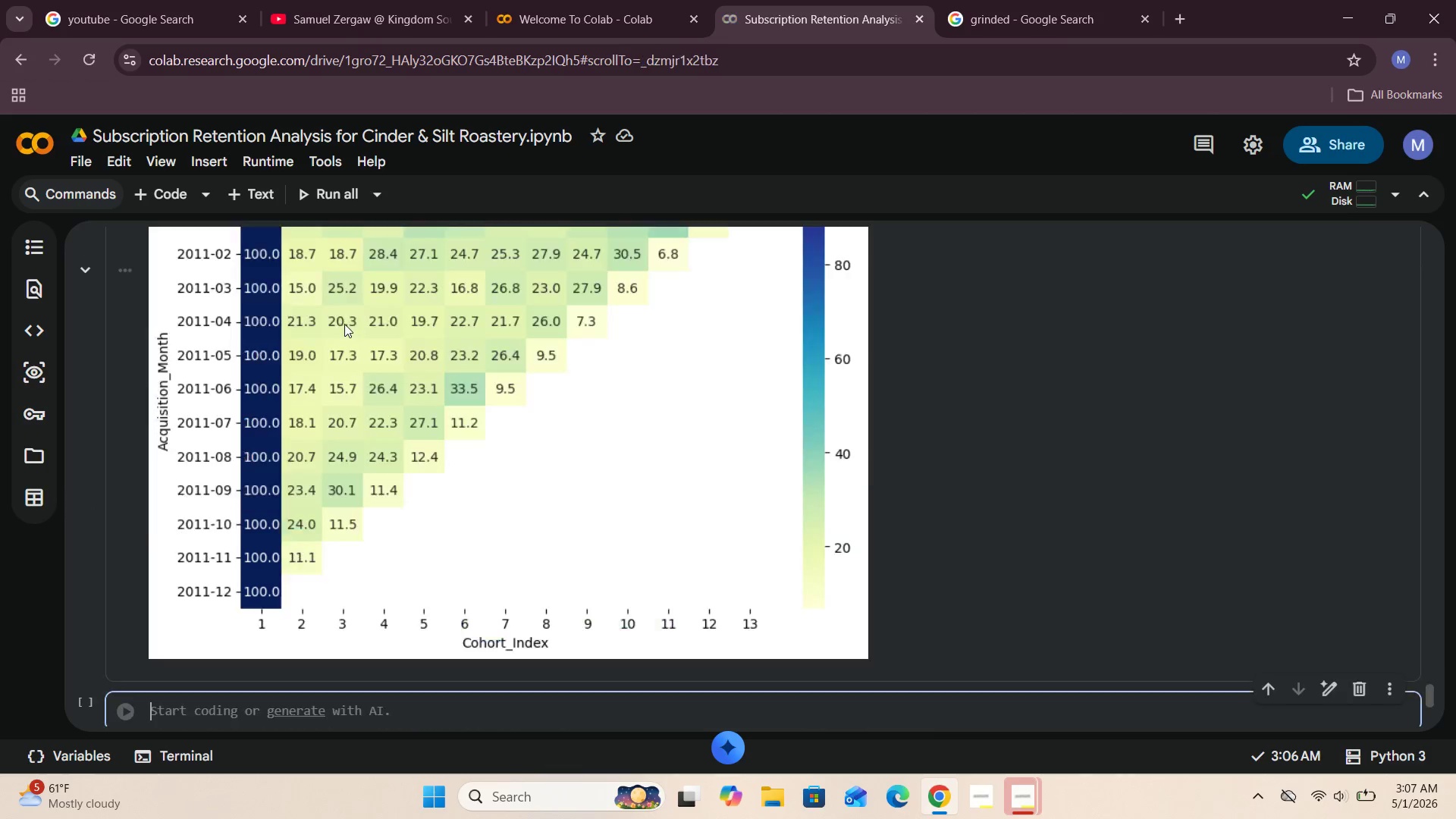 
key(Shift+Enter)
 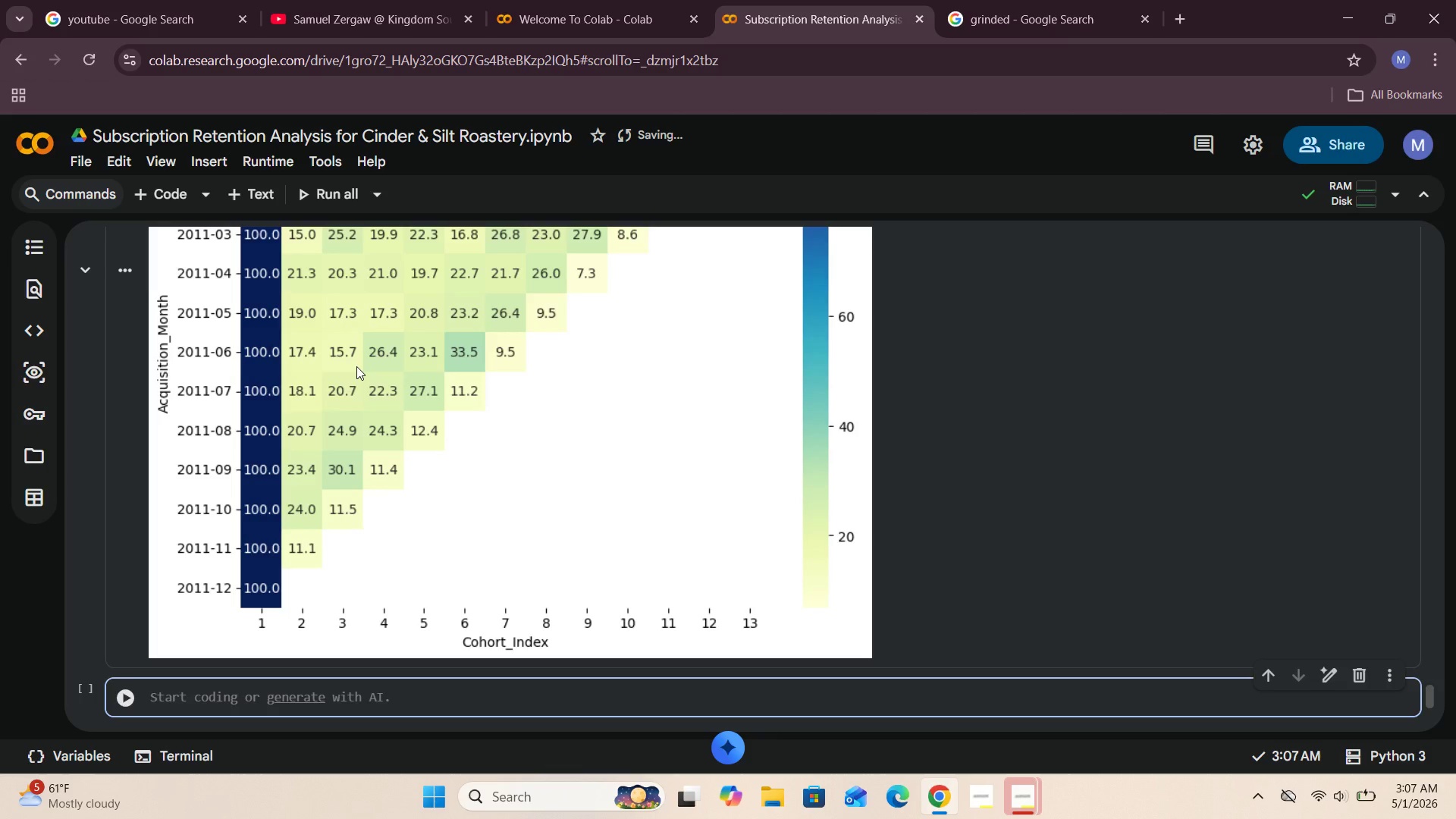 
scroll: coordinate [356, 366], scroll_direction: up, amount: 1.0
 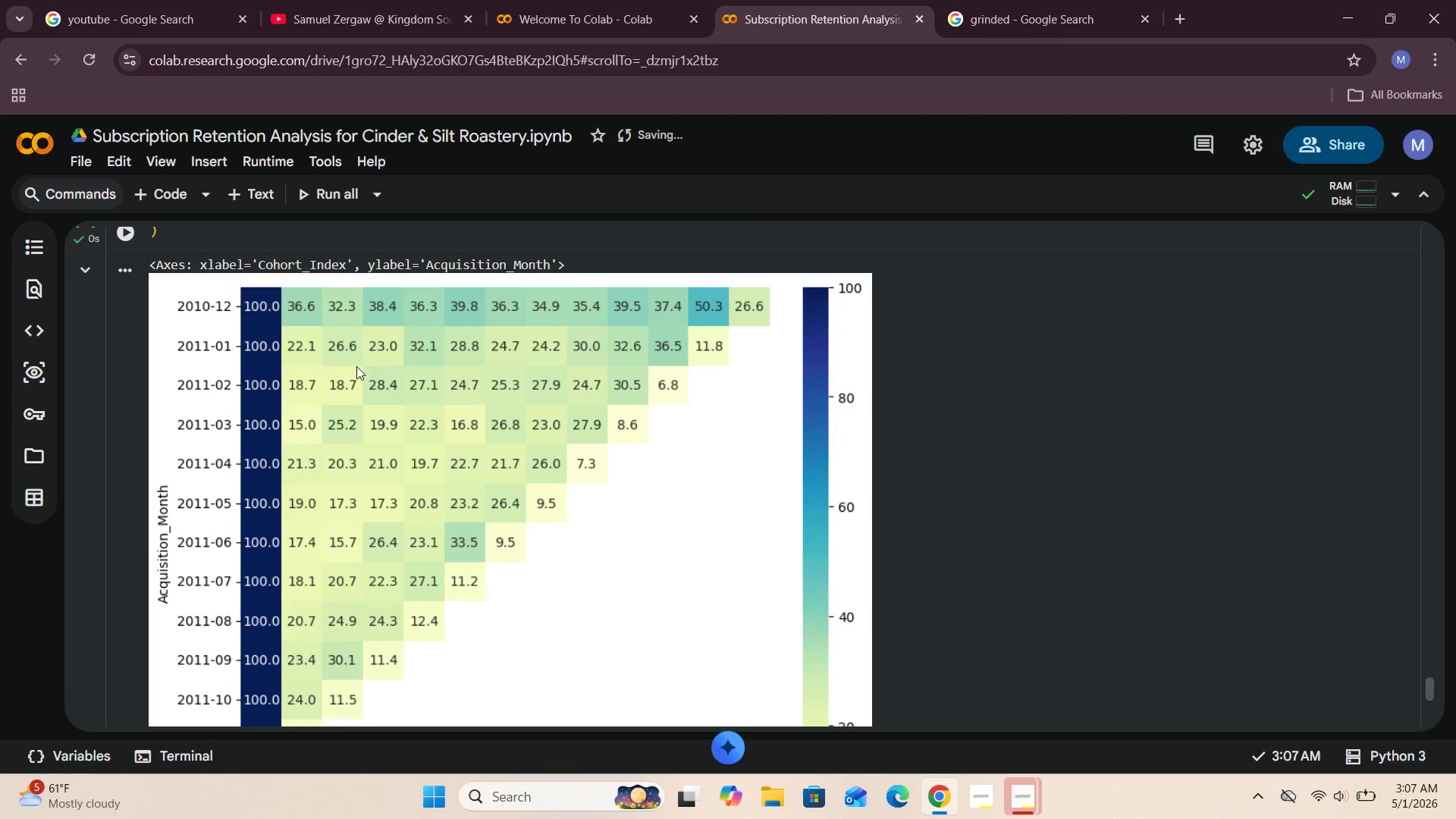 
scroll: coordinate [356, 366], scroll_direction: down, amount: 1.0
 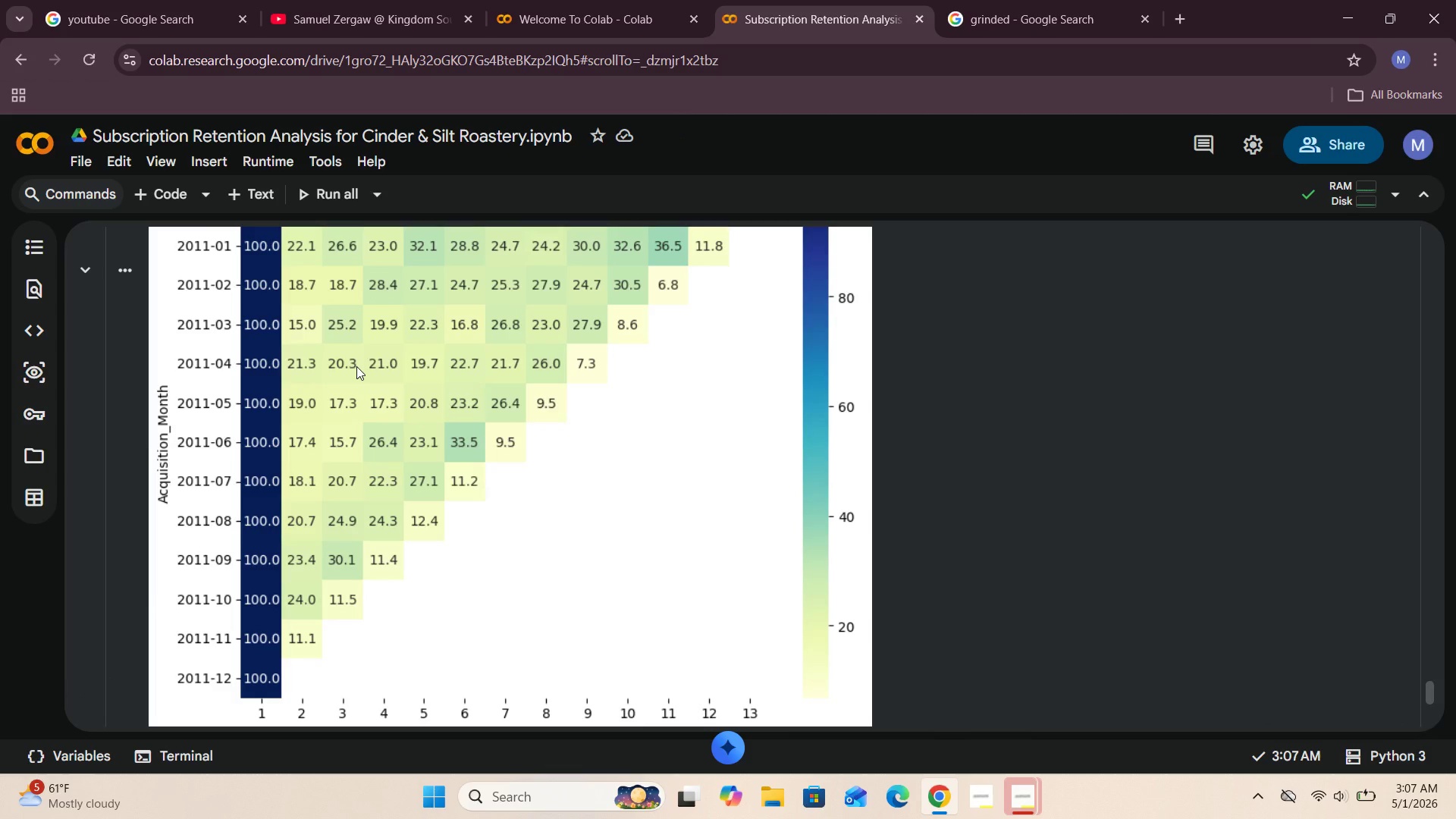 
scroll: coordinate [356, 366], scroll_direction: up, amount: 2.0
 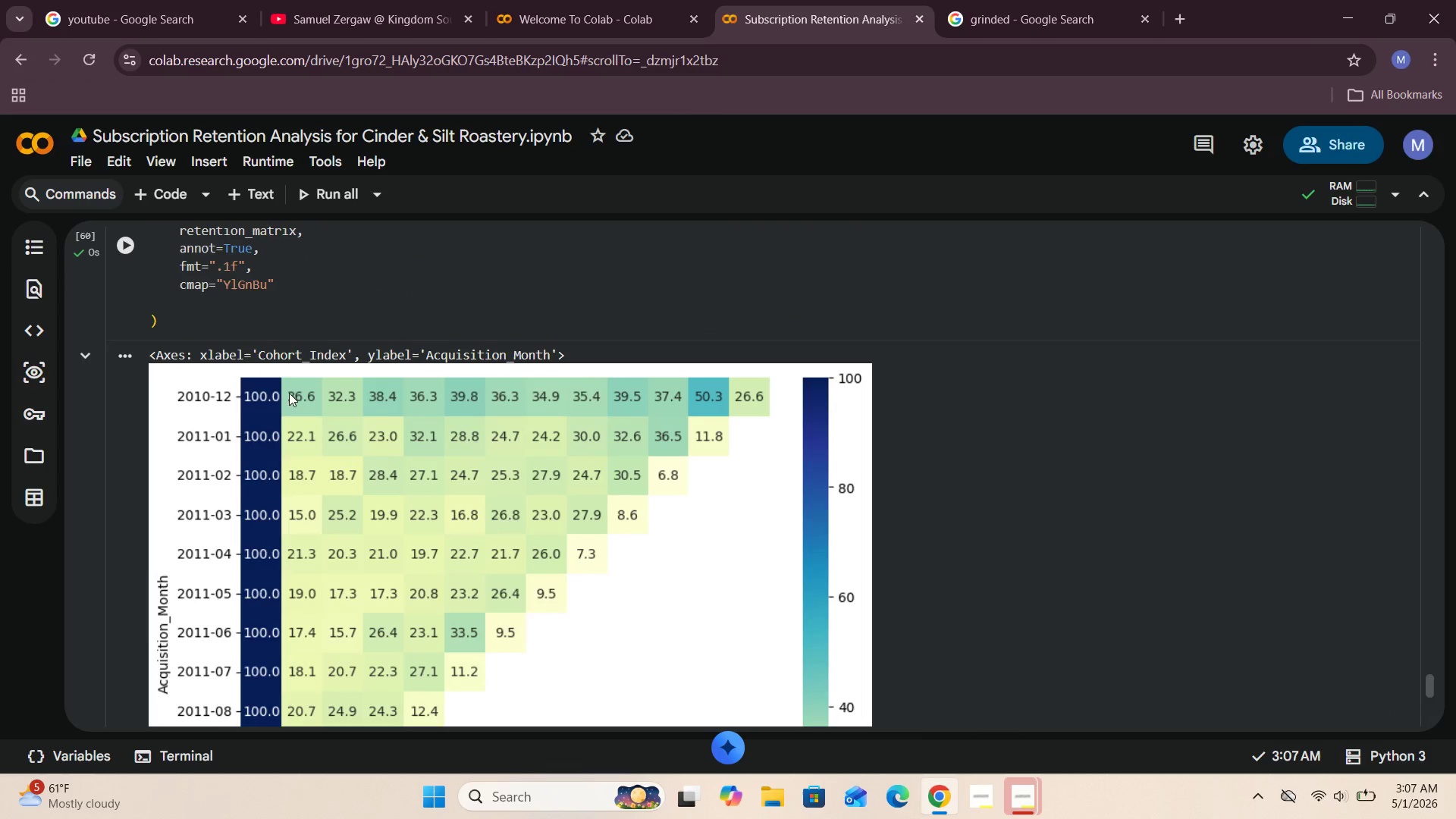 
scroll: coordinate [471, 400], scroll_direction: down, amount: 5.0
 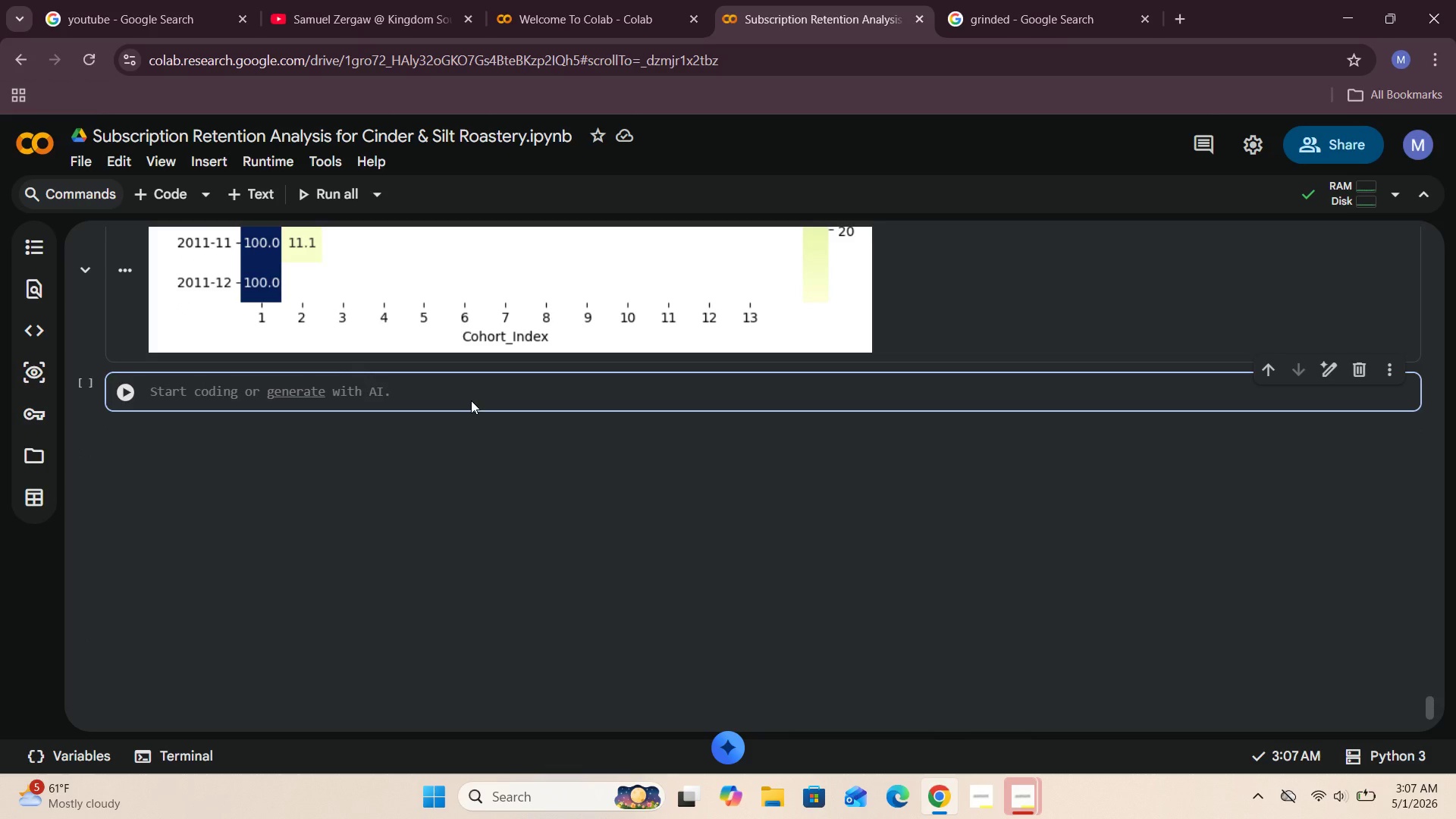 
wait(9.36)
 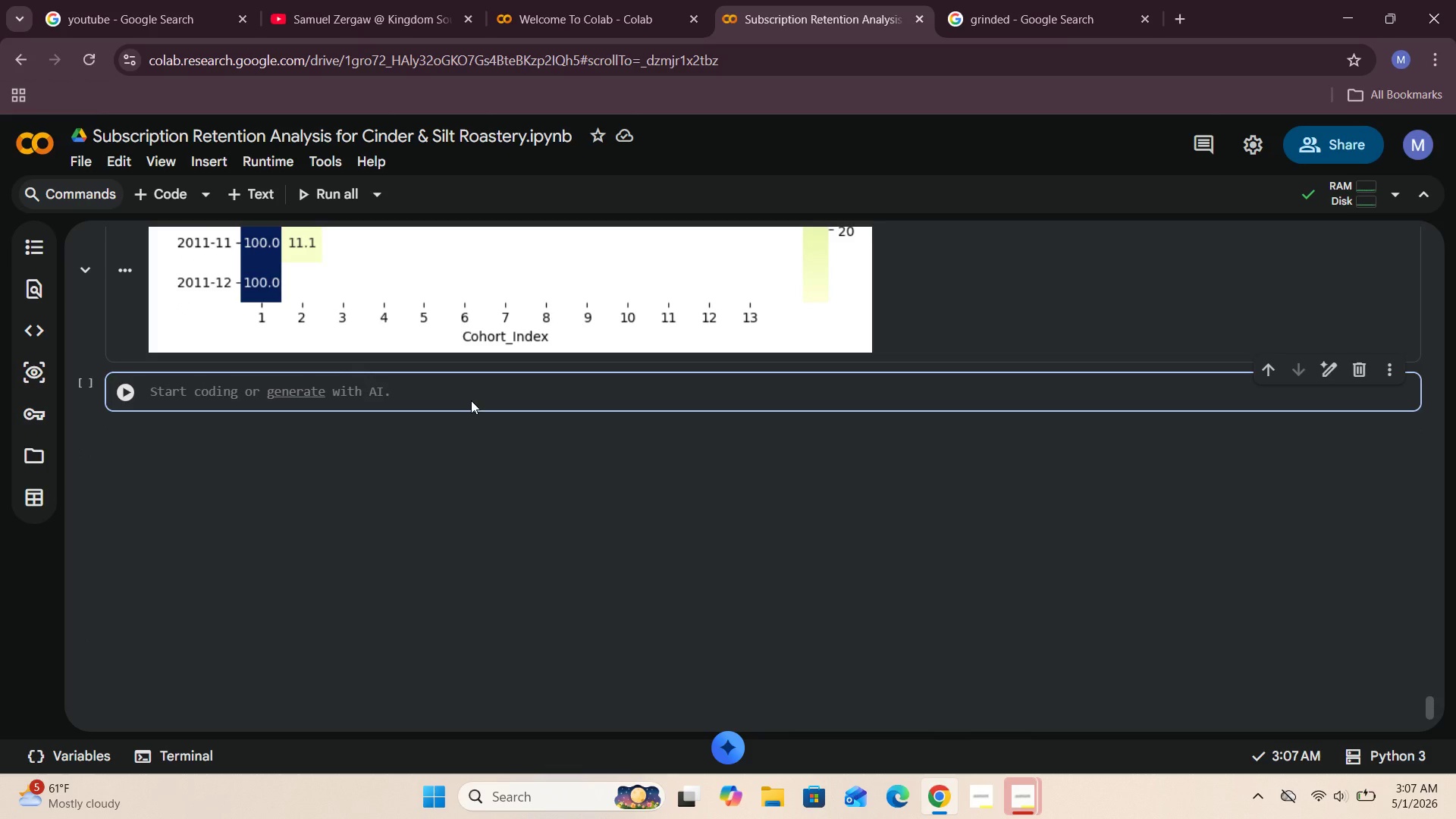 
left_click([984, 301])
 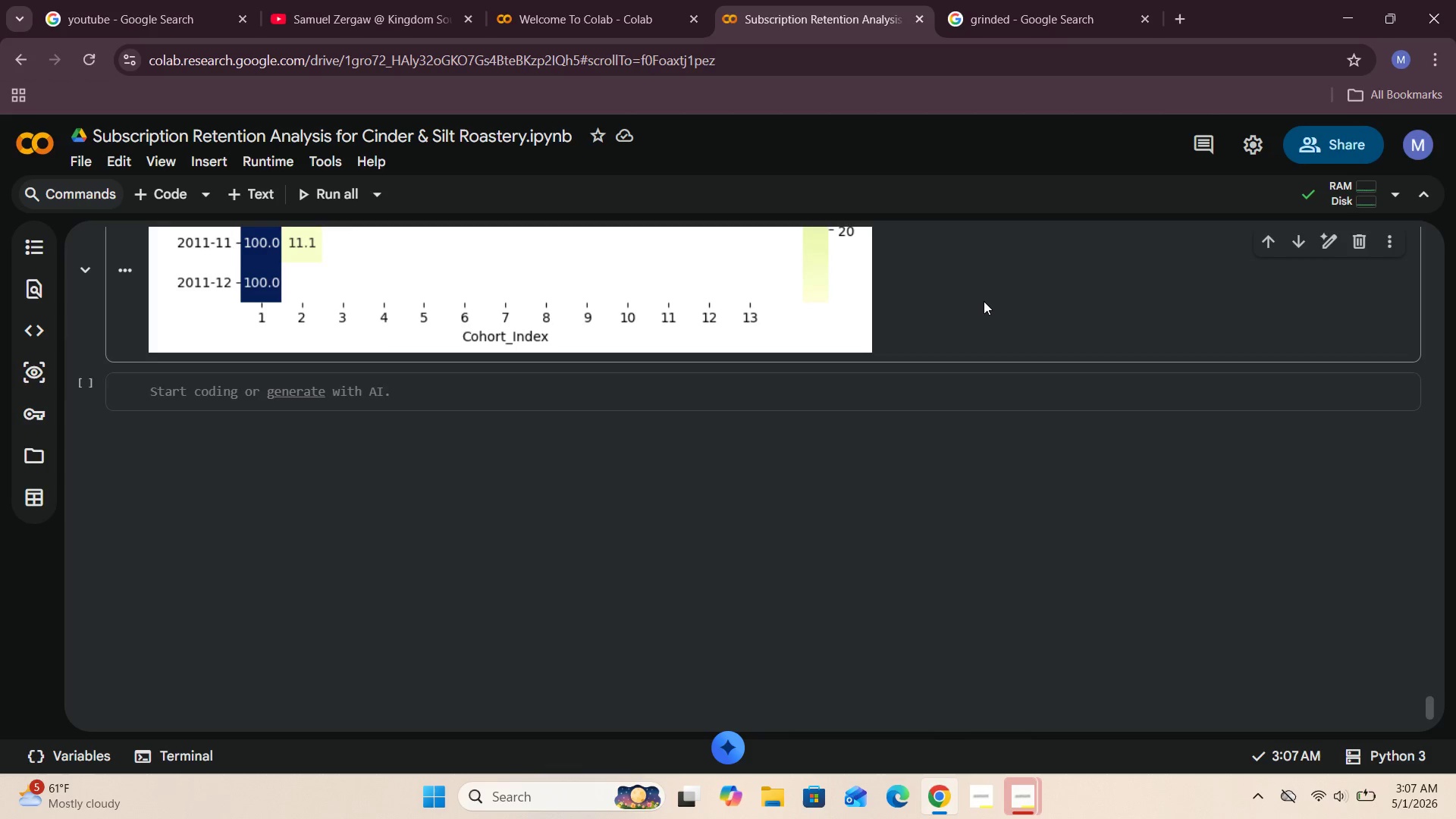 
scroll: coordinate [984, 301], scroll_direction: up, amount: 3.0
 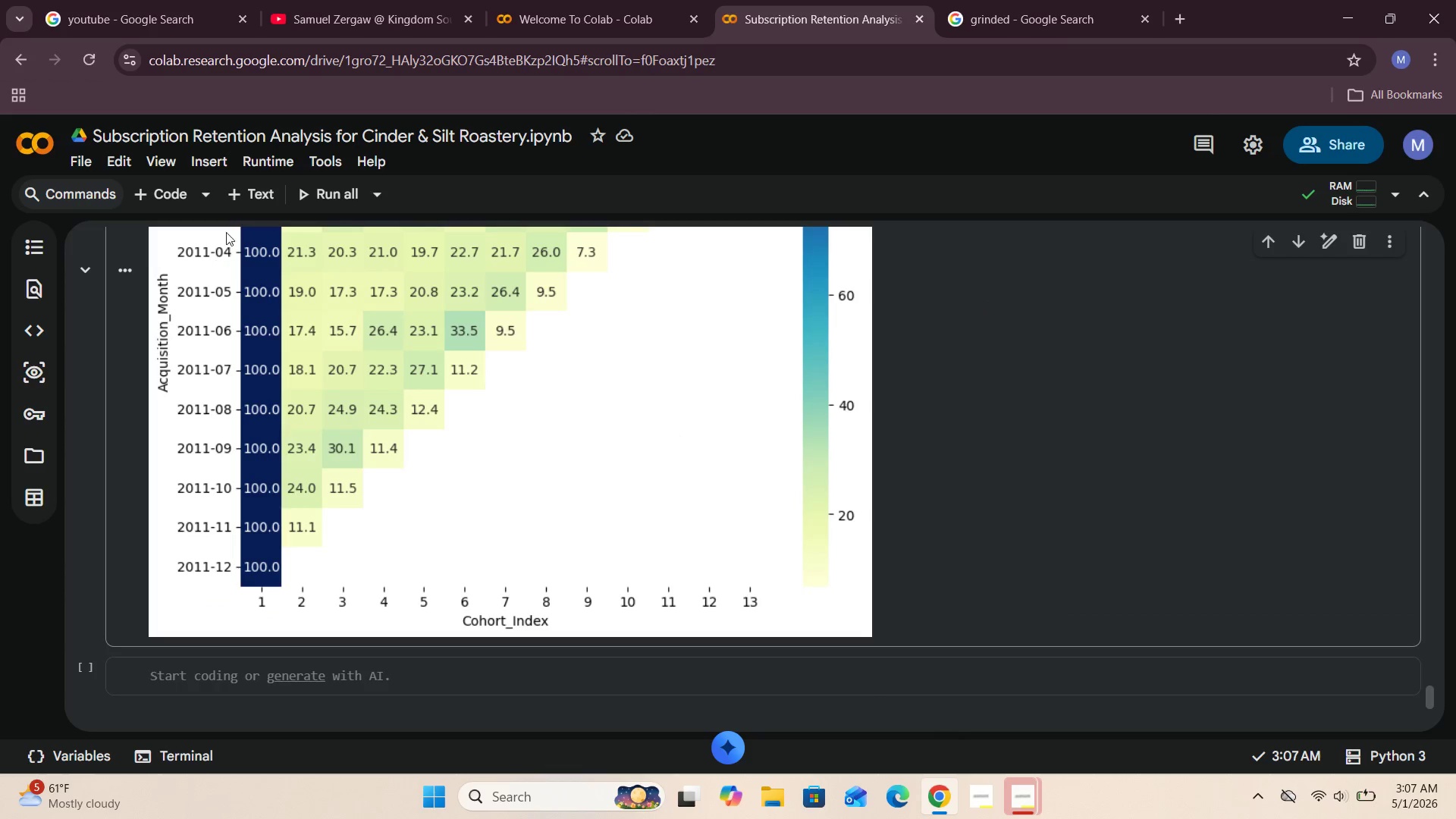 
left_click([254, 184])
 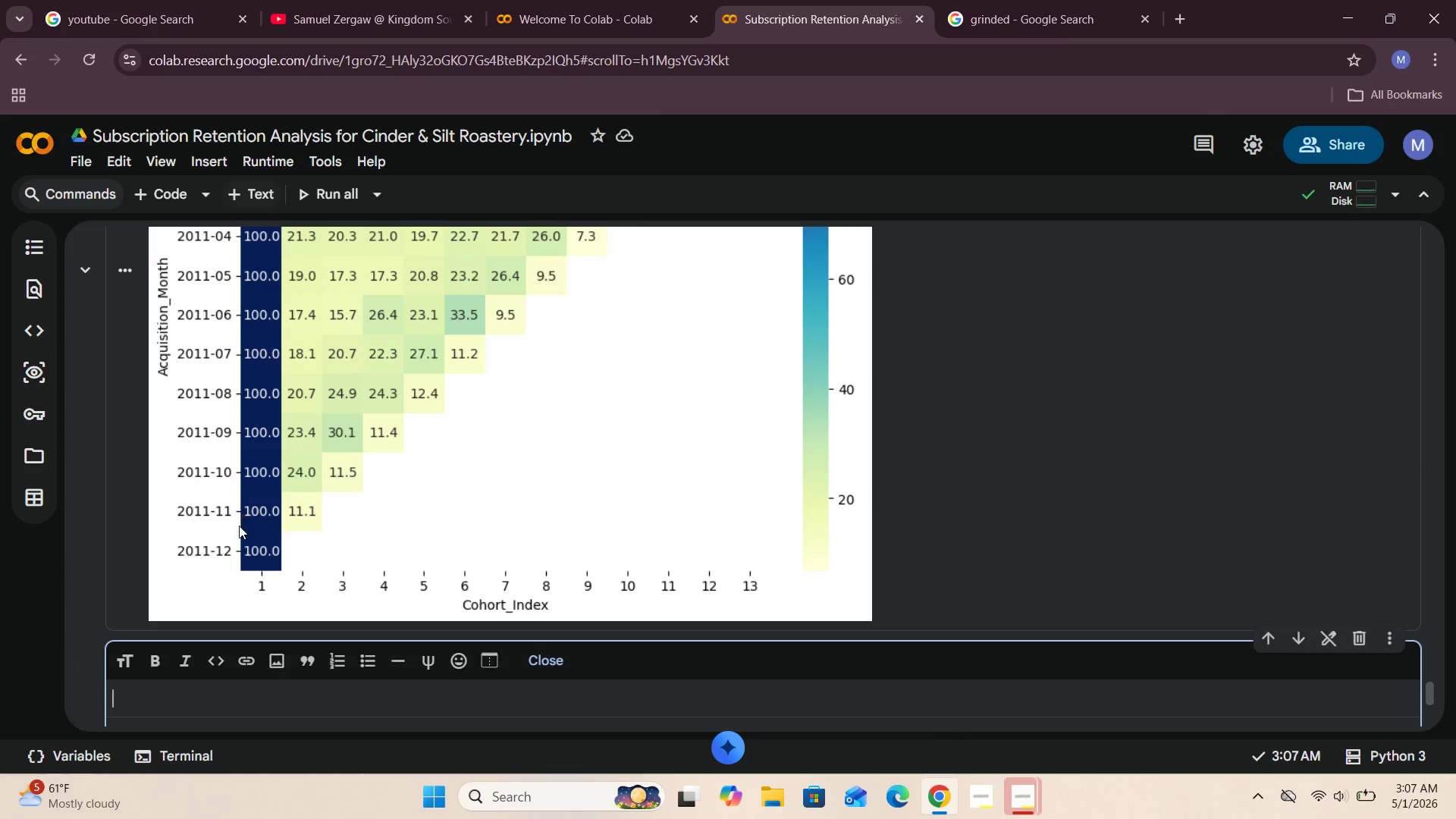 
scroll: coordinate [239, 526], scroll_direction: down, amount: 2.0
 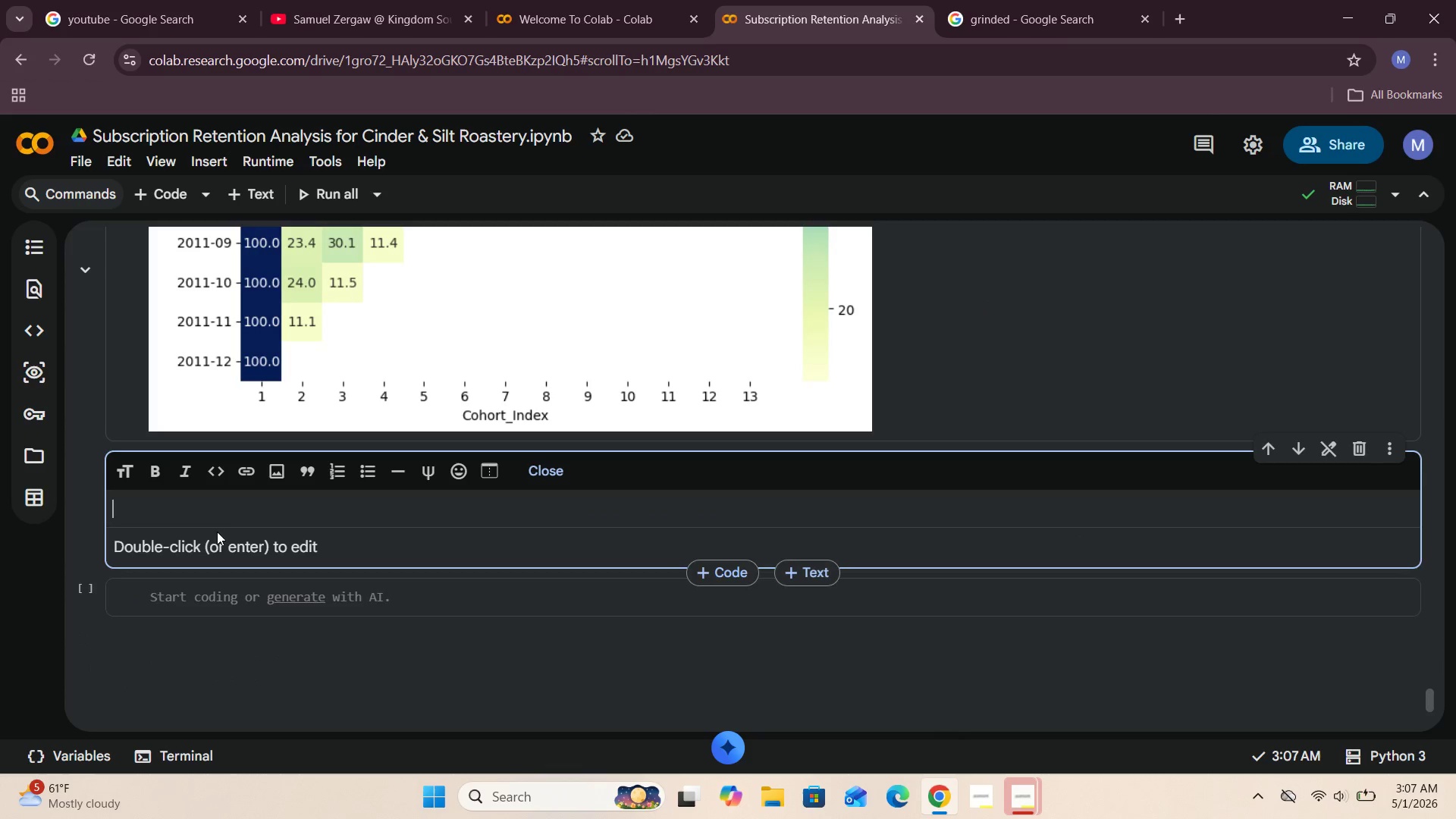 
left_click([215, 516])
 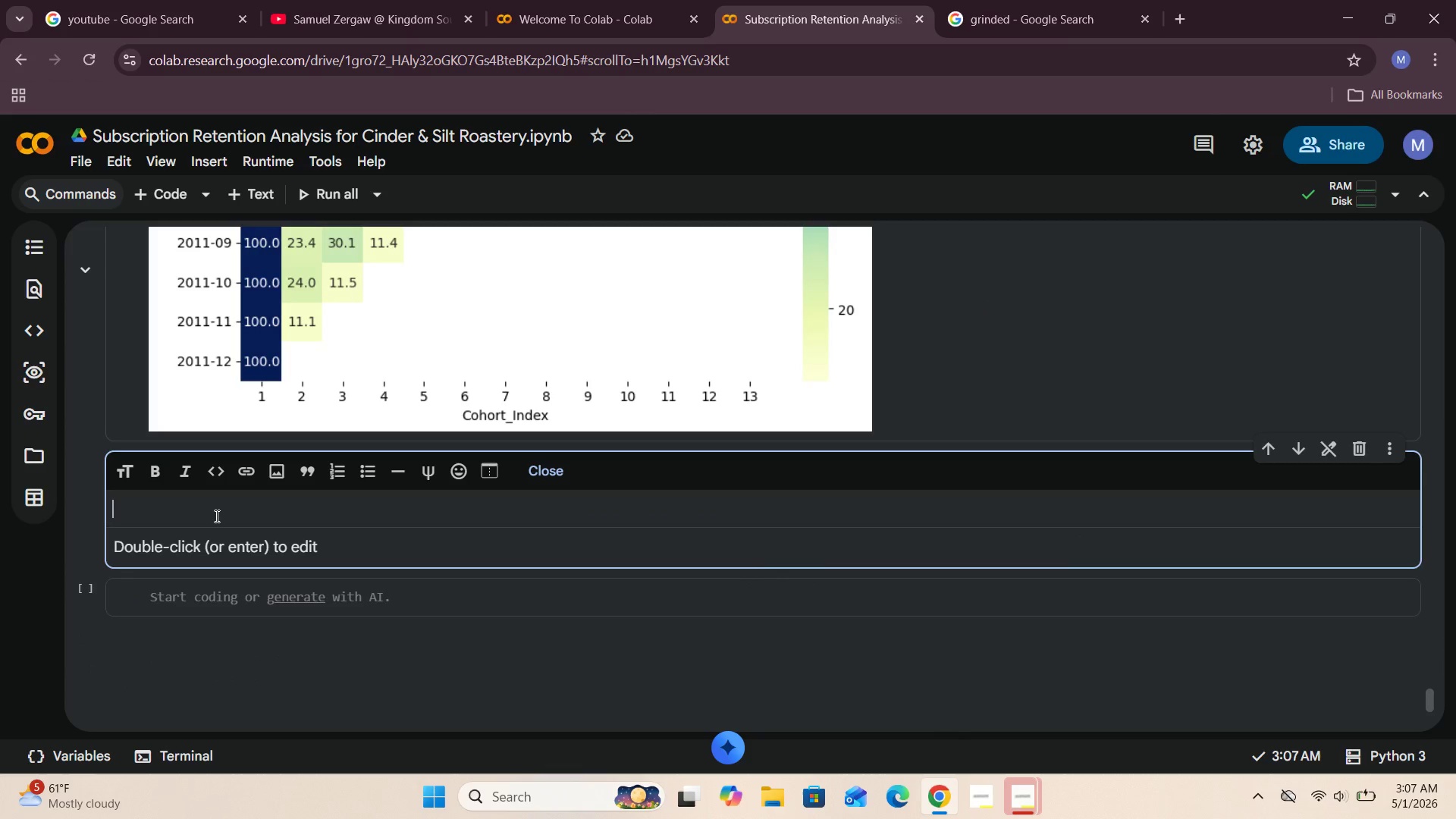 
type(From this cohort heatmap )
 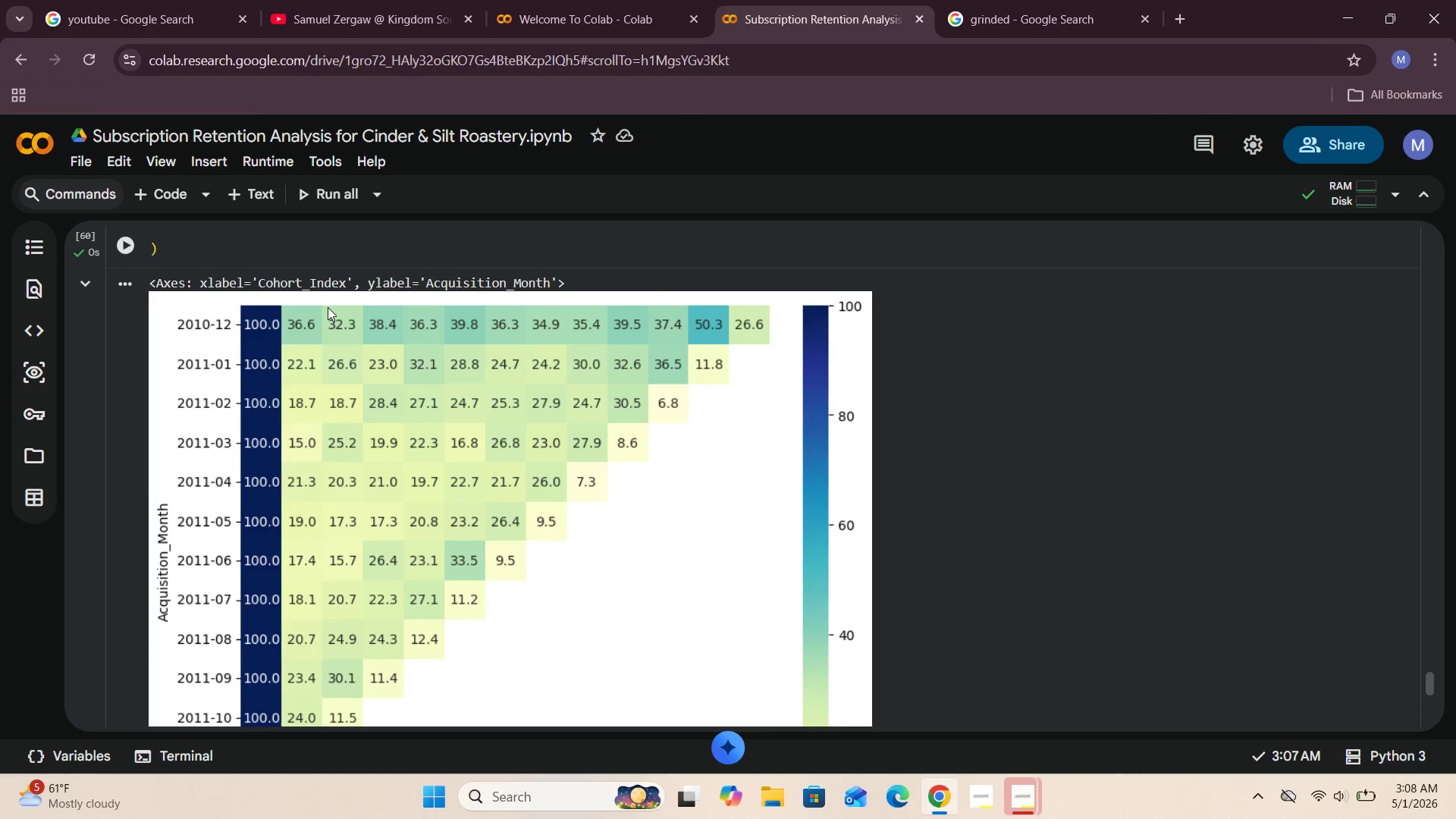 
wait(37.67)
 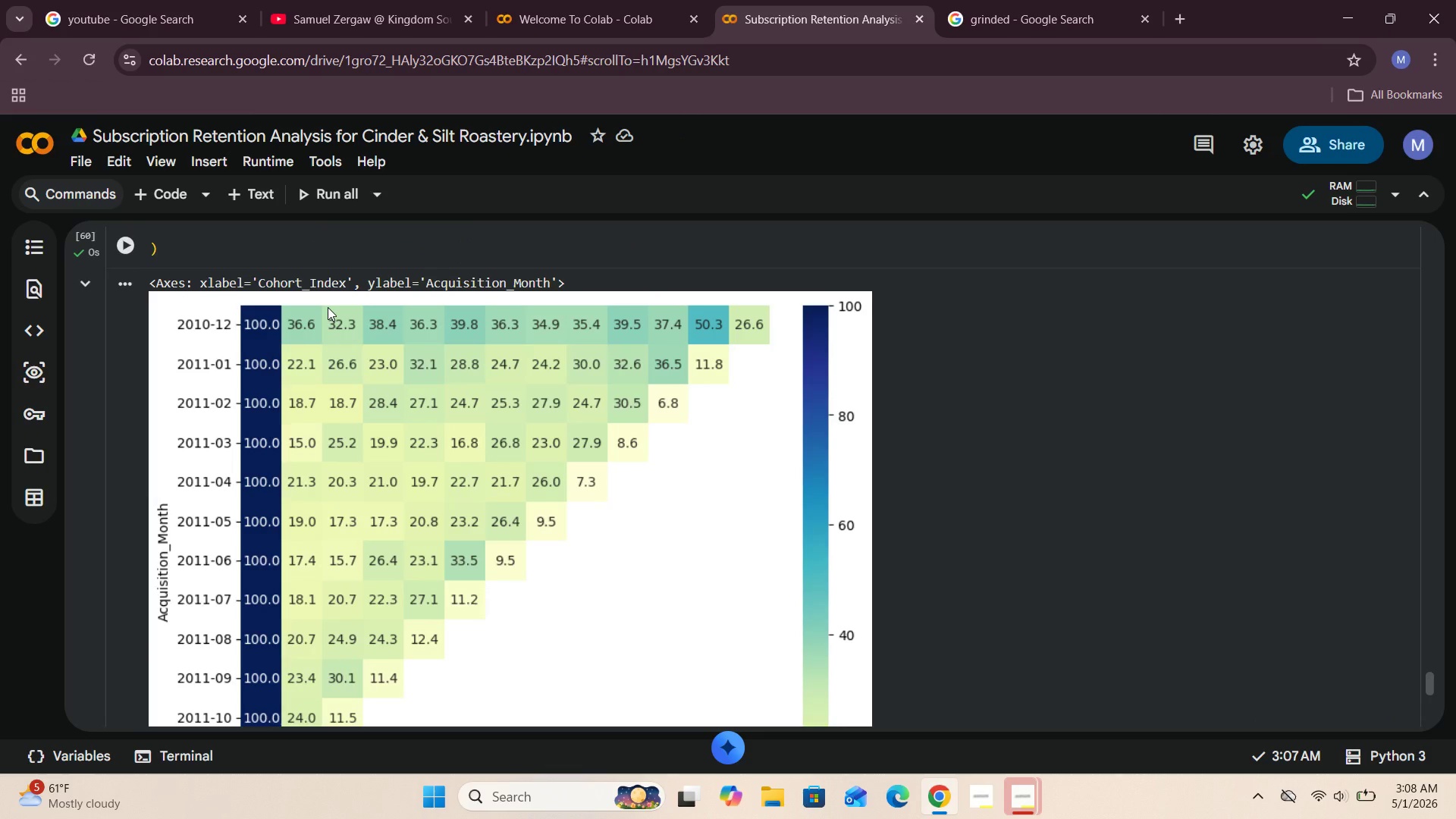 
type(shows )
 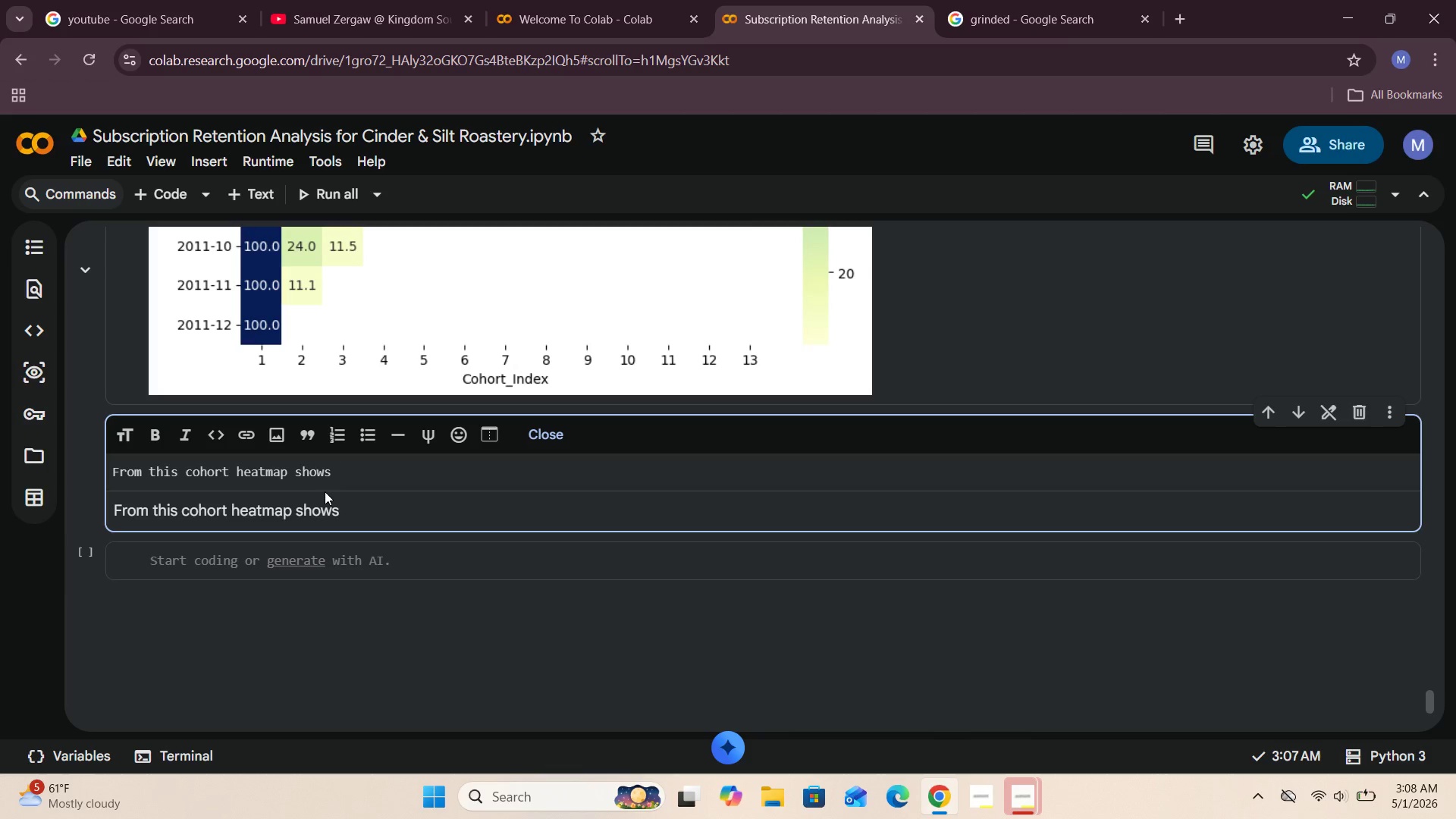 
hold_key(key=ArrowLeft, duration=1.28)
 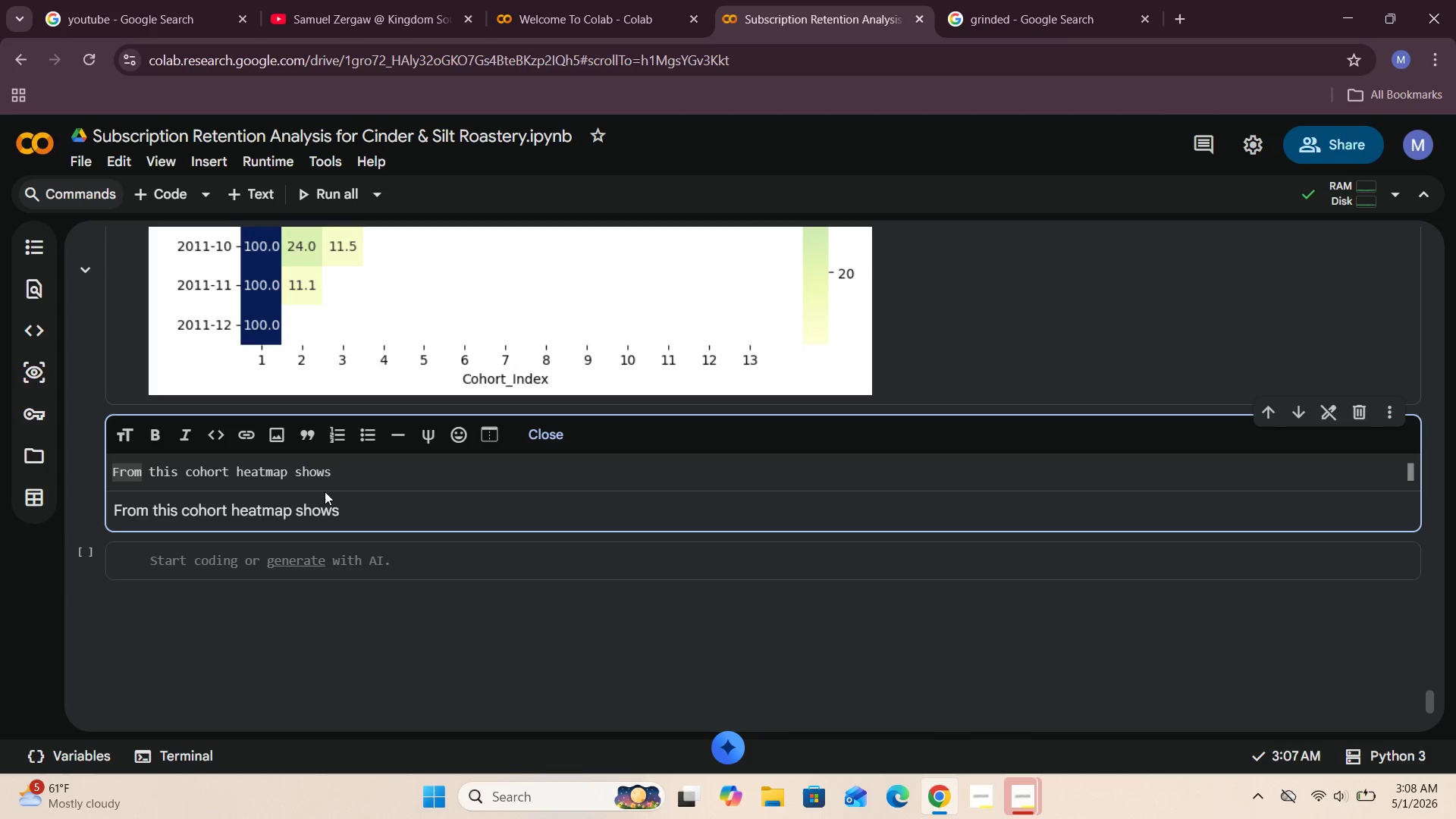 
key(ArrowRight)
 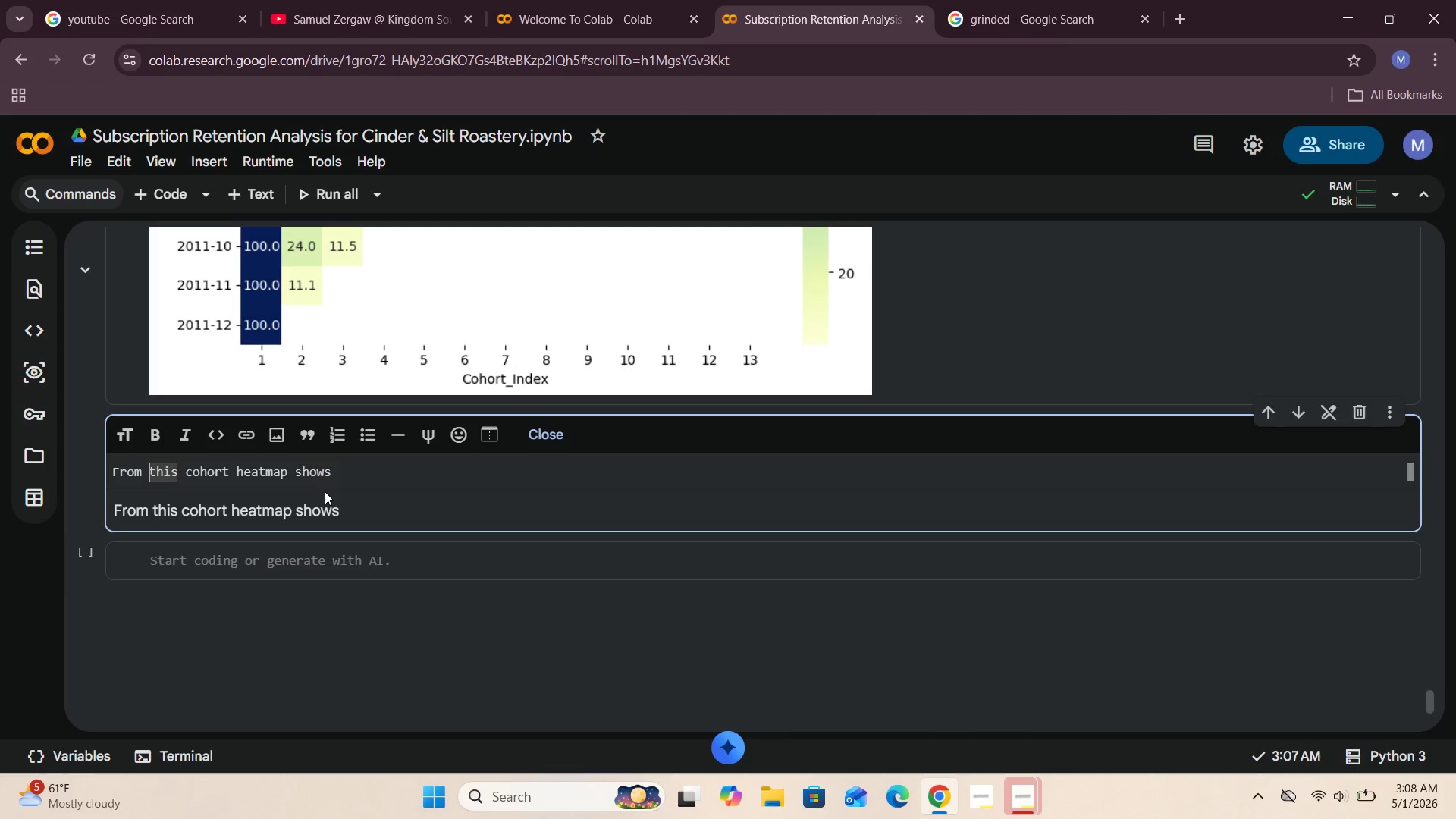 
key(Backspace)
 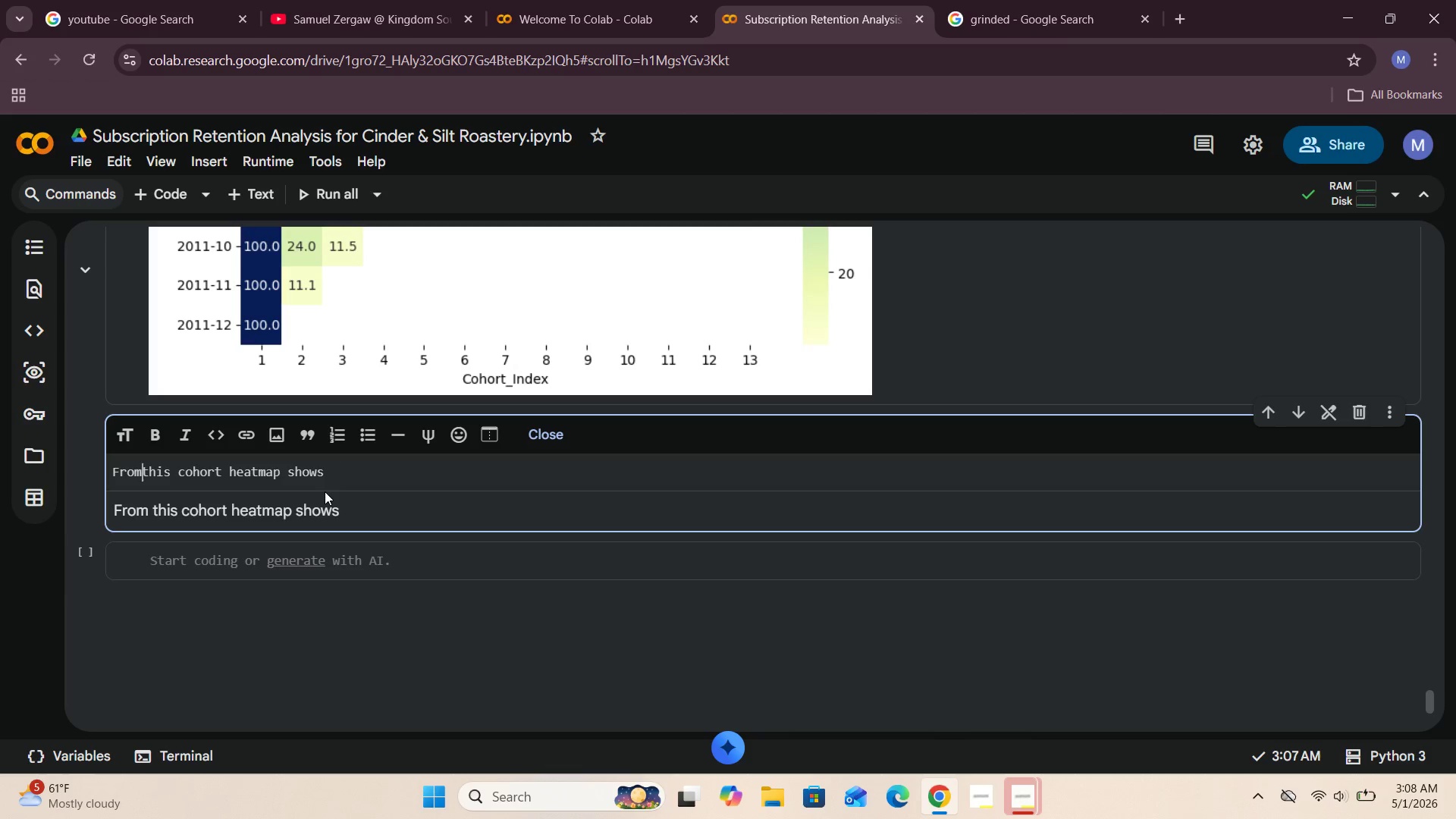 
key(Backspace)
 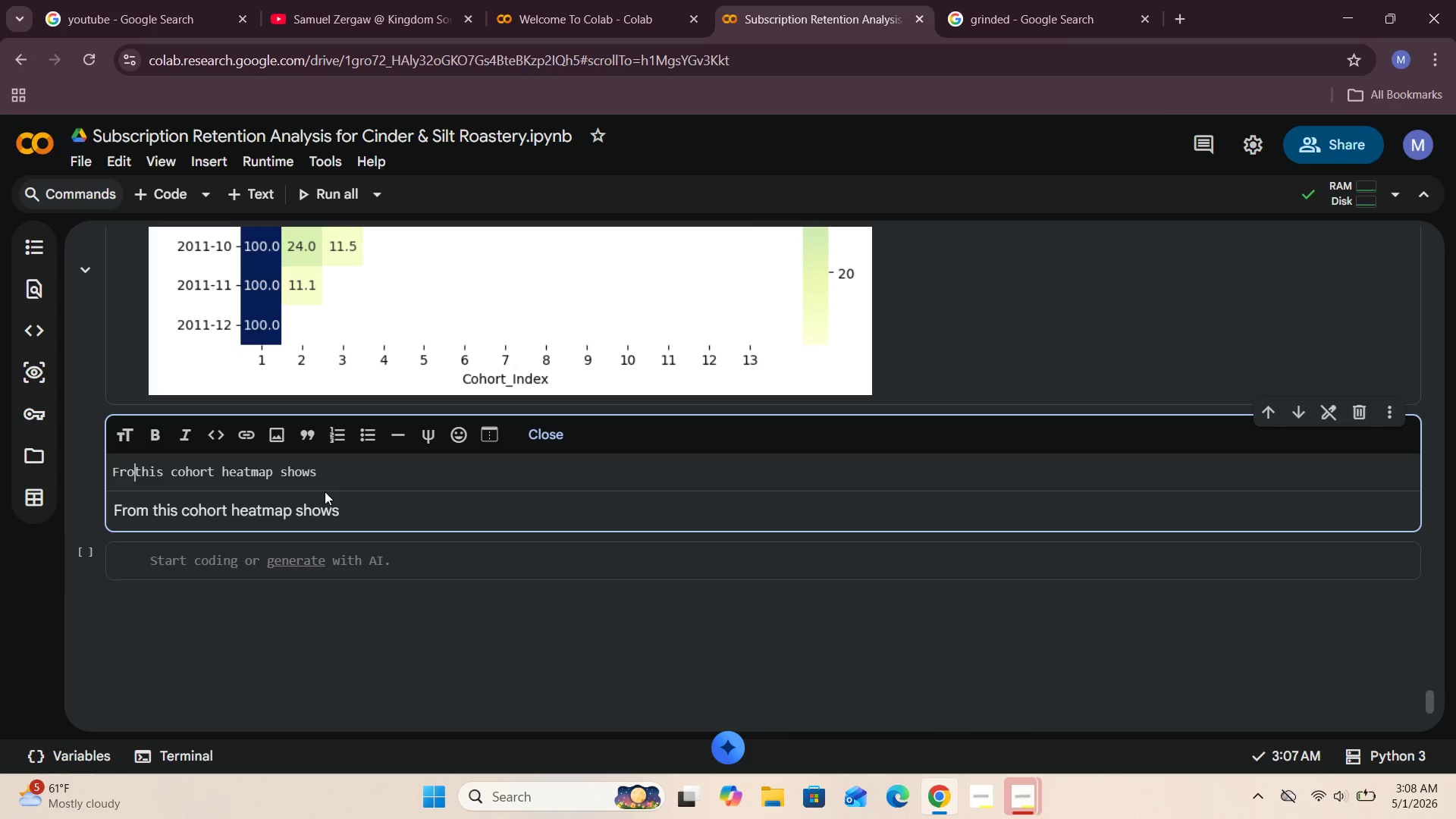 
key(Backspace)
 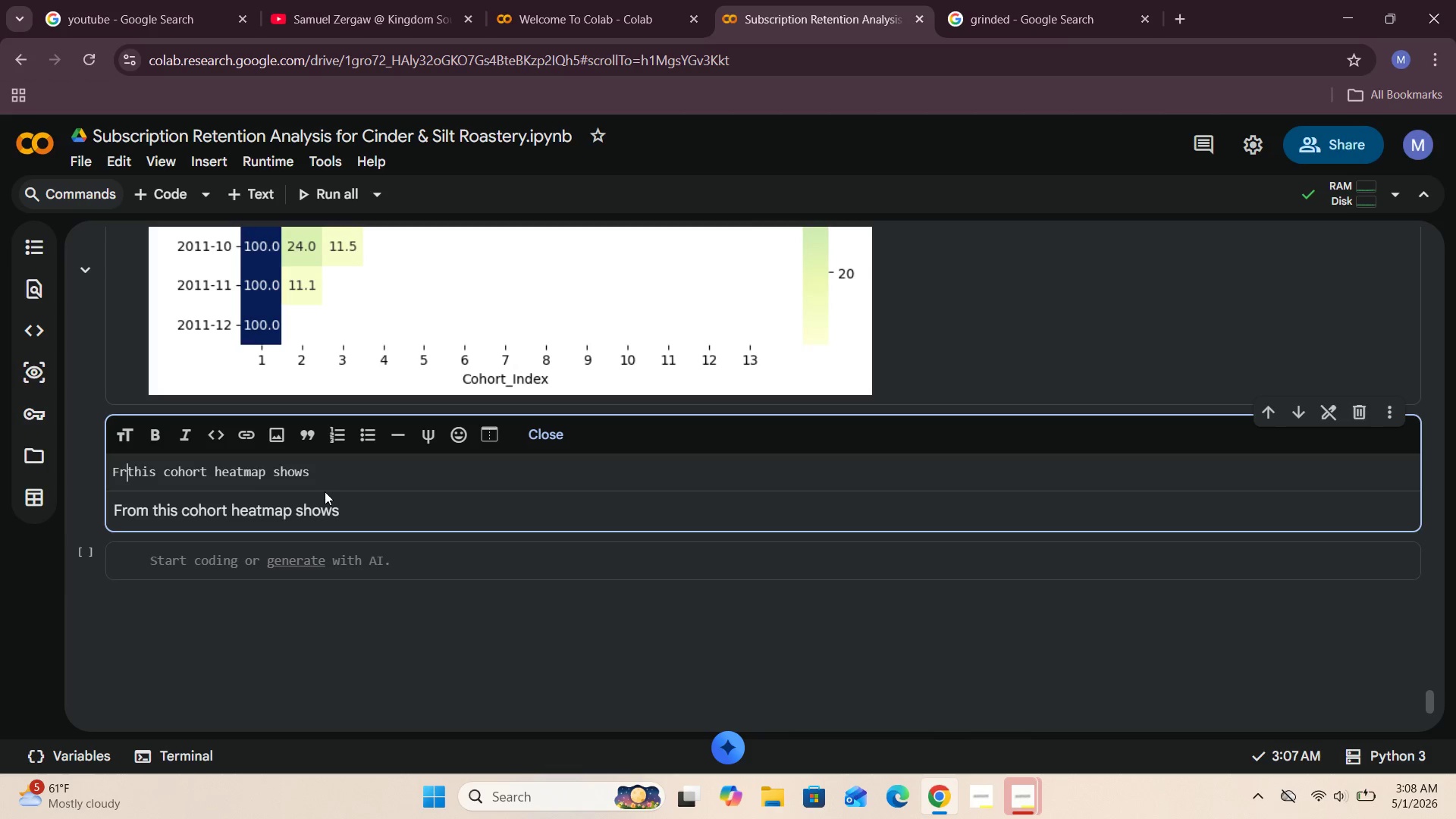 
key(Backspace)
 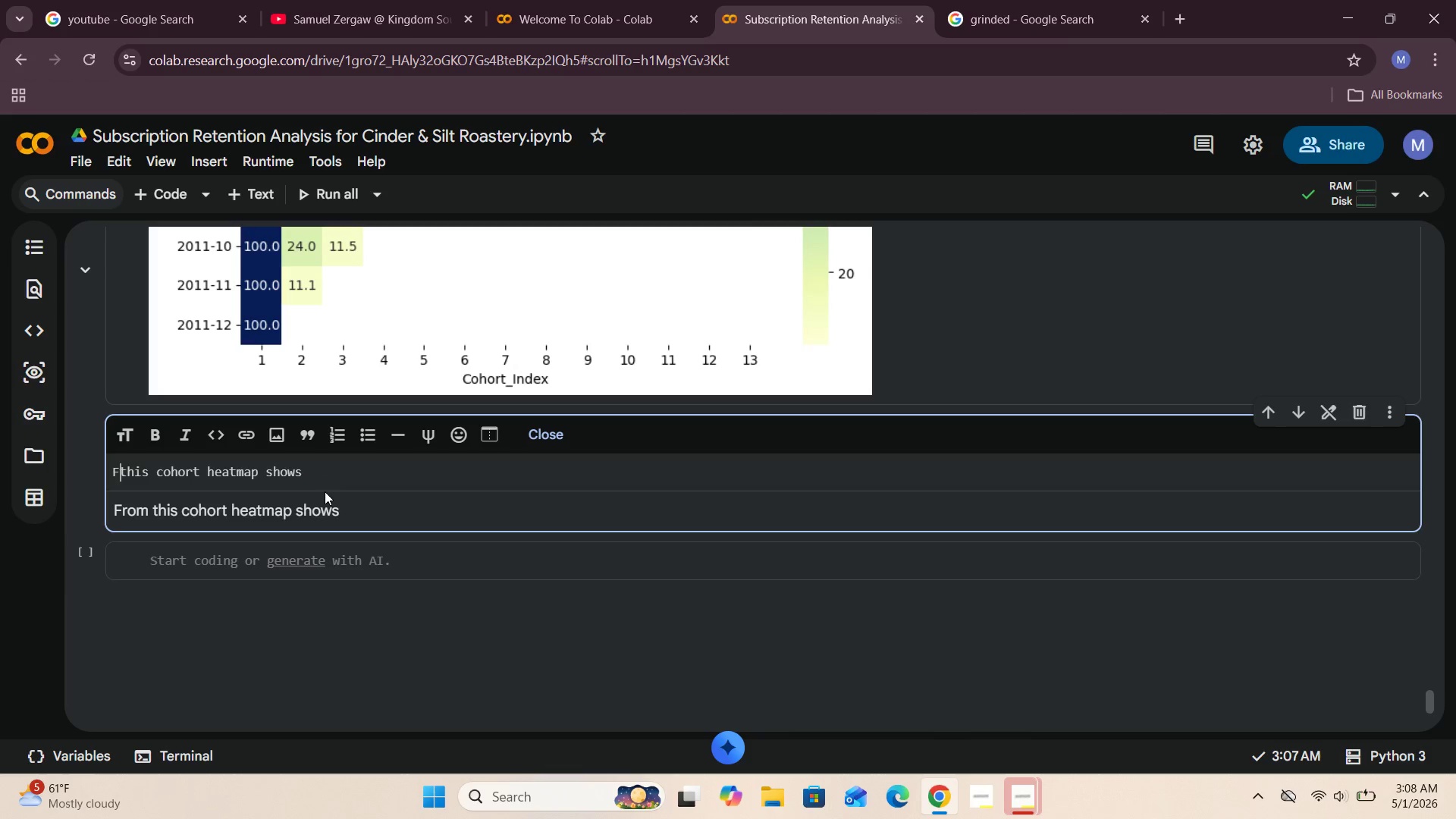 
key(Backspace)
 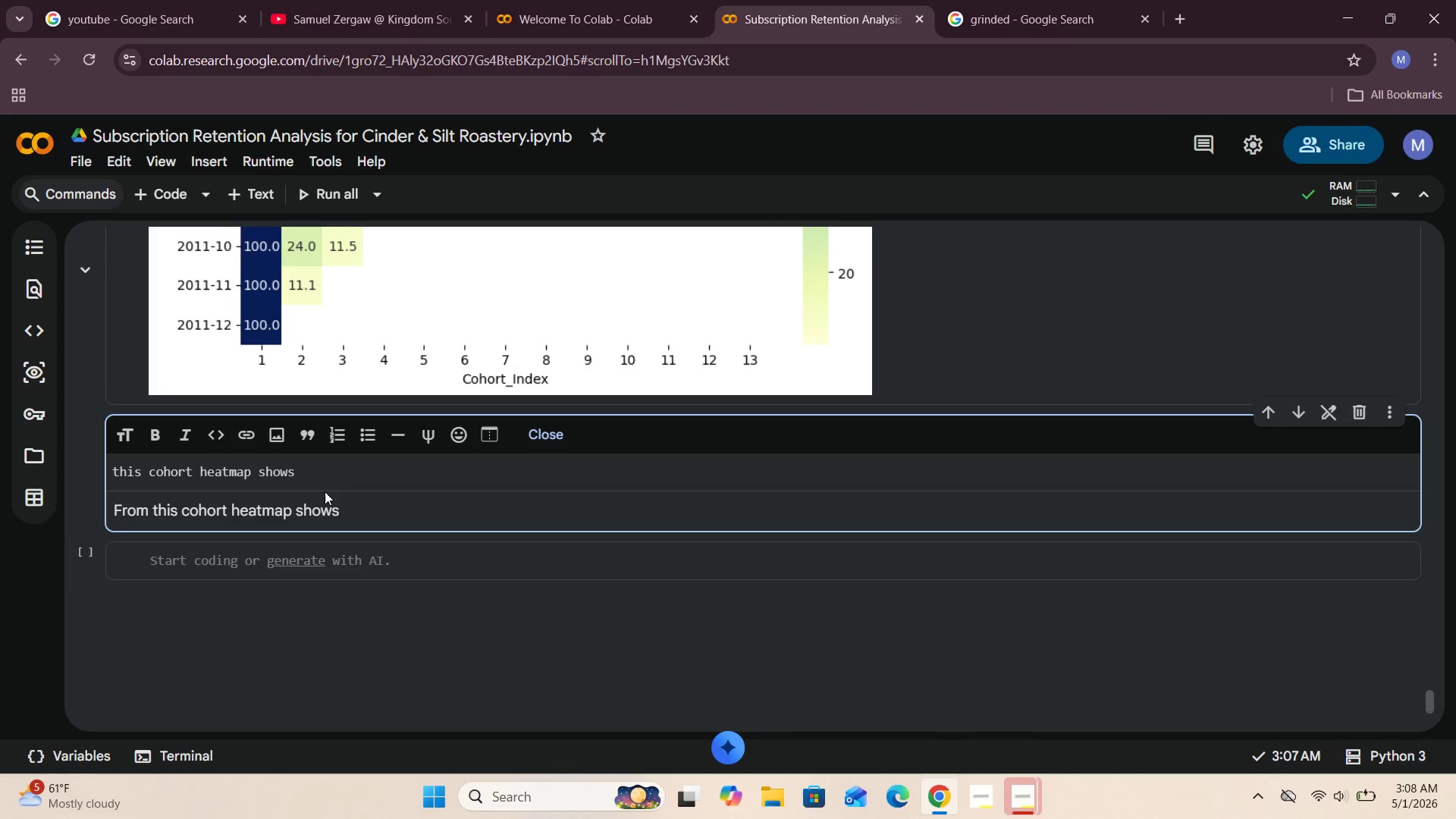 
key(ArrowRight)
 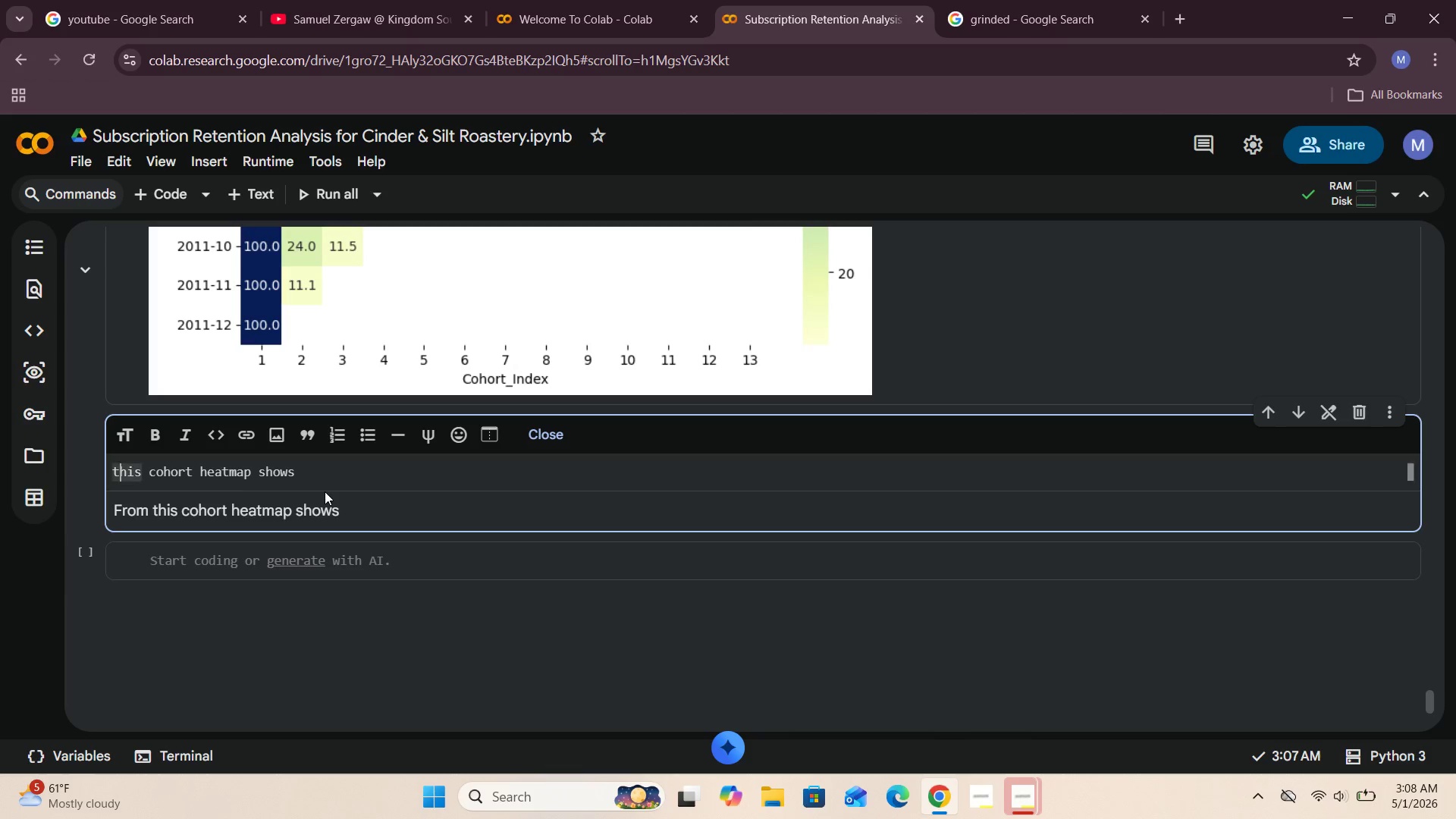 
key(Backspace)
 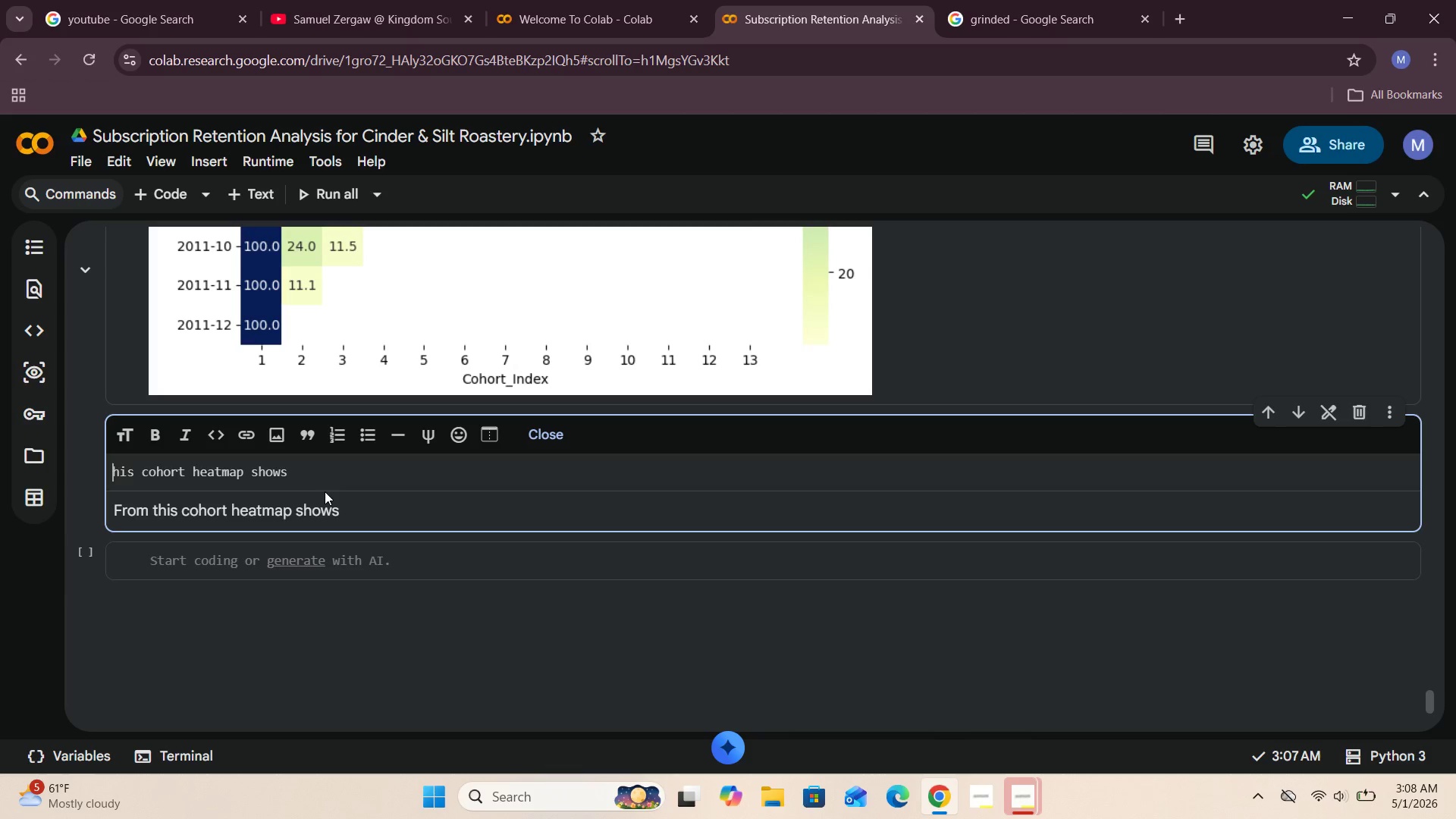 
key(CapsLock)
 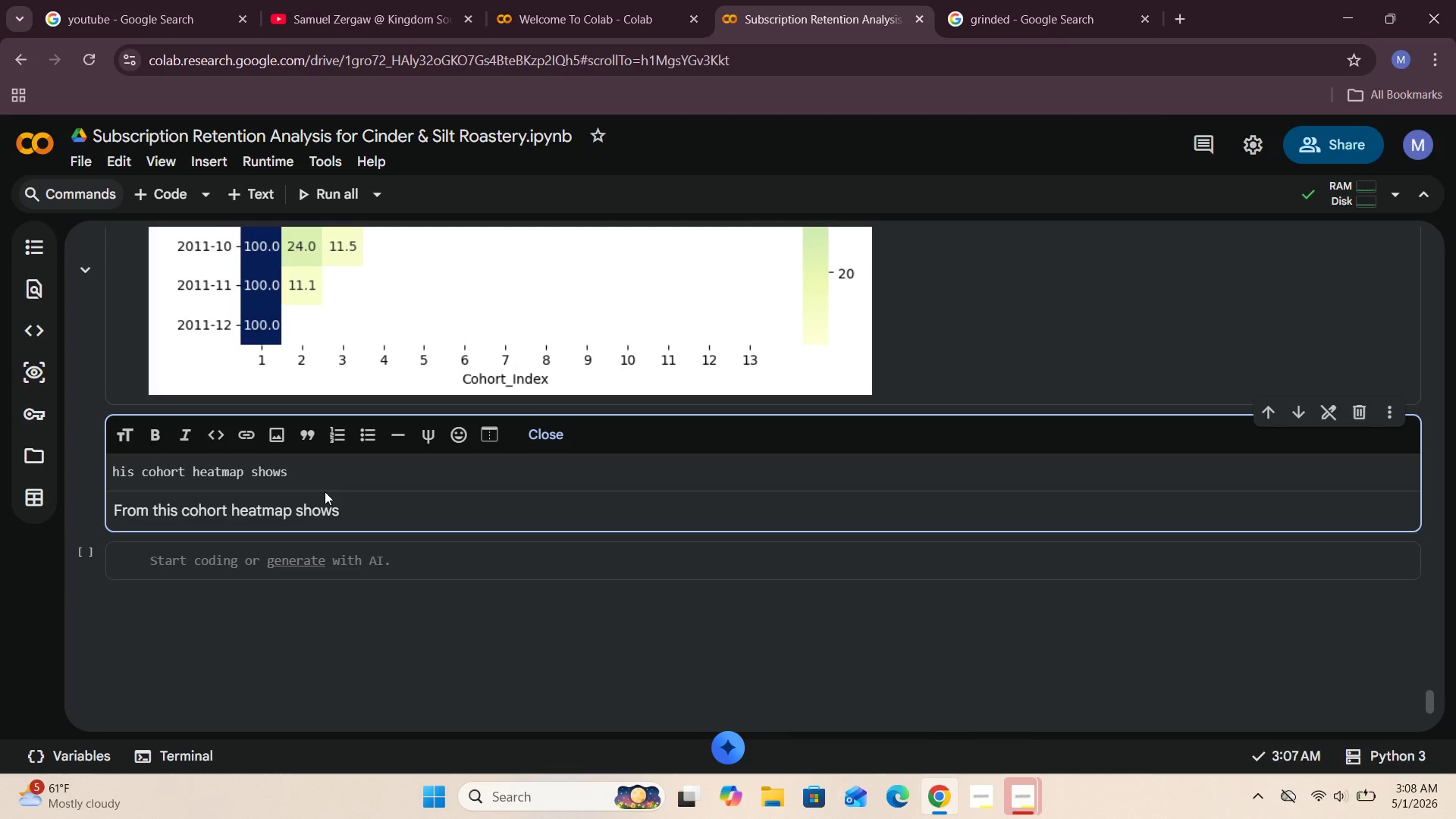 
key(T)
 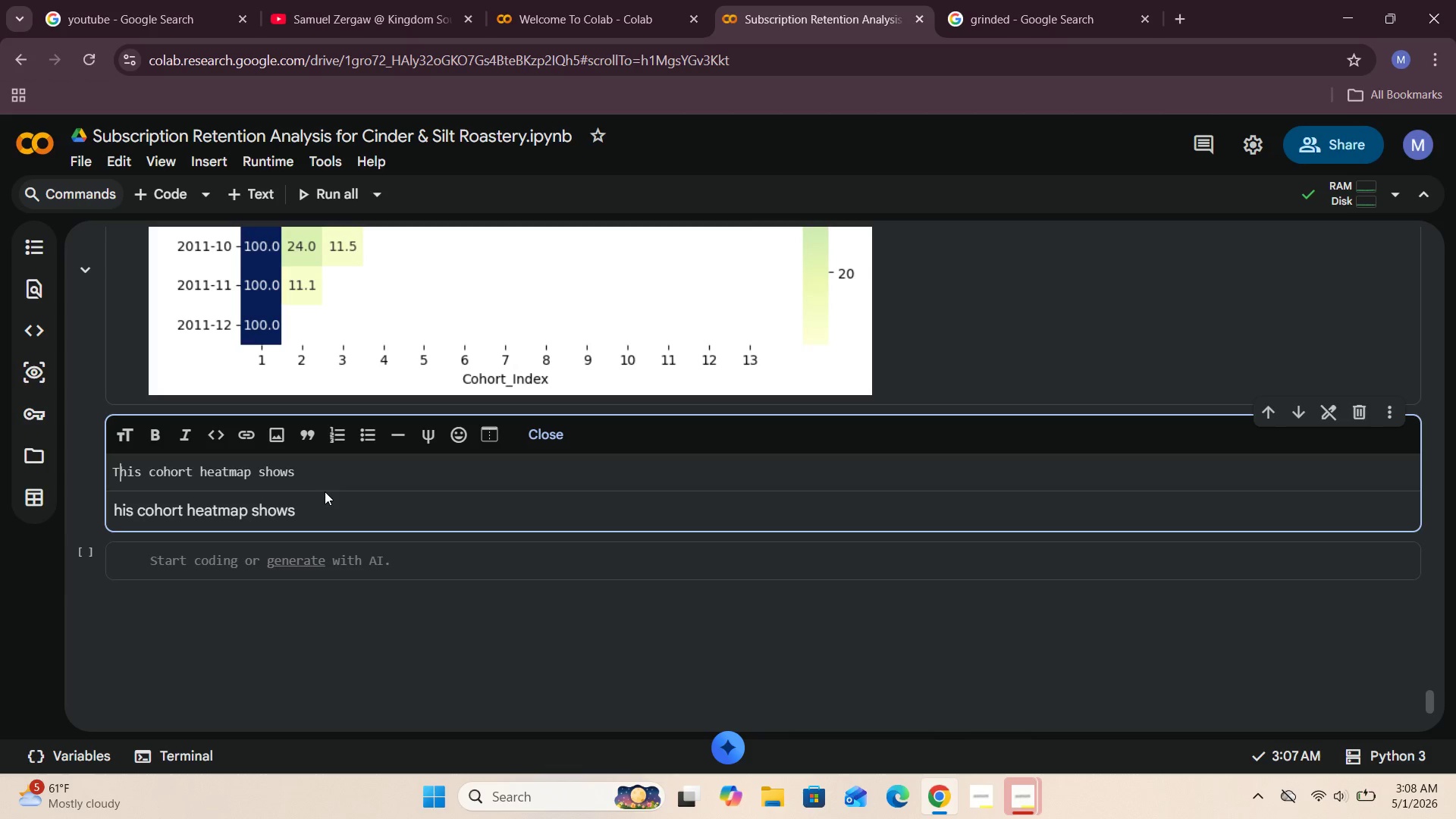 
key(CapsLock)
 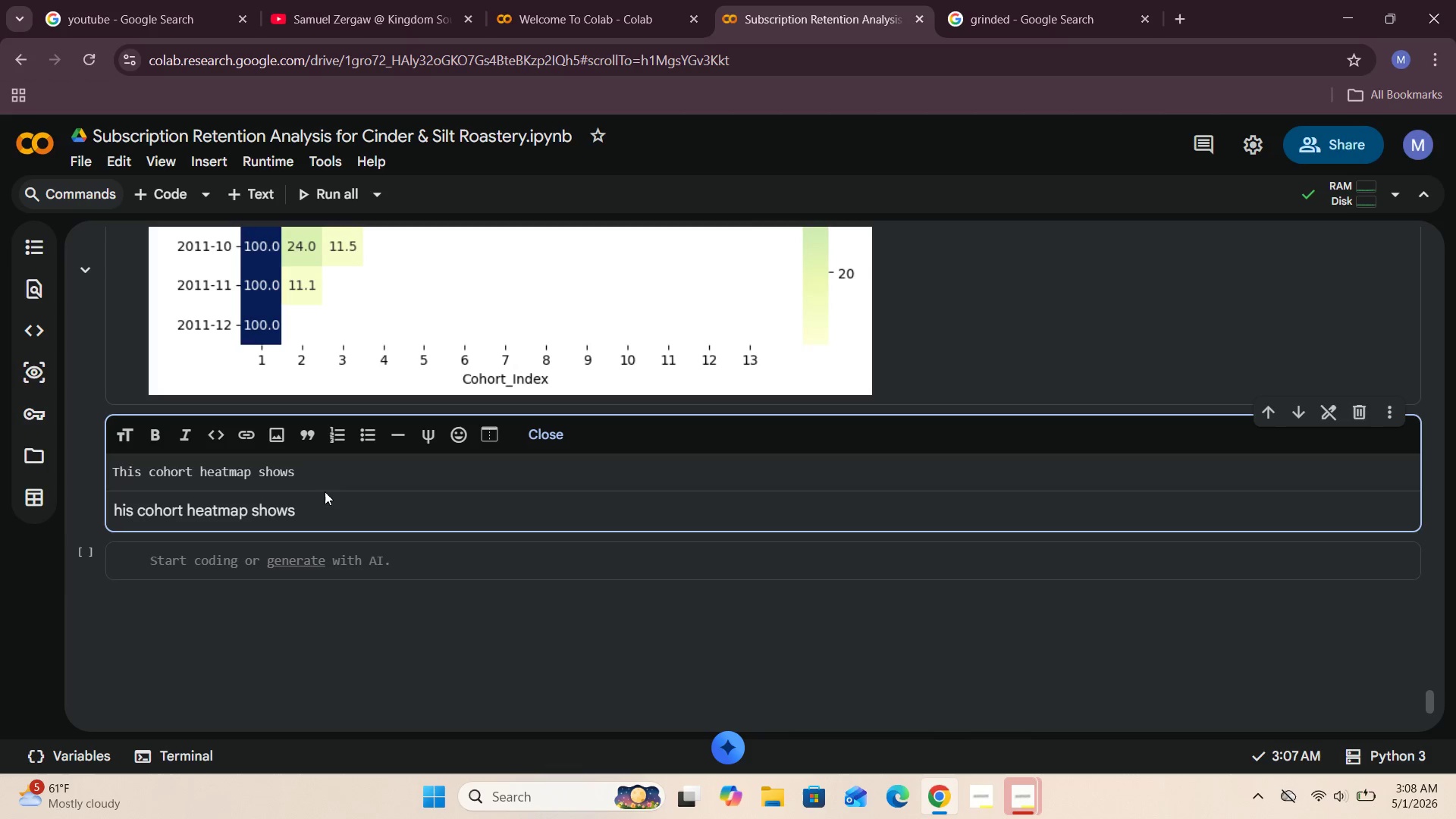 
hold_key(key=ArrowRight, duration=1.25)
 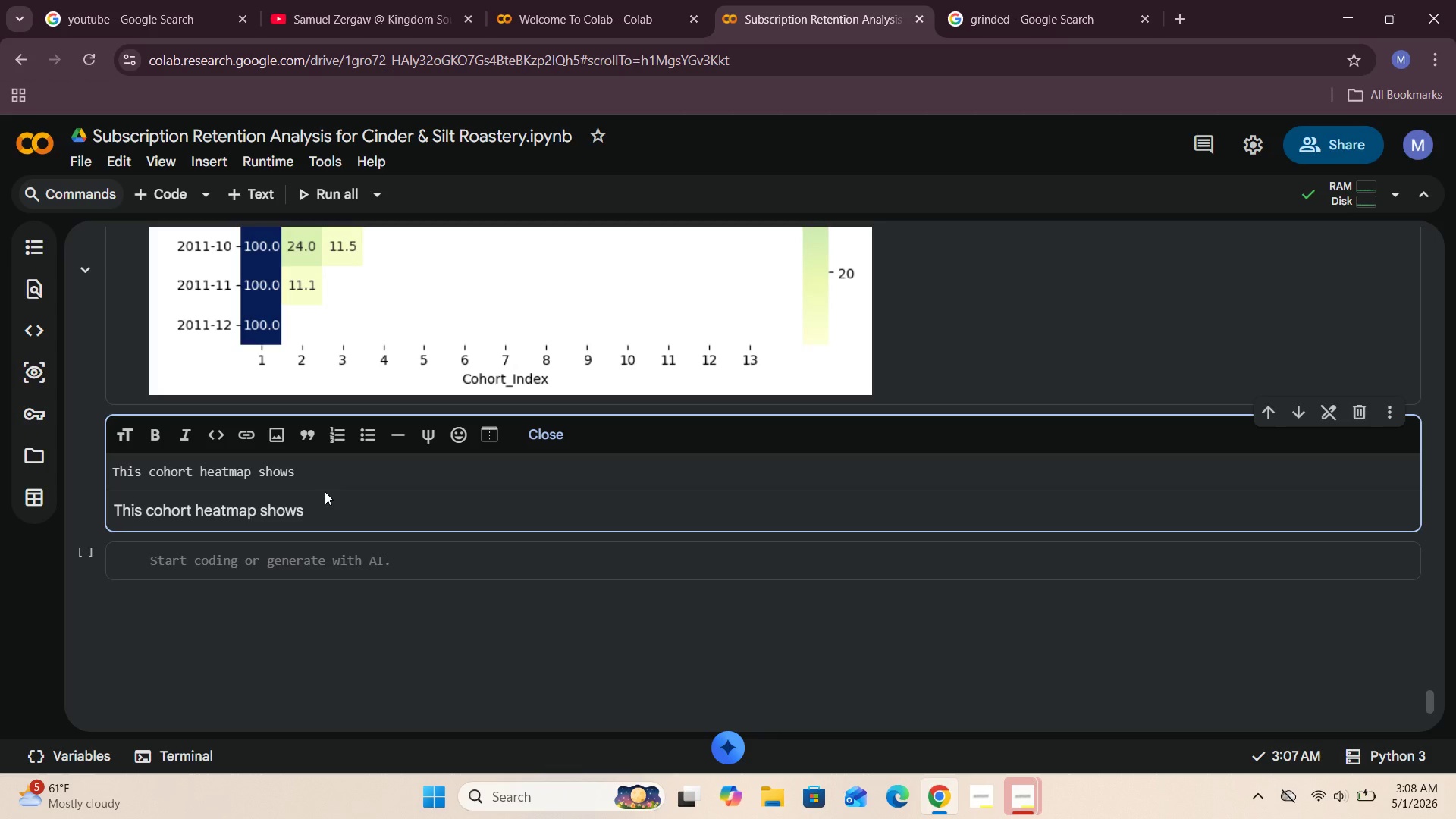 
type(a strn )
key(Backspace)
type(g dro )
key(Backspace)
type(p n retention after the first month for the )
key(Backspace)
key(Backspace)
key(Backspace)
key(Backspace)
type(almost every aquisi)
 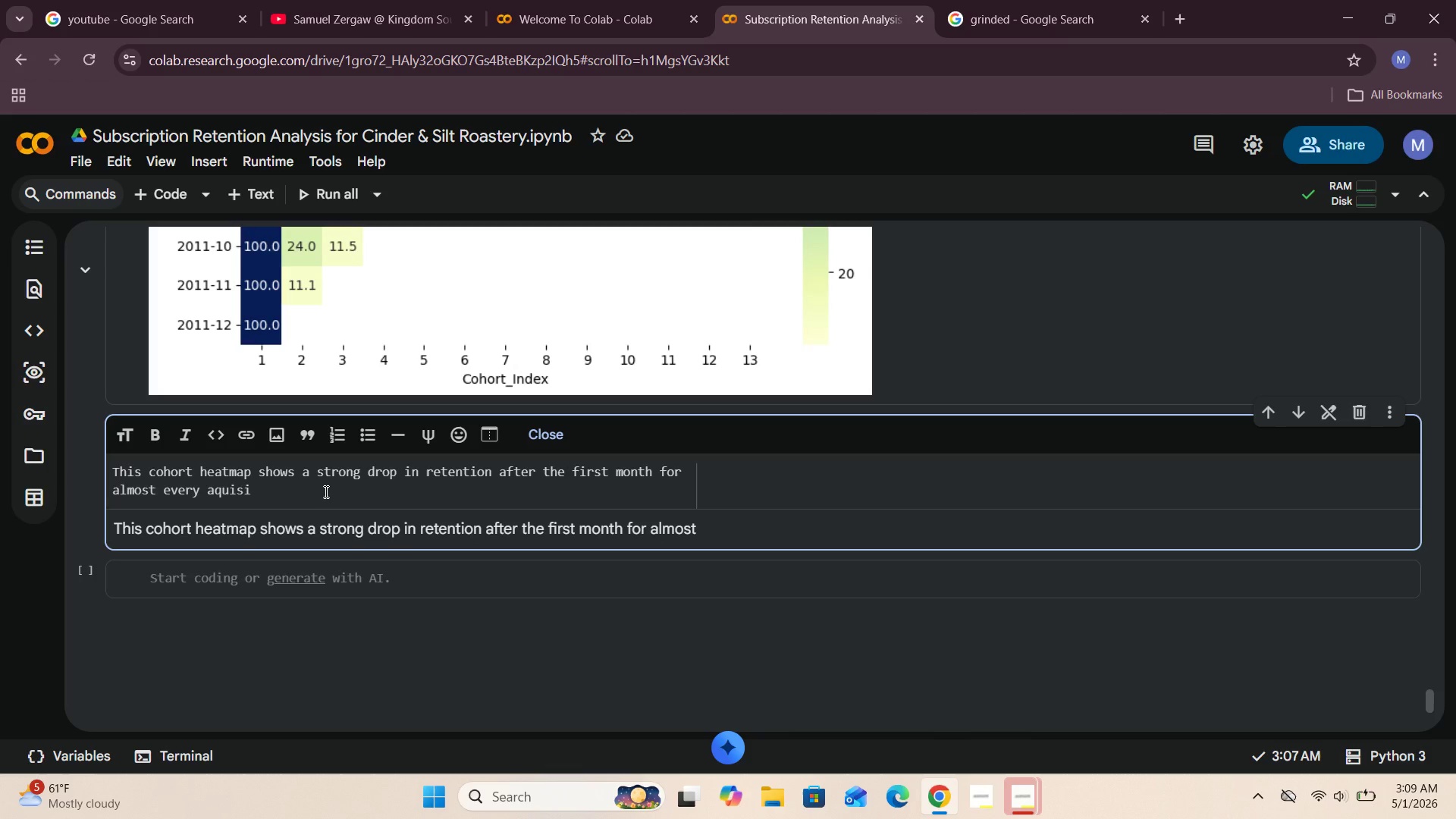 
wait(65.67)
 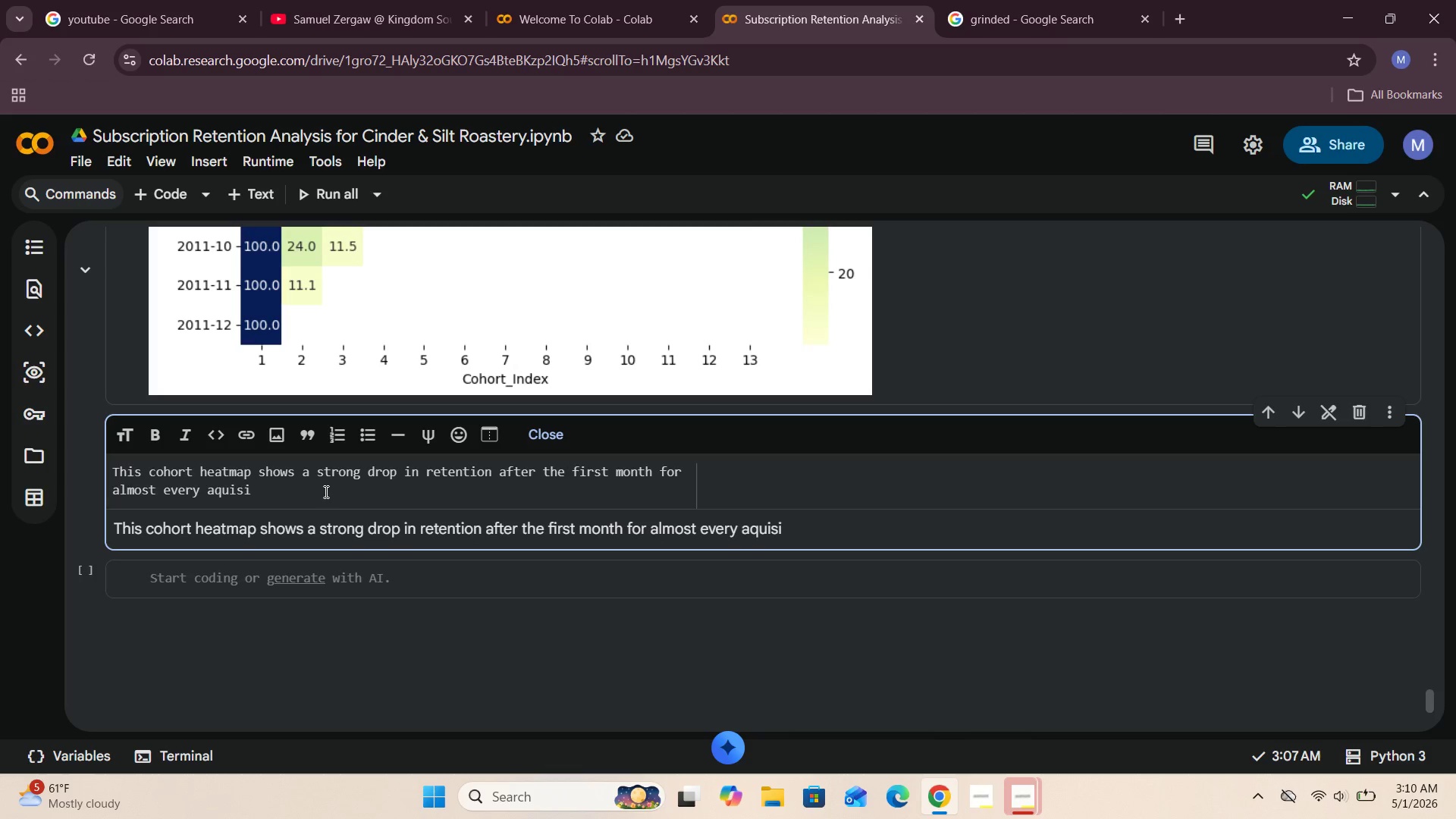 
type(si)
key(Backspace)
key(Backspace)
type(tion )
 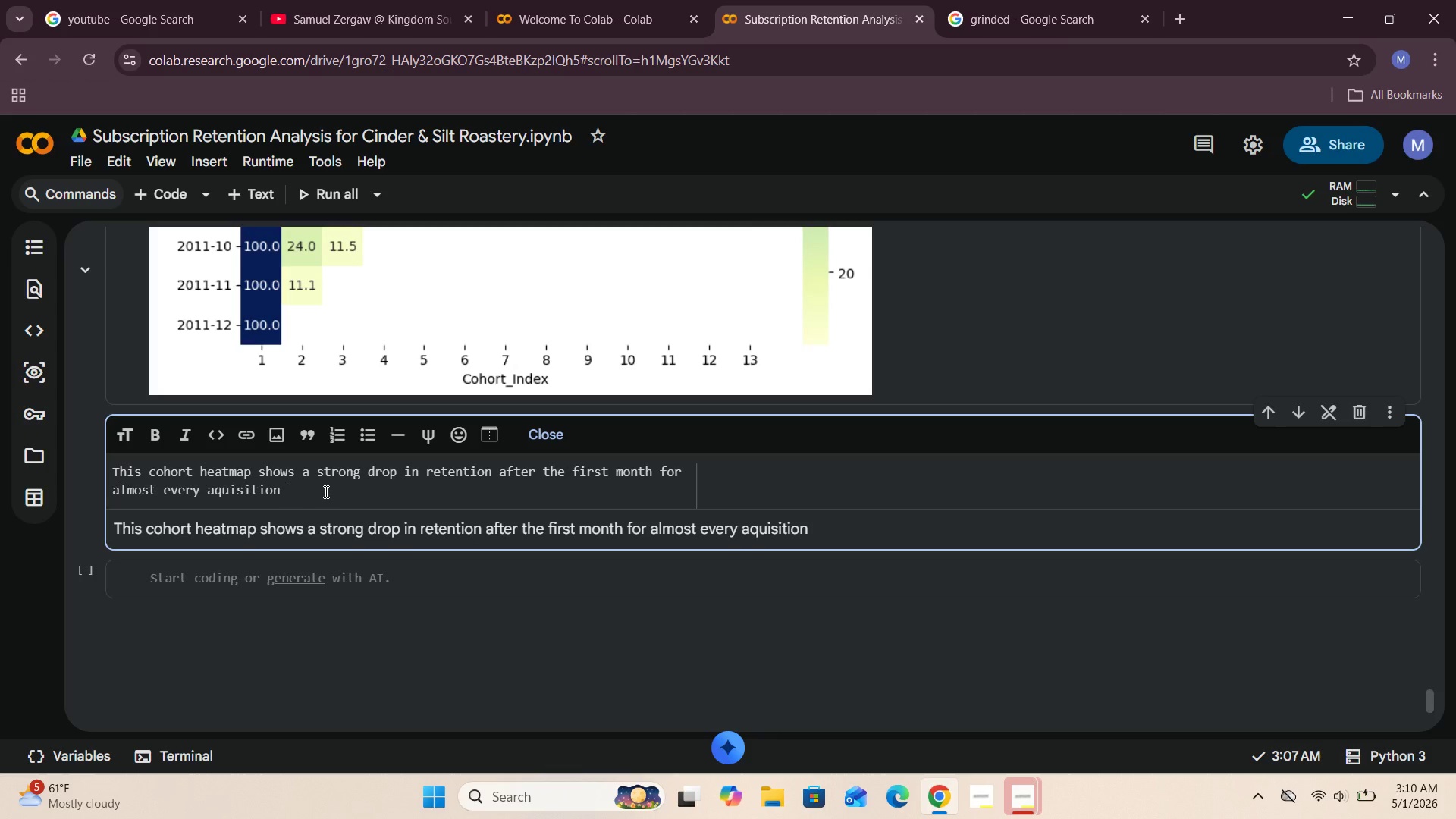 
type(cohort , ehich )
key(Backspace)
key(Backspace)
key(Backspace)
key(Backspace)
key(Backspace)
key(Backspace)
type(e)
key(Backspace)
type(wchi)
key(Backspace)
key(Backspace)
key(Backspace)
key(Backspace)
type(so we can say that )
 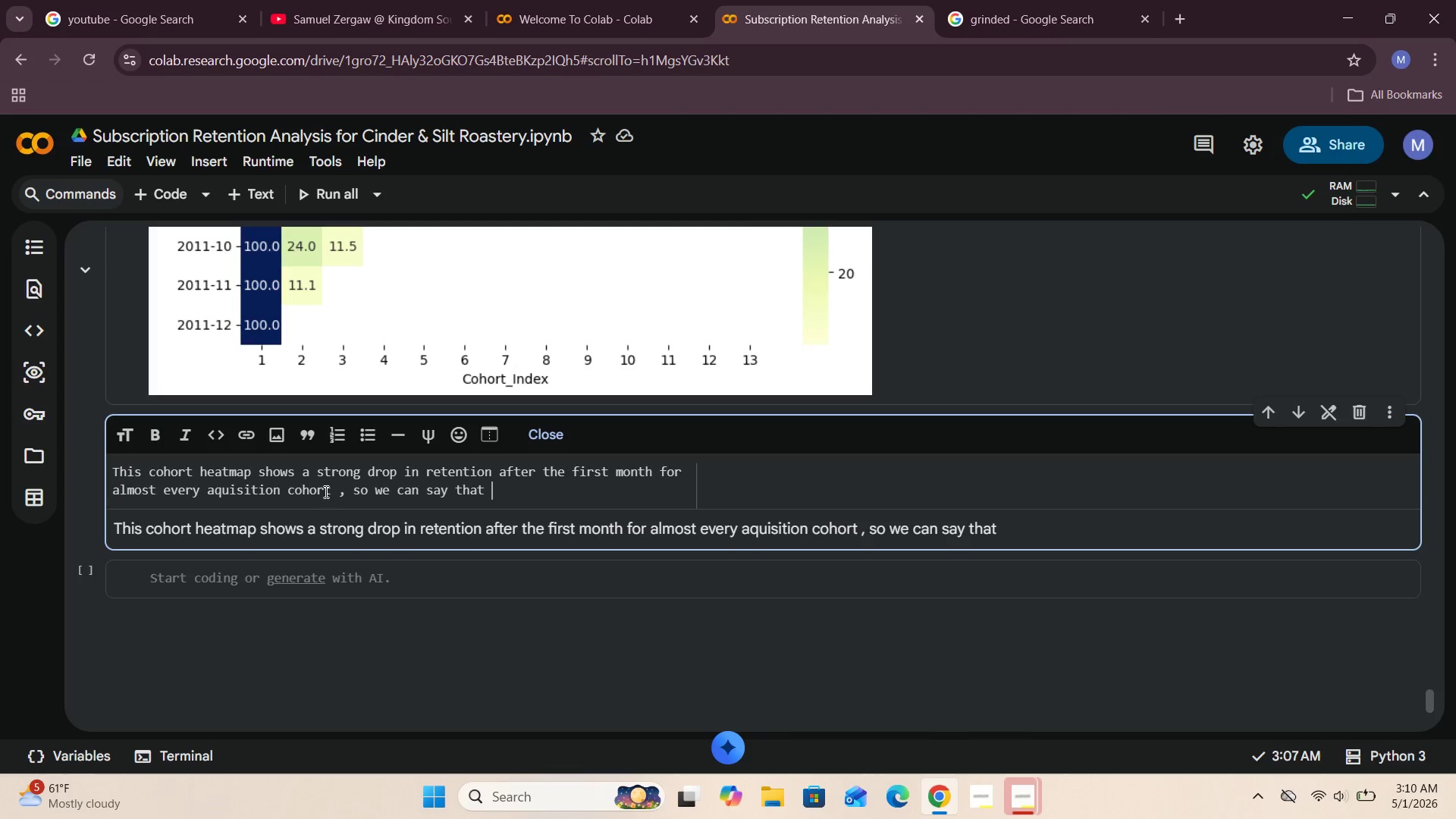 
type(the biggest chirn happens early )
 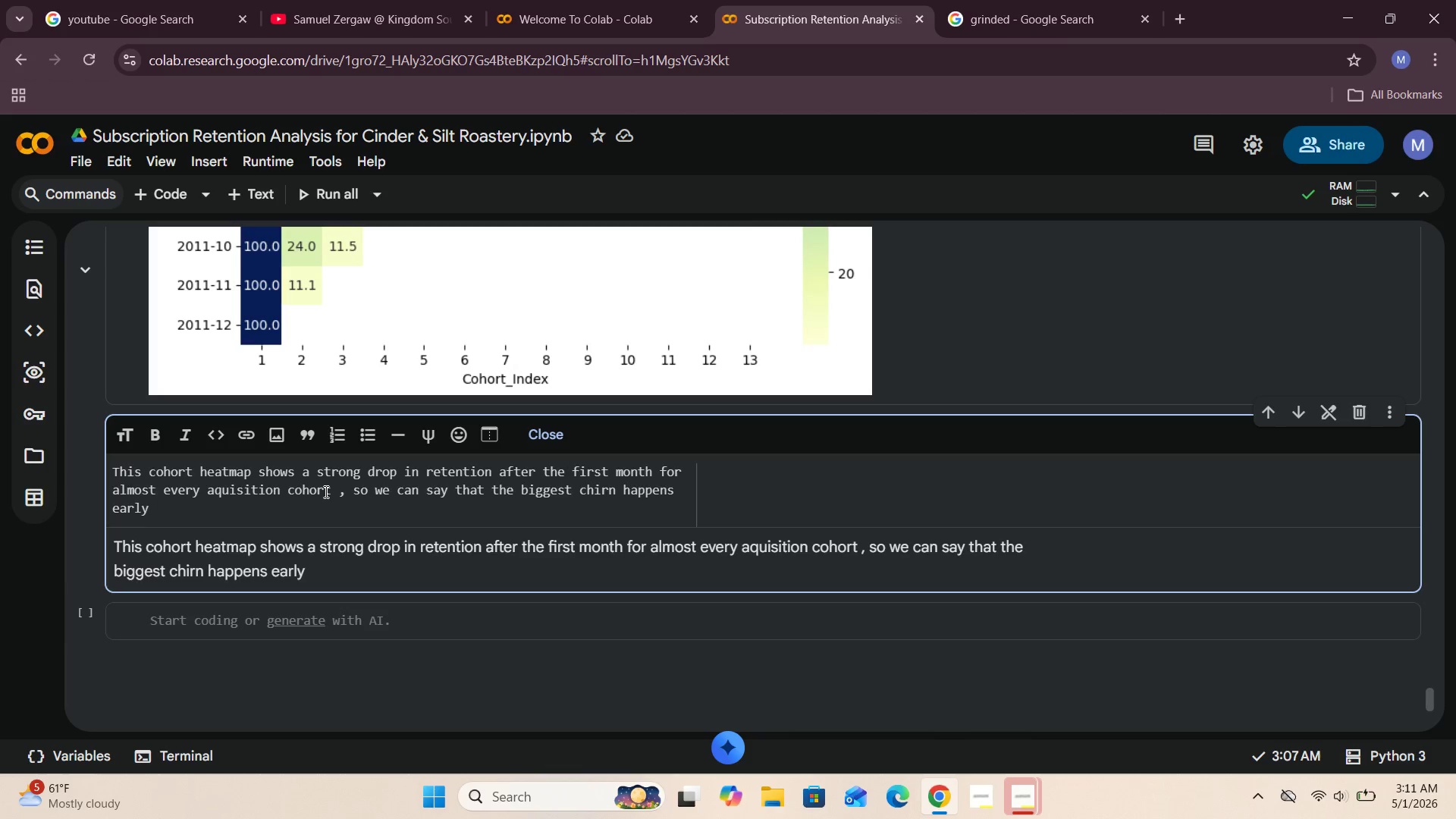 
wait(21.45)
 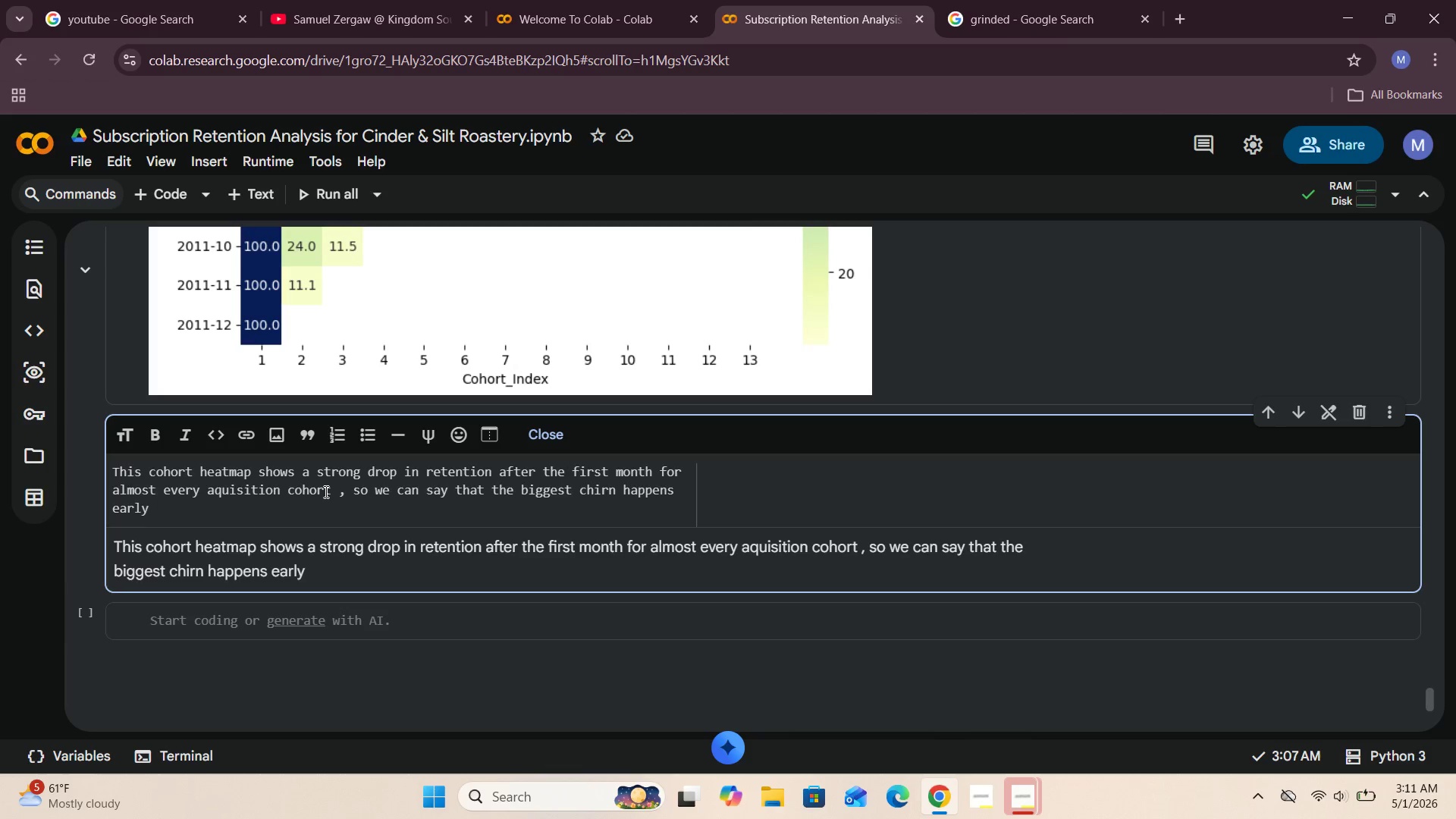 
type(in the subscription )
 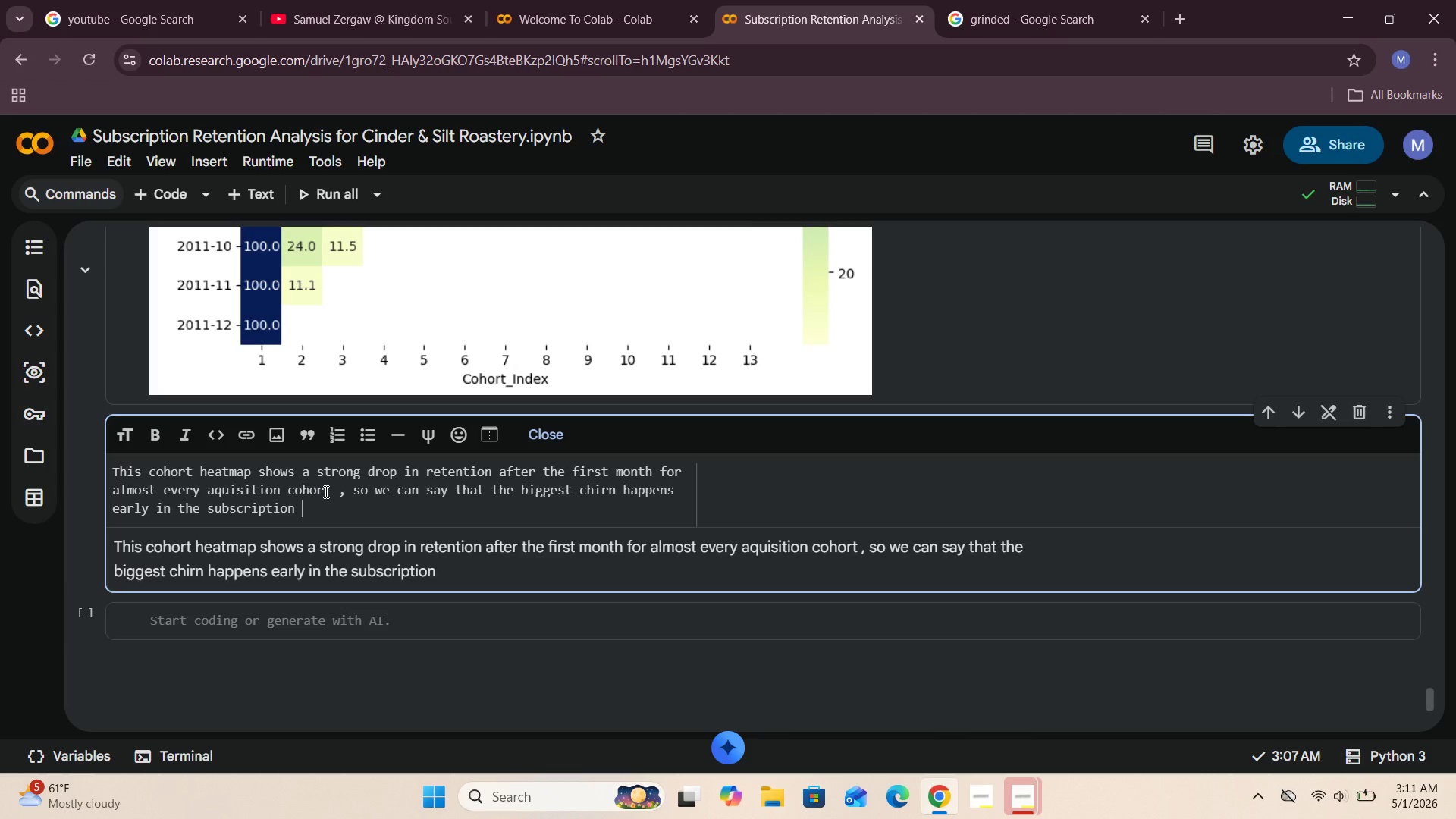 
type(lifecycle)
 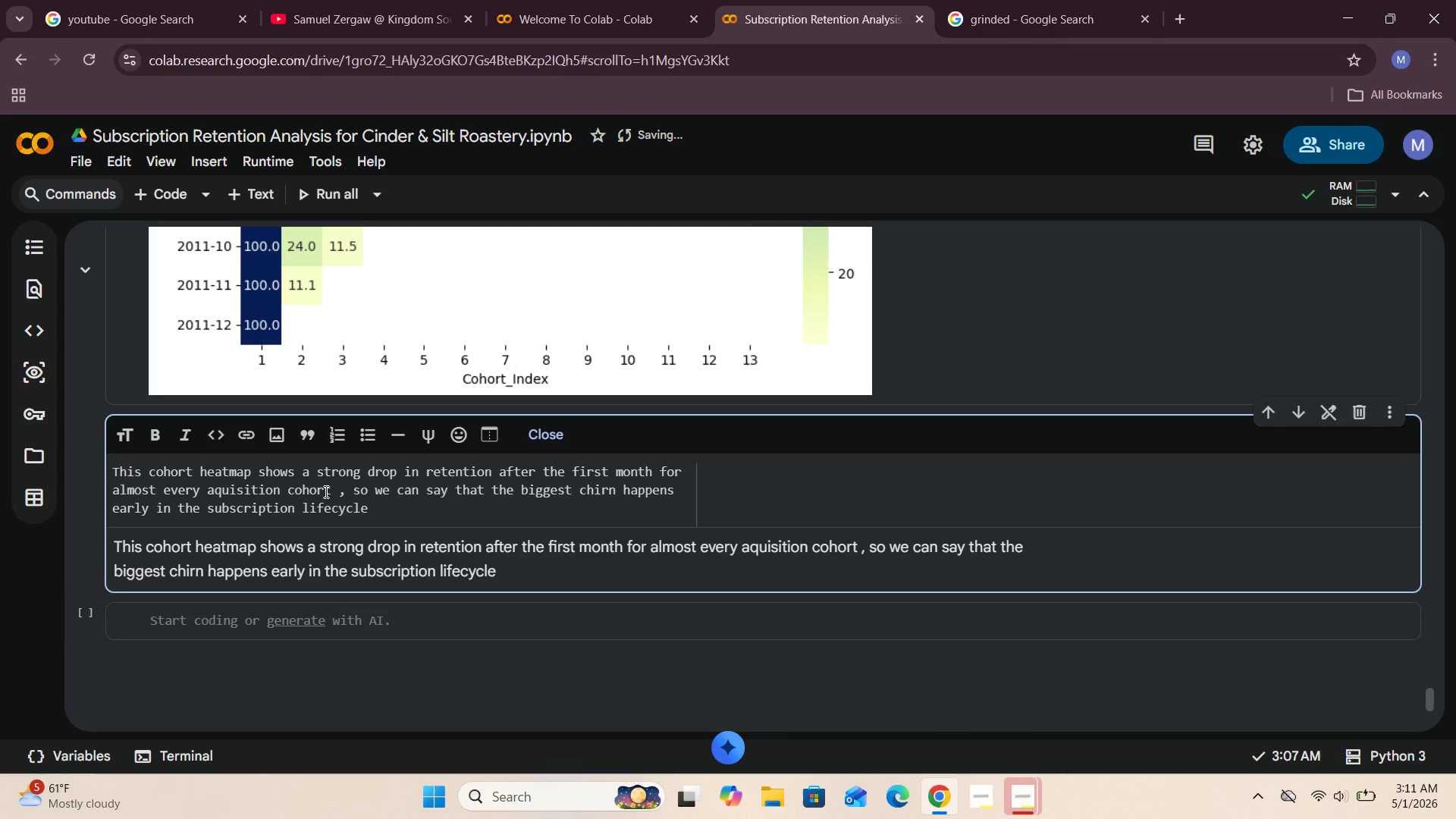 
wait(6.08)
 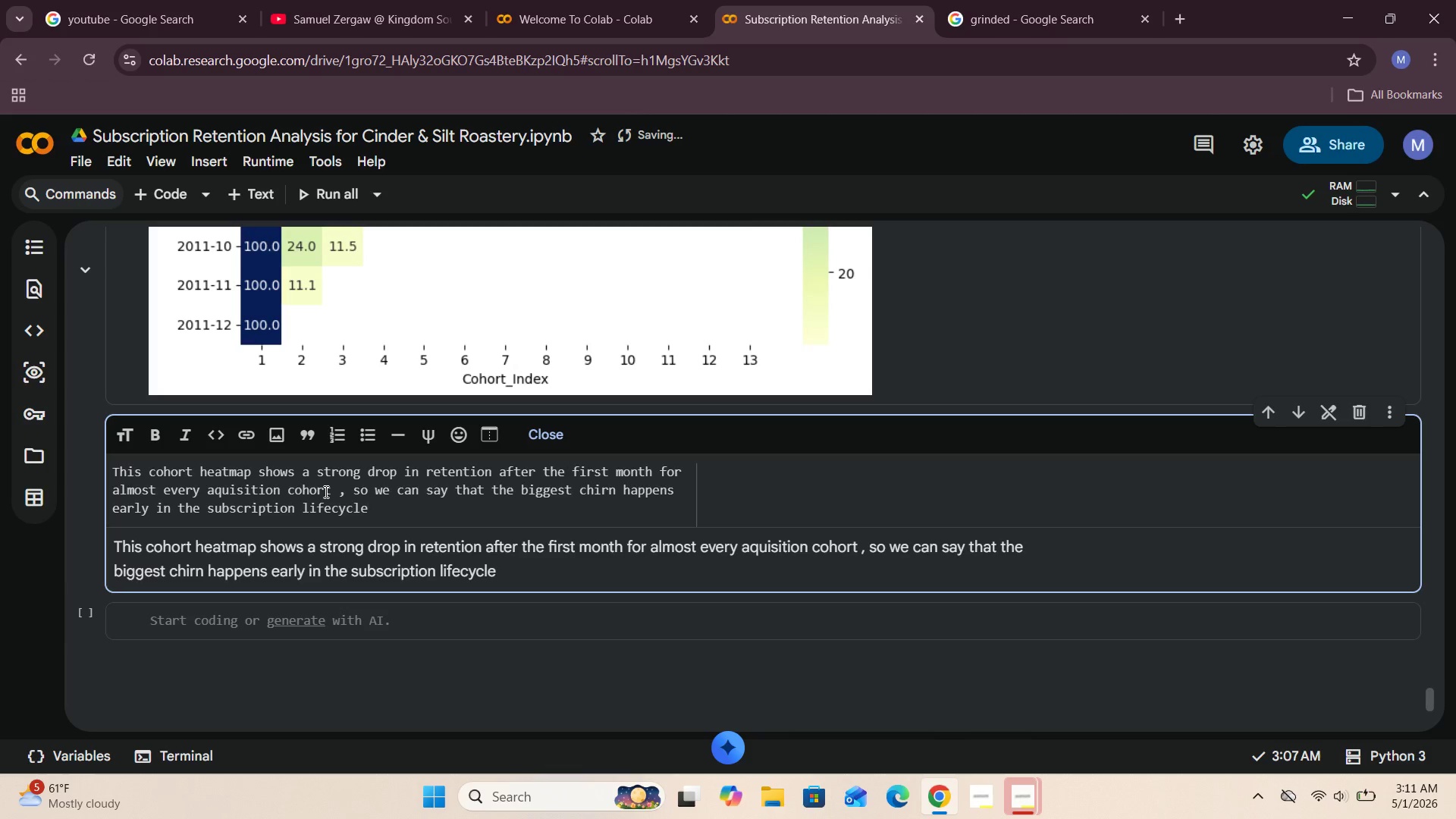 
key(Period)
 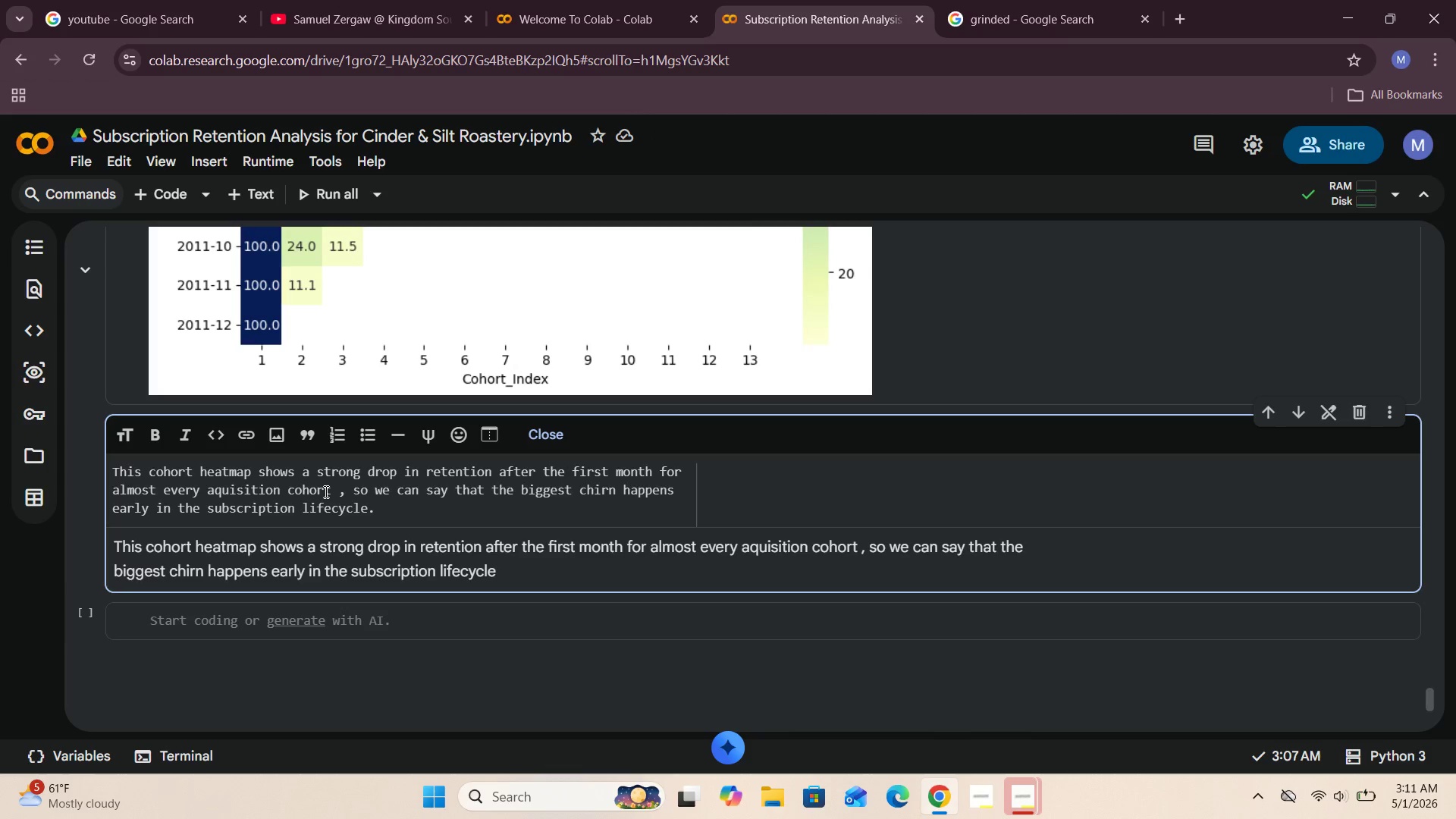 
key(Space)
 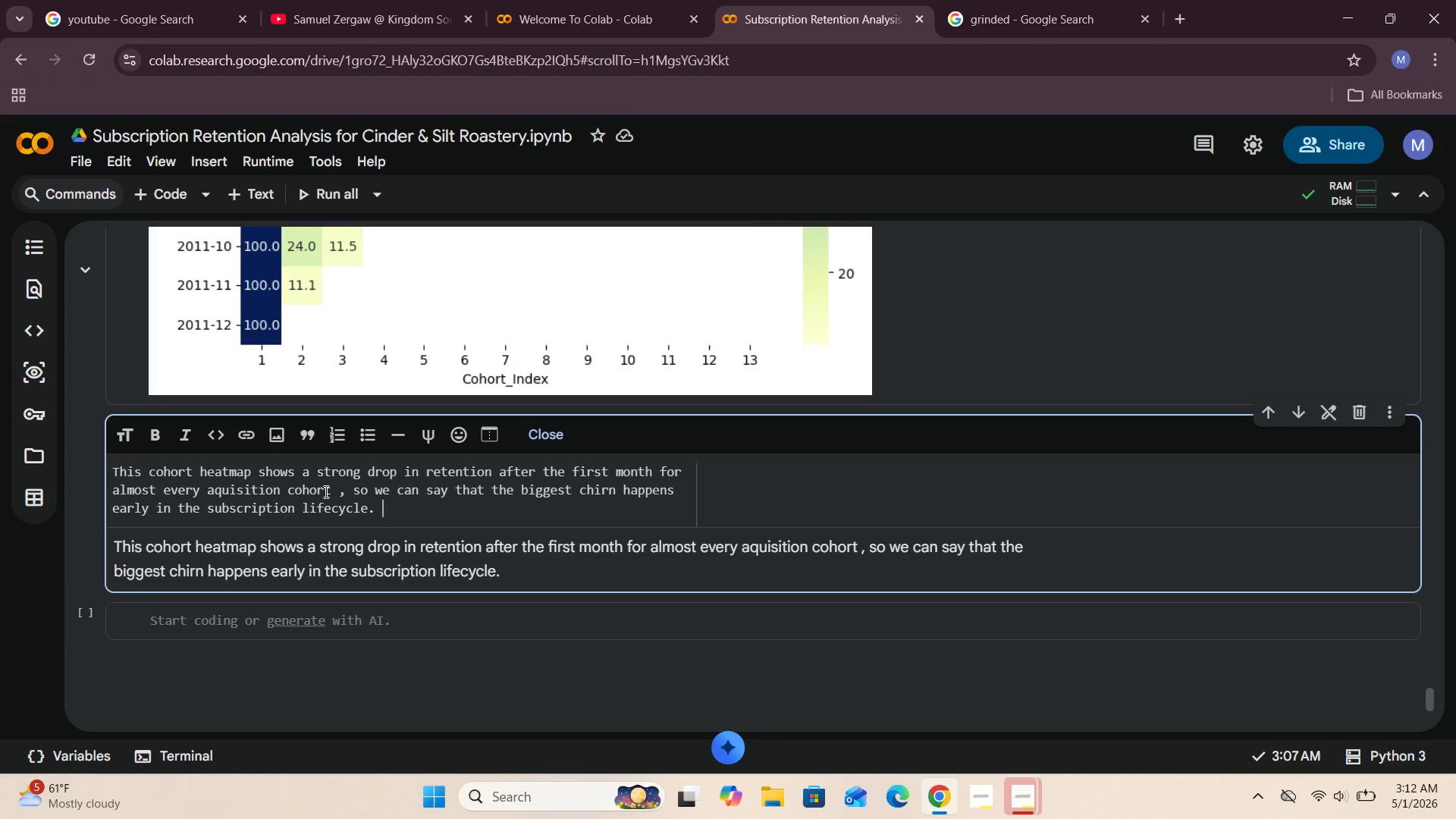 
wait(37.48)
 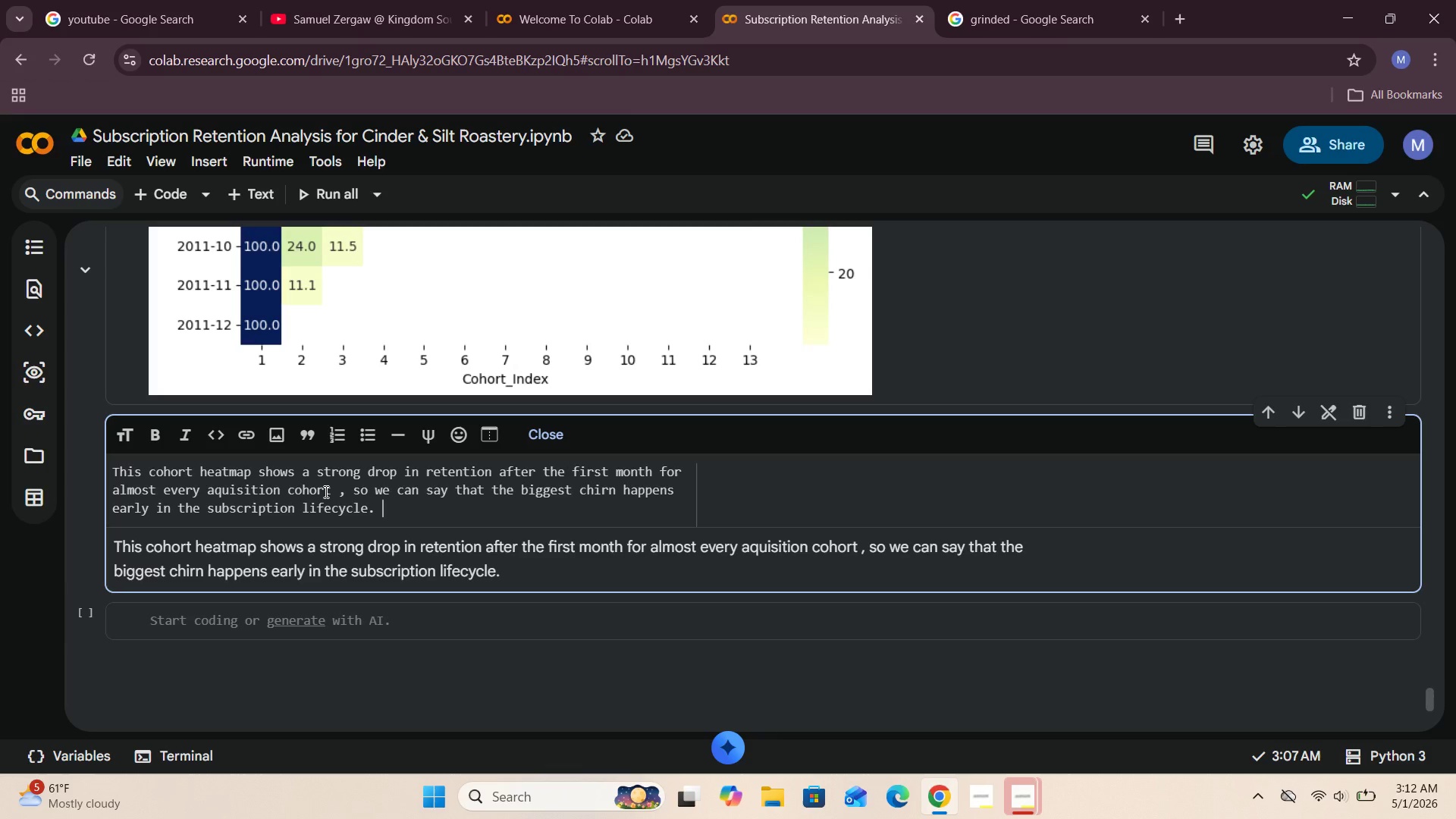 
key(Enter)
 